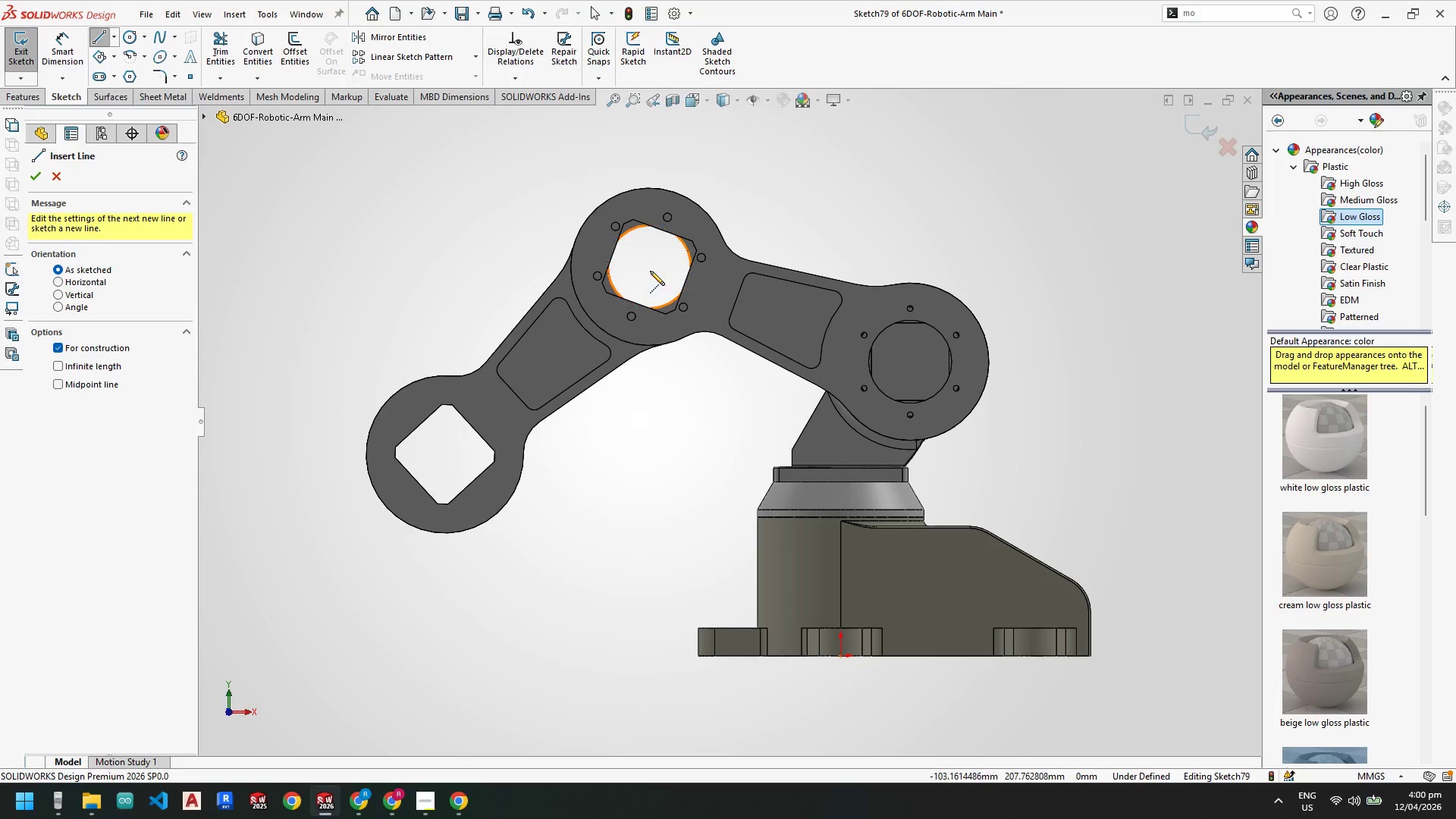 
left_click_drag(start_coordinate=[648, 264], to_coordinate=[635, 279])
 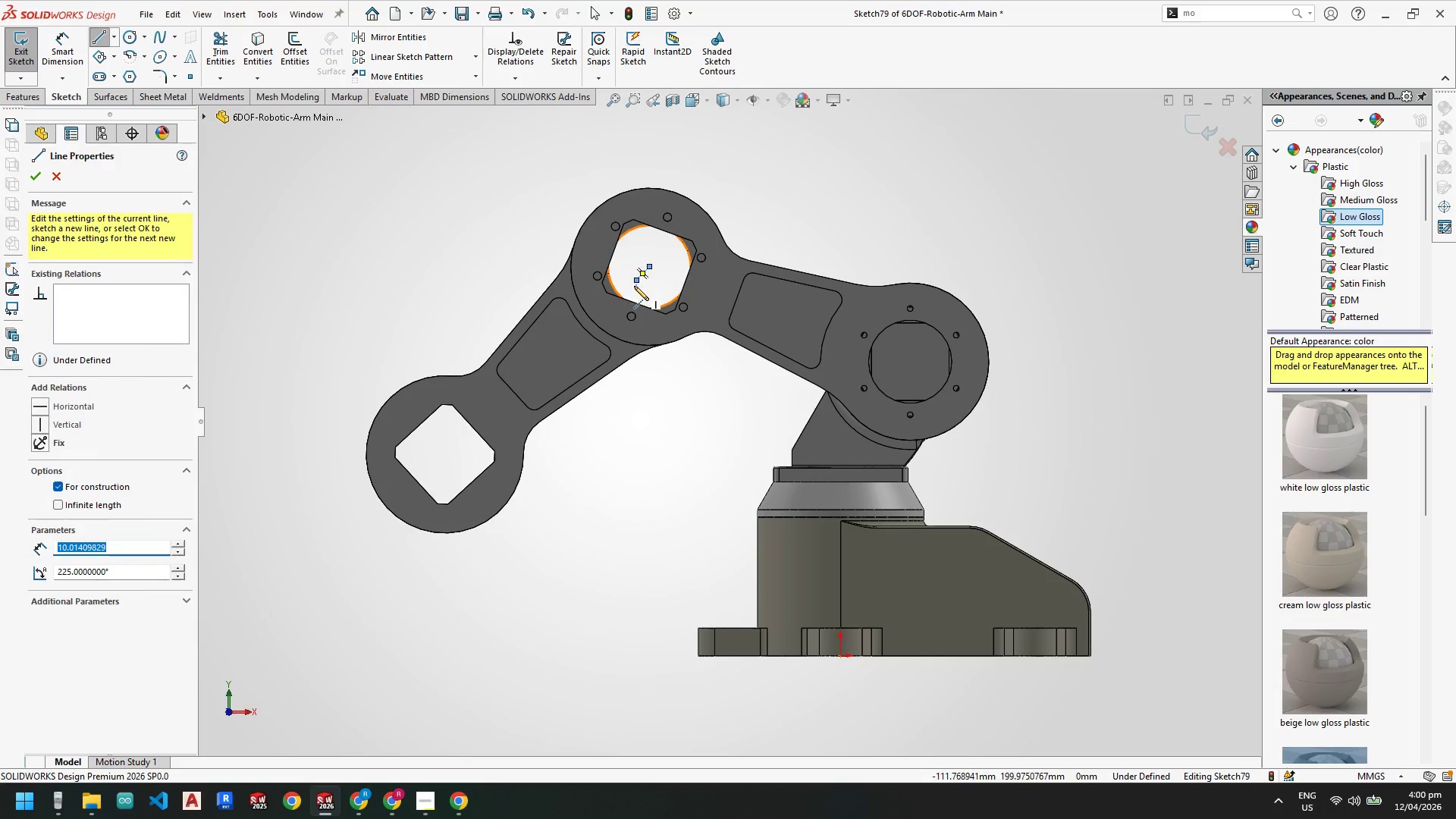 
left_click_drag(start_coordinate=[634, 279], to_coordinate=[447, 452])
 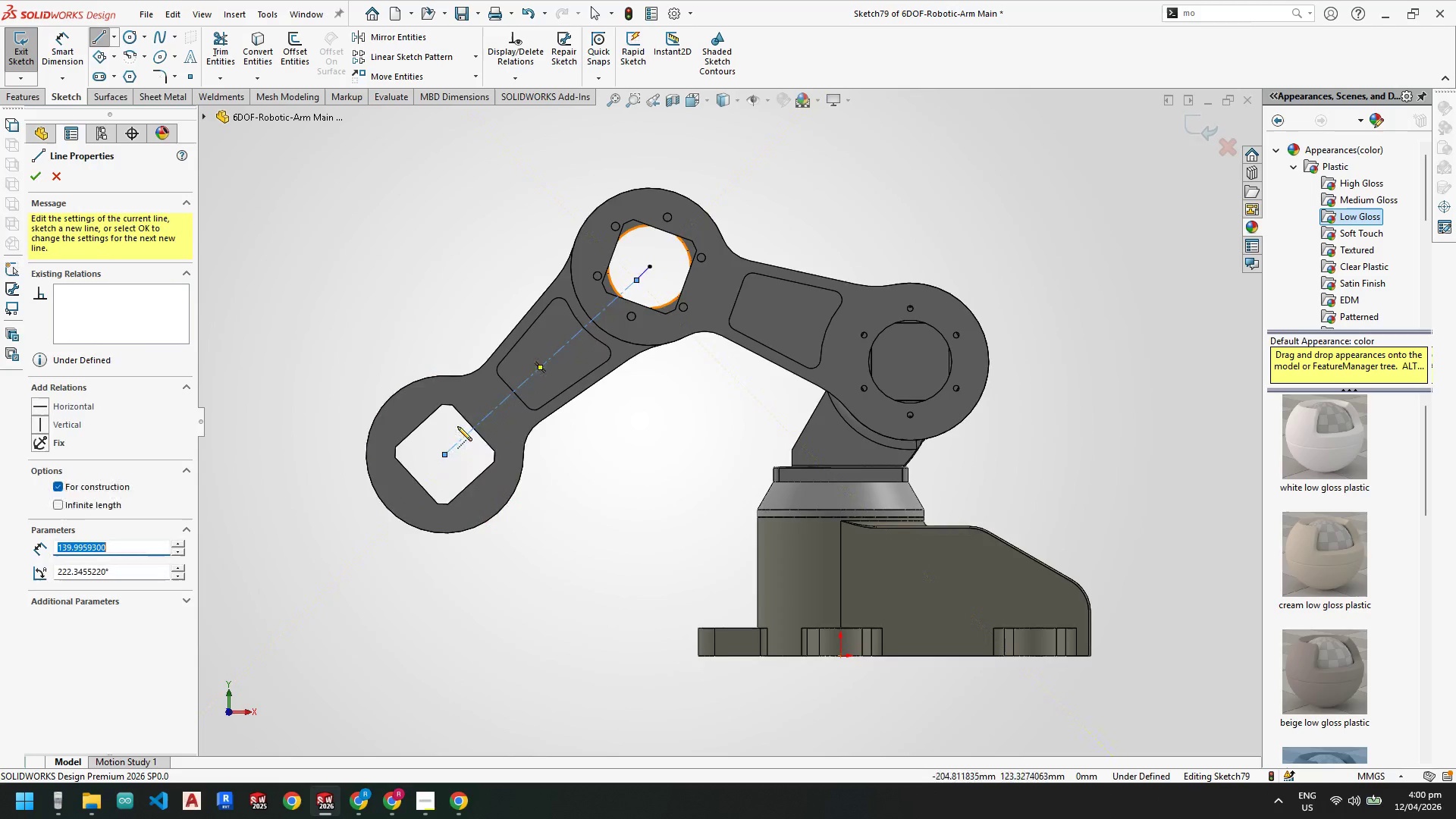 
key(Escape)
 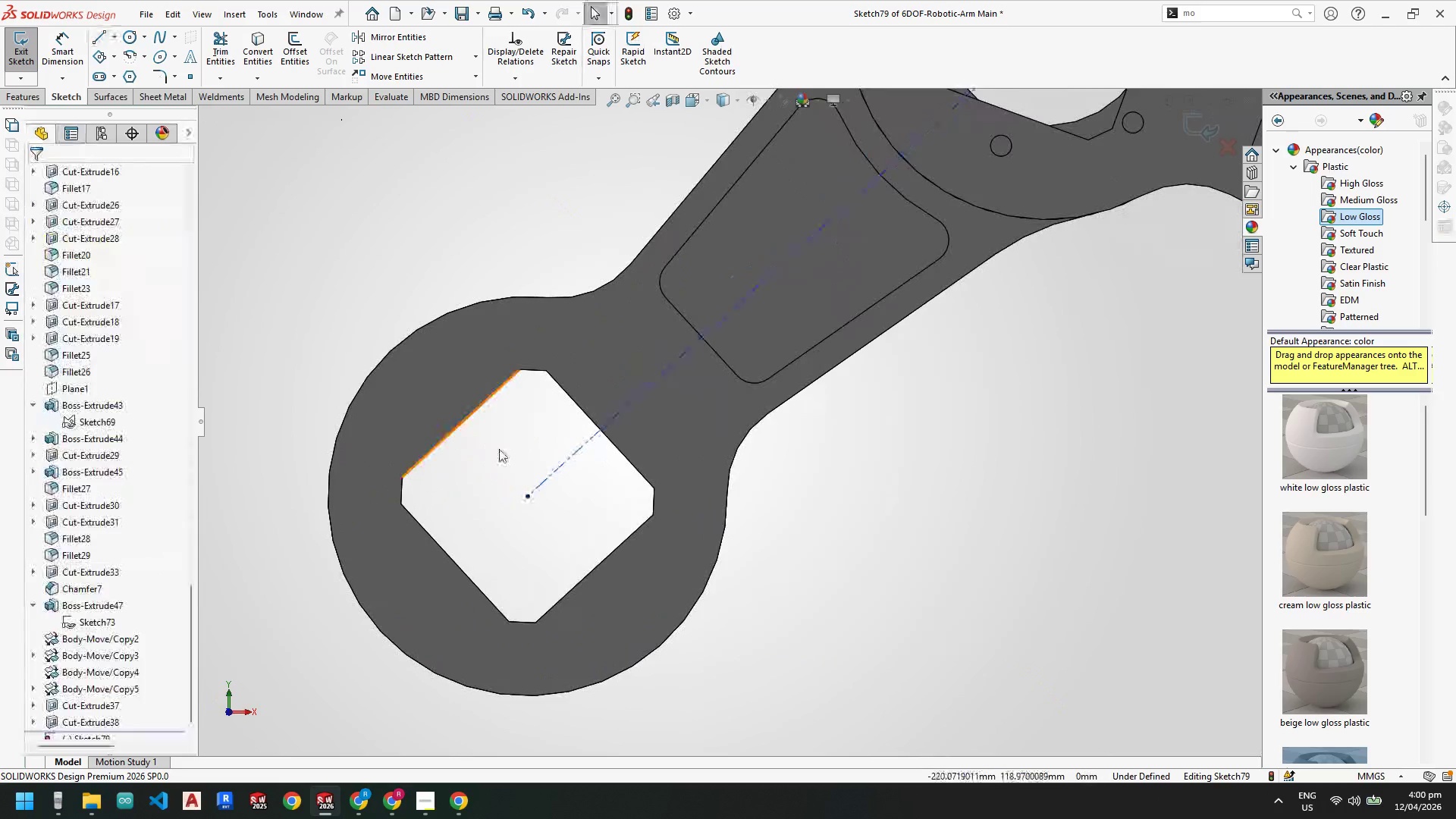 
key(Escape)
 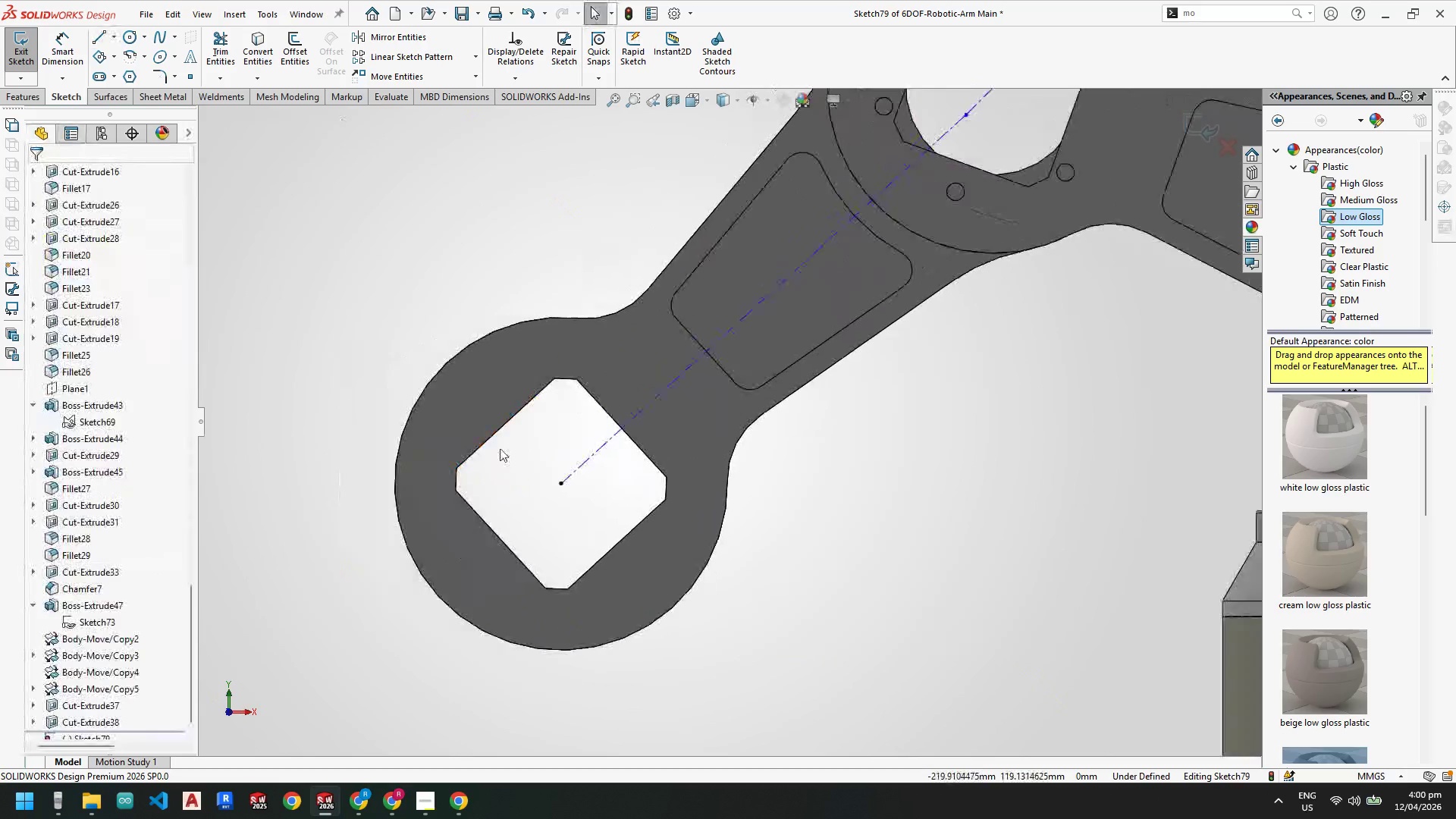 
scroll: coordinate [457, 426], scroll_direction: down, amount: 5.0
 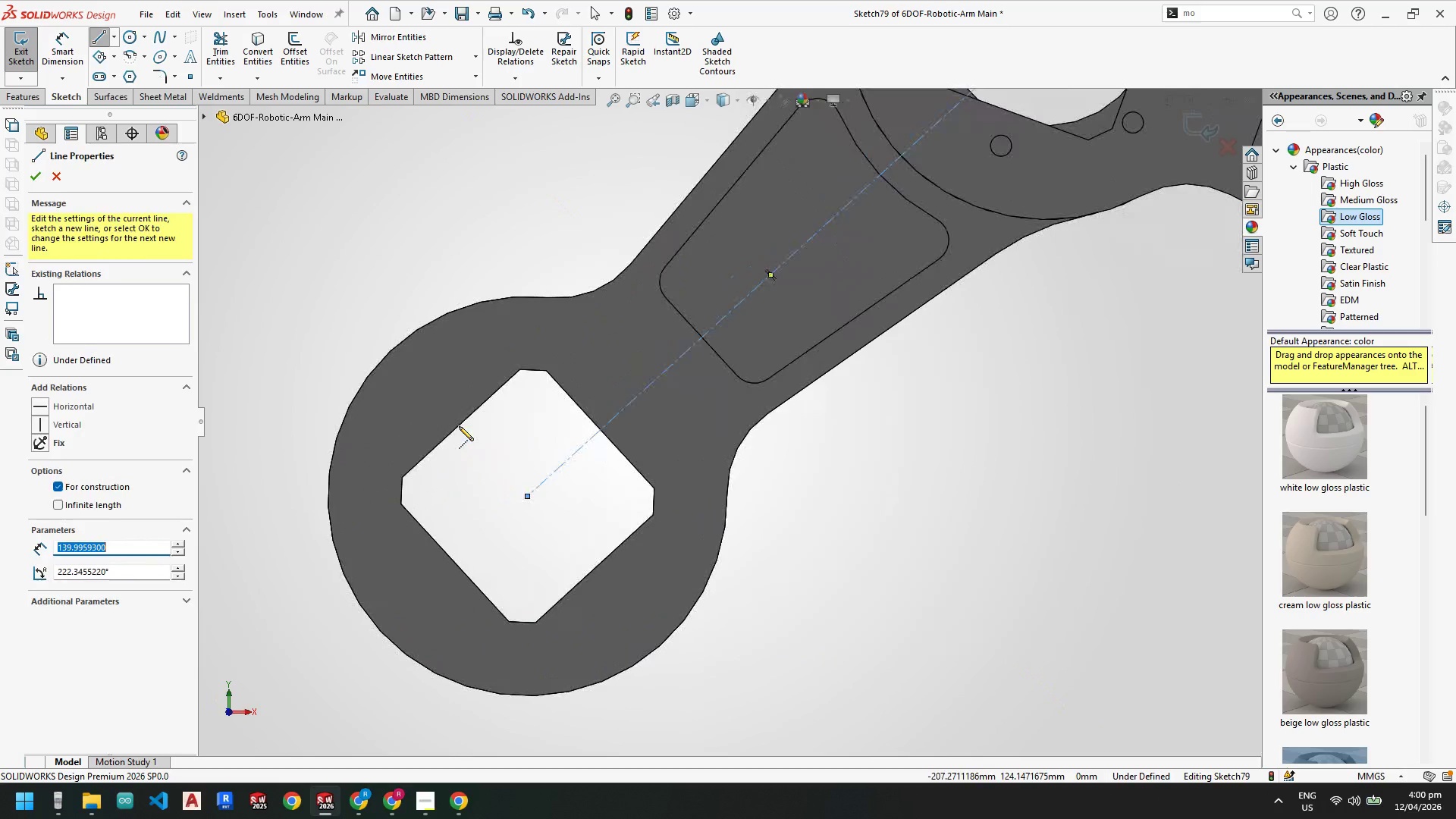 
hold_key(key=ControlLeft, duration=0.42)
 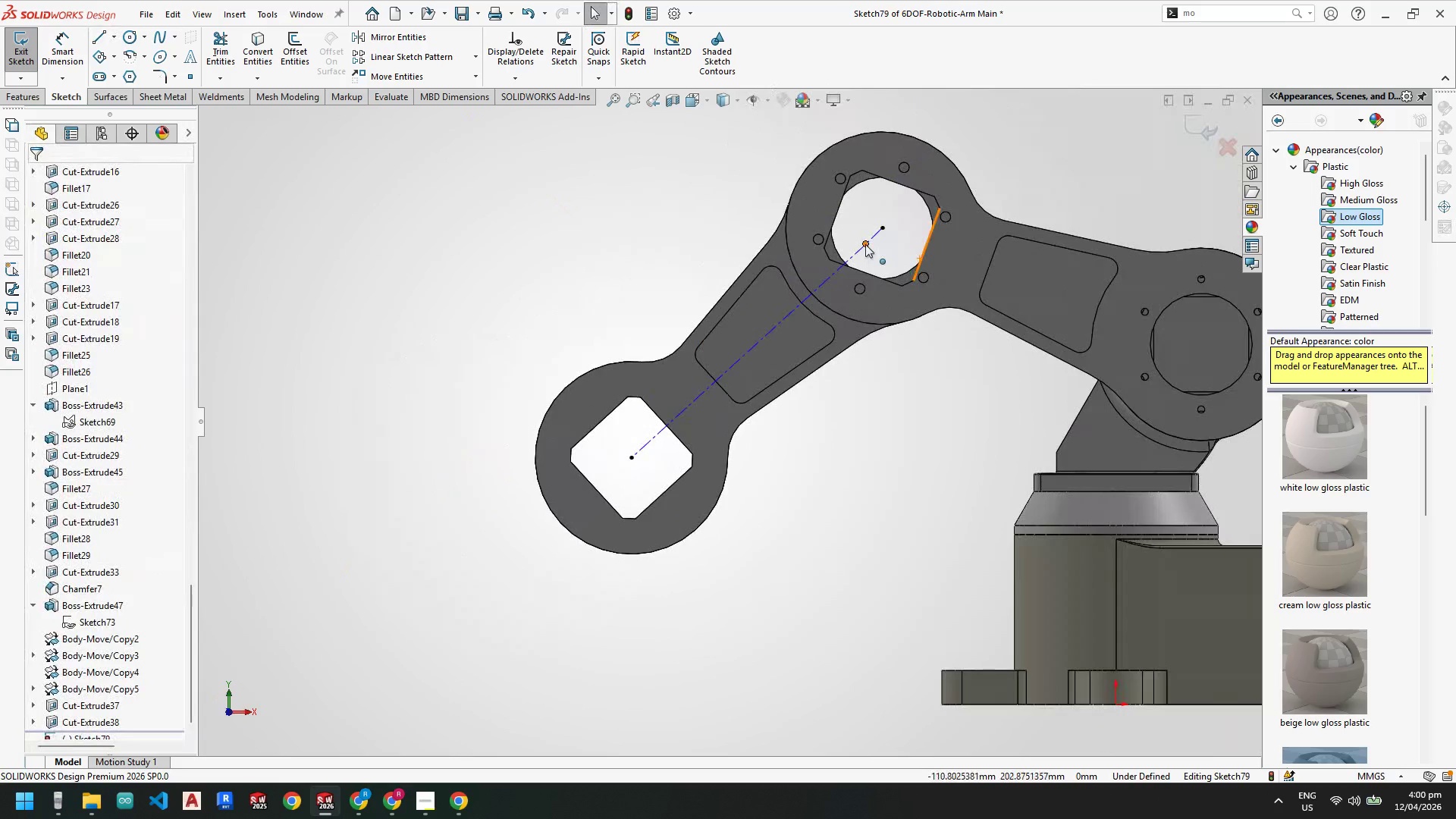 
scroll: coordinate [501, 448], scroll_direction: up, amount: 4.0
 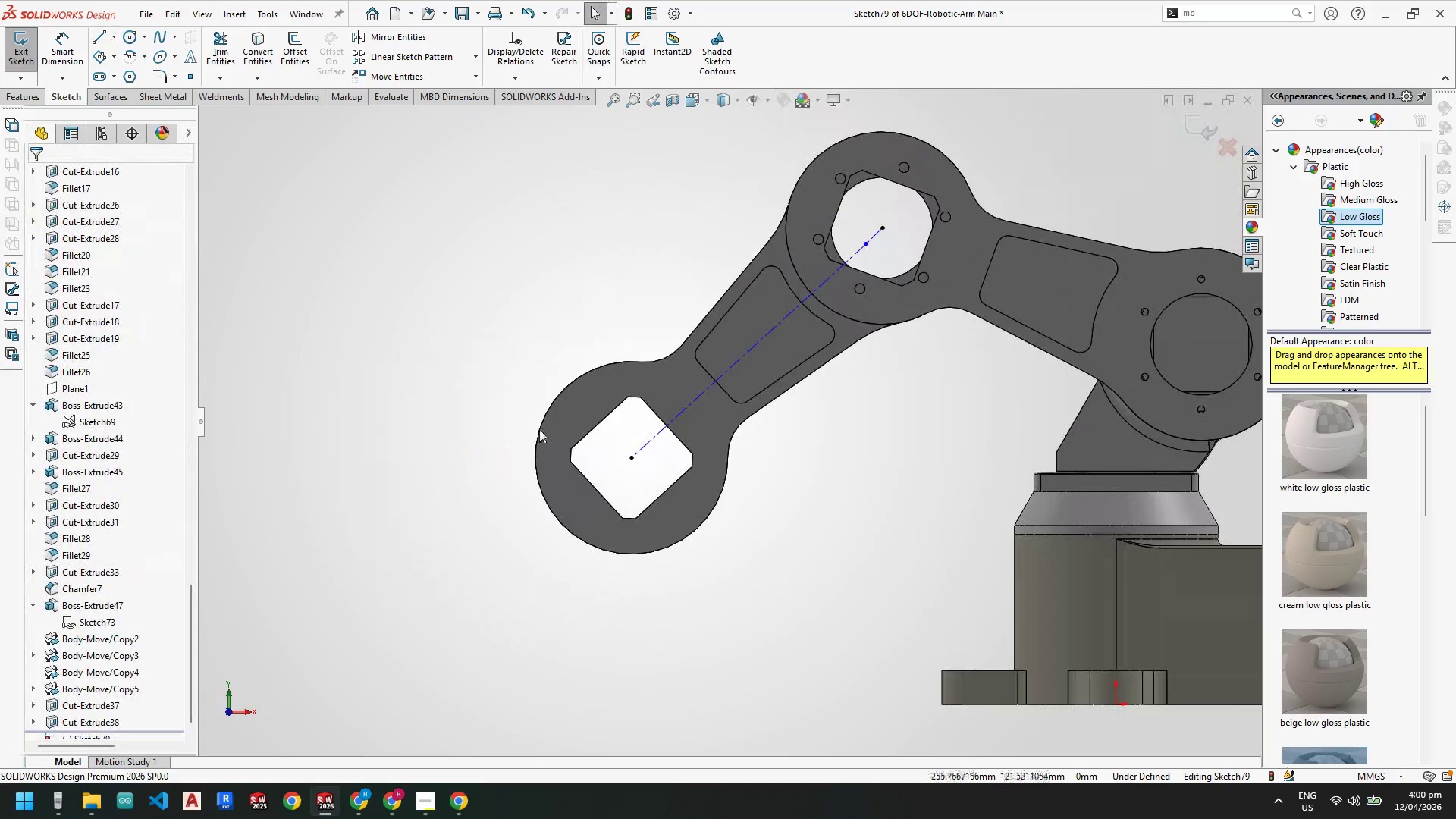 
key(Escape)
 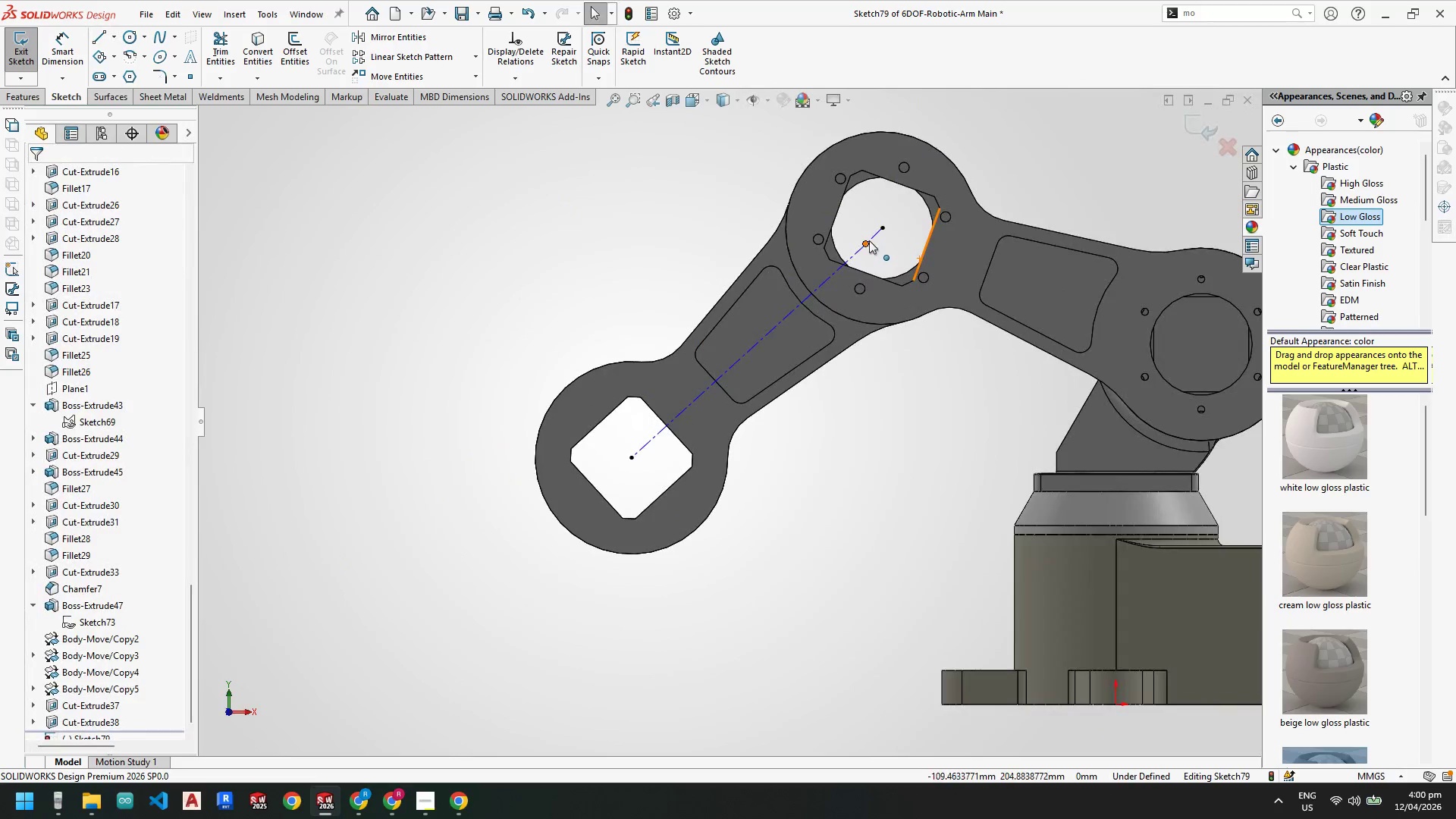 
key(Escape)
 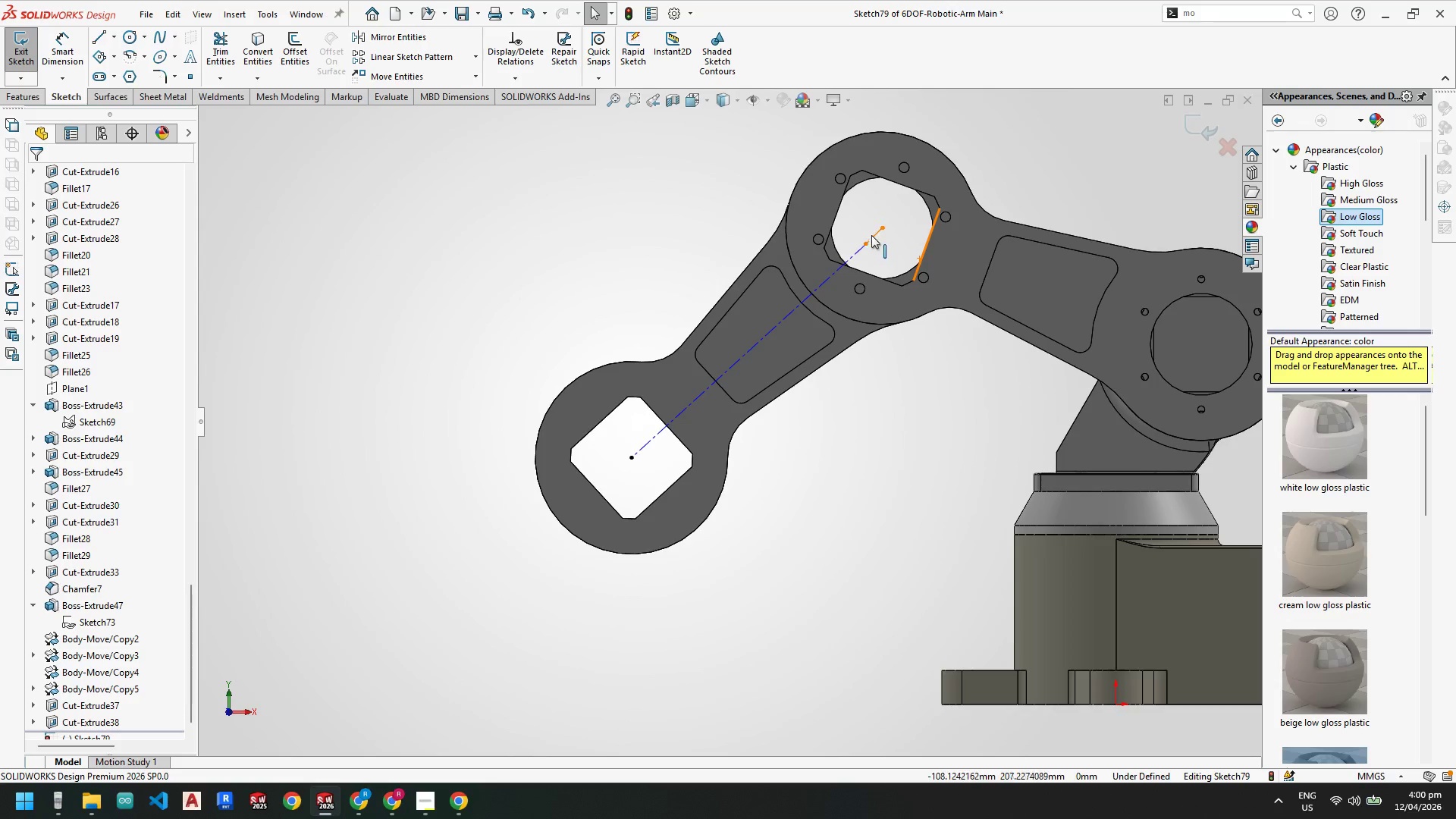 
left_click([871, 235])
 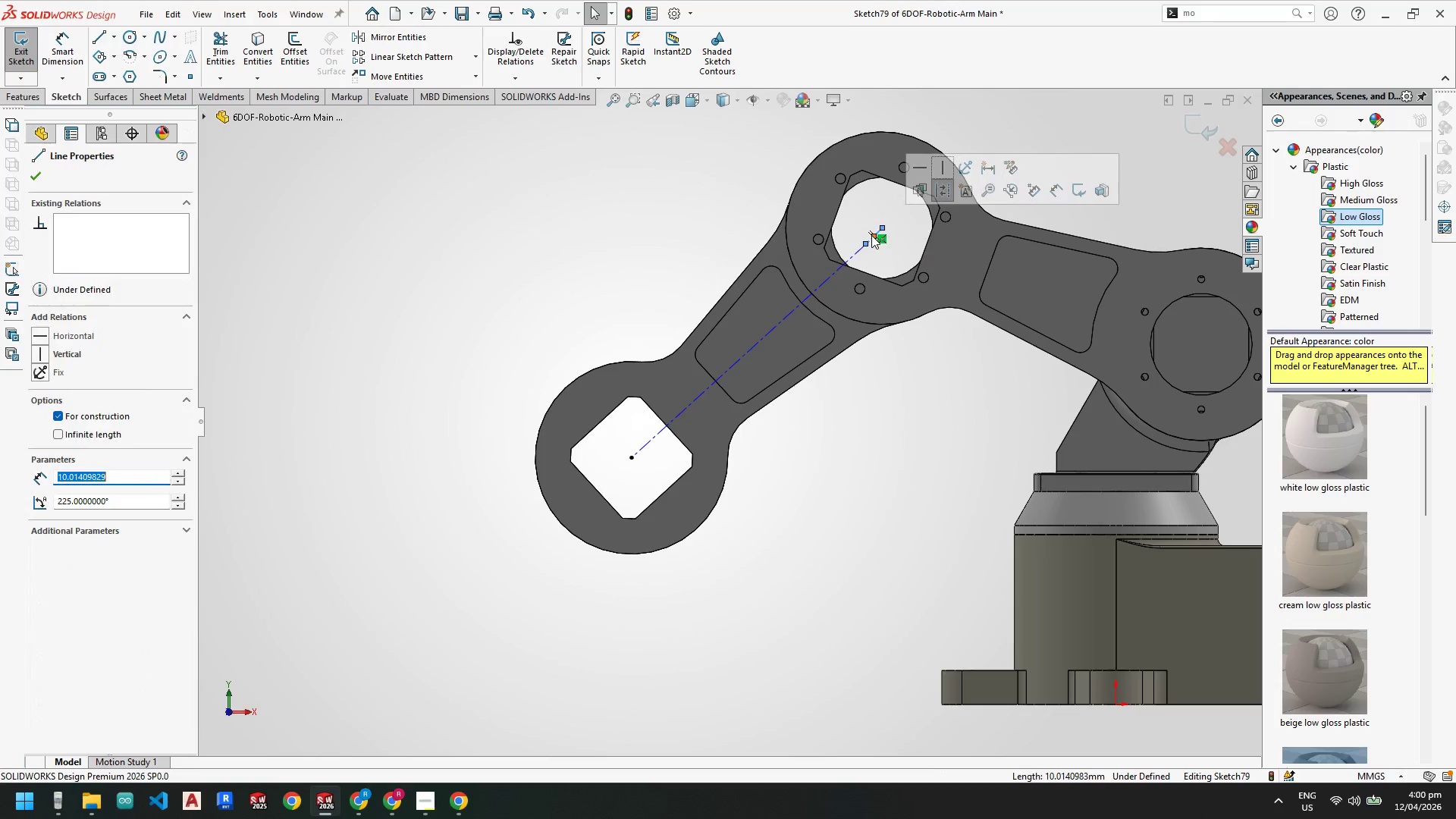 
key(Delete)
 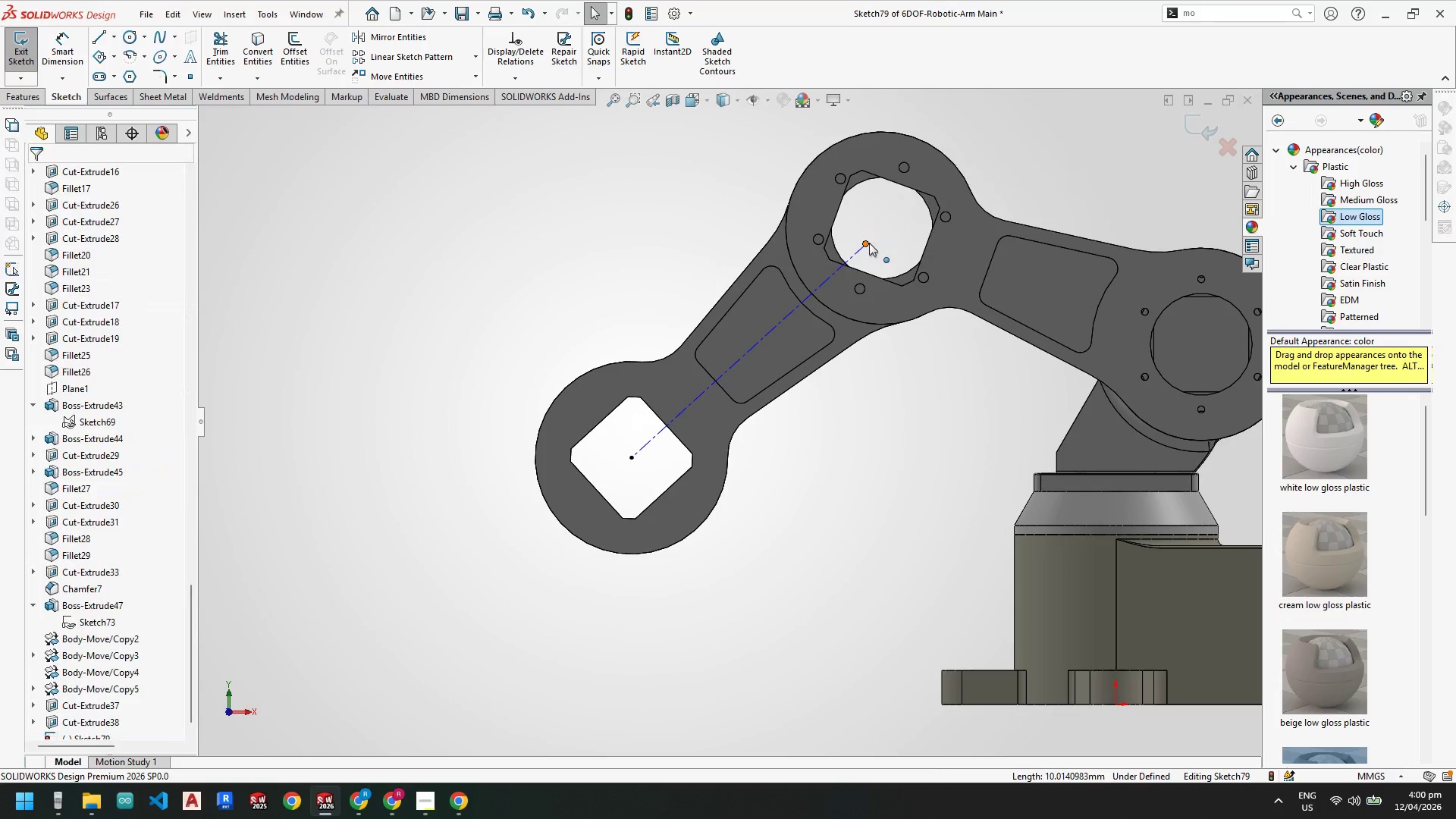 
left_click_drag(start_coordinate=[868, 244], to_coordinate=[883, 228])
 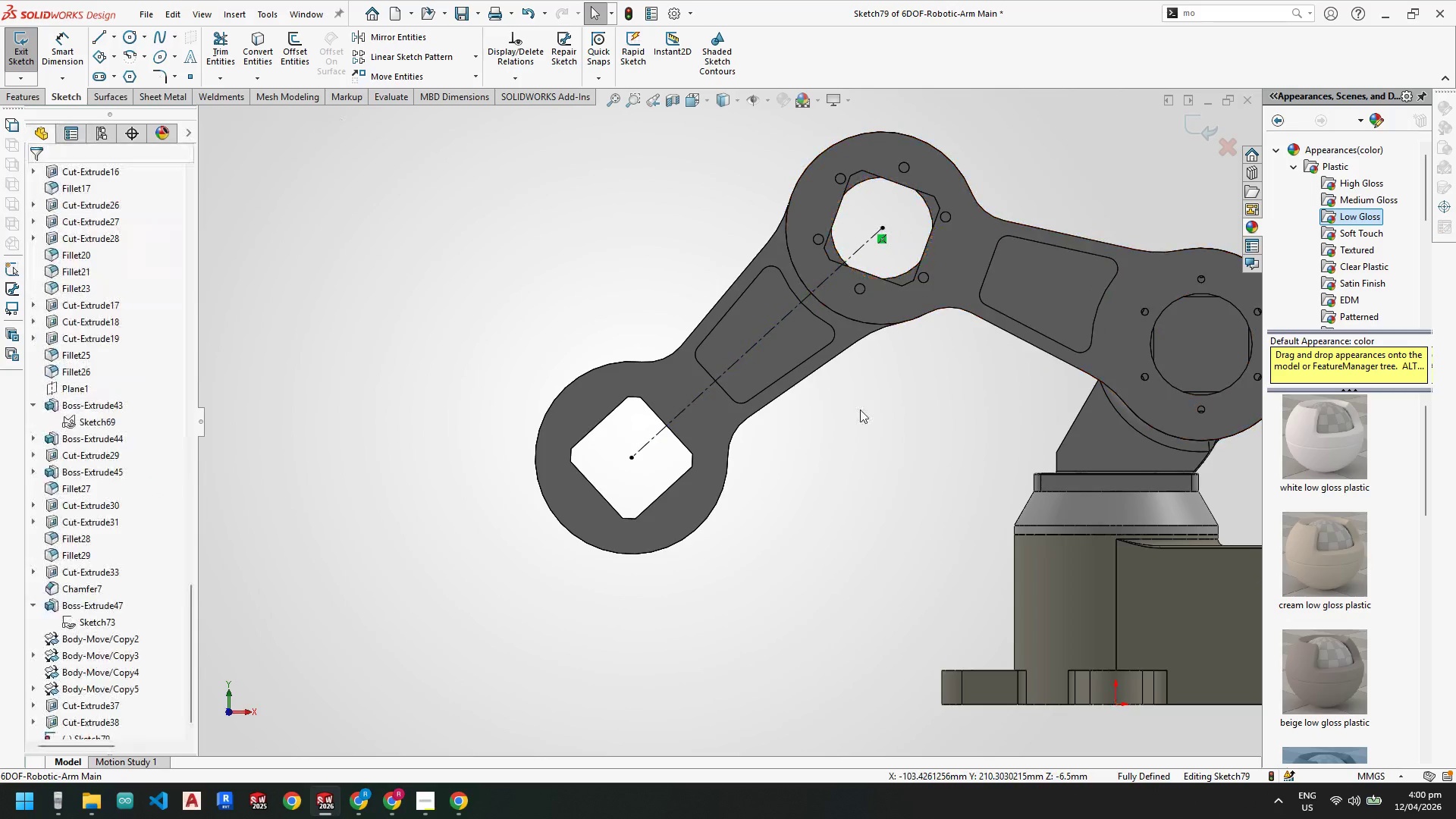 
key(Escape)
 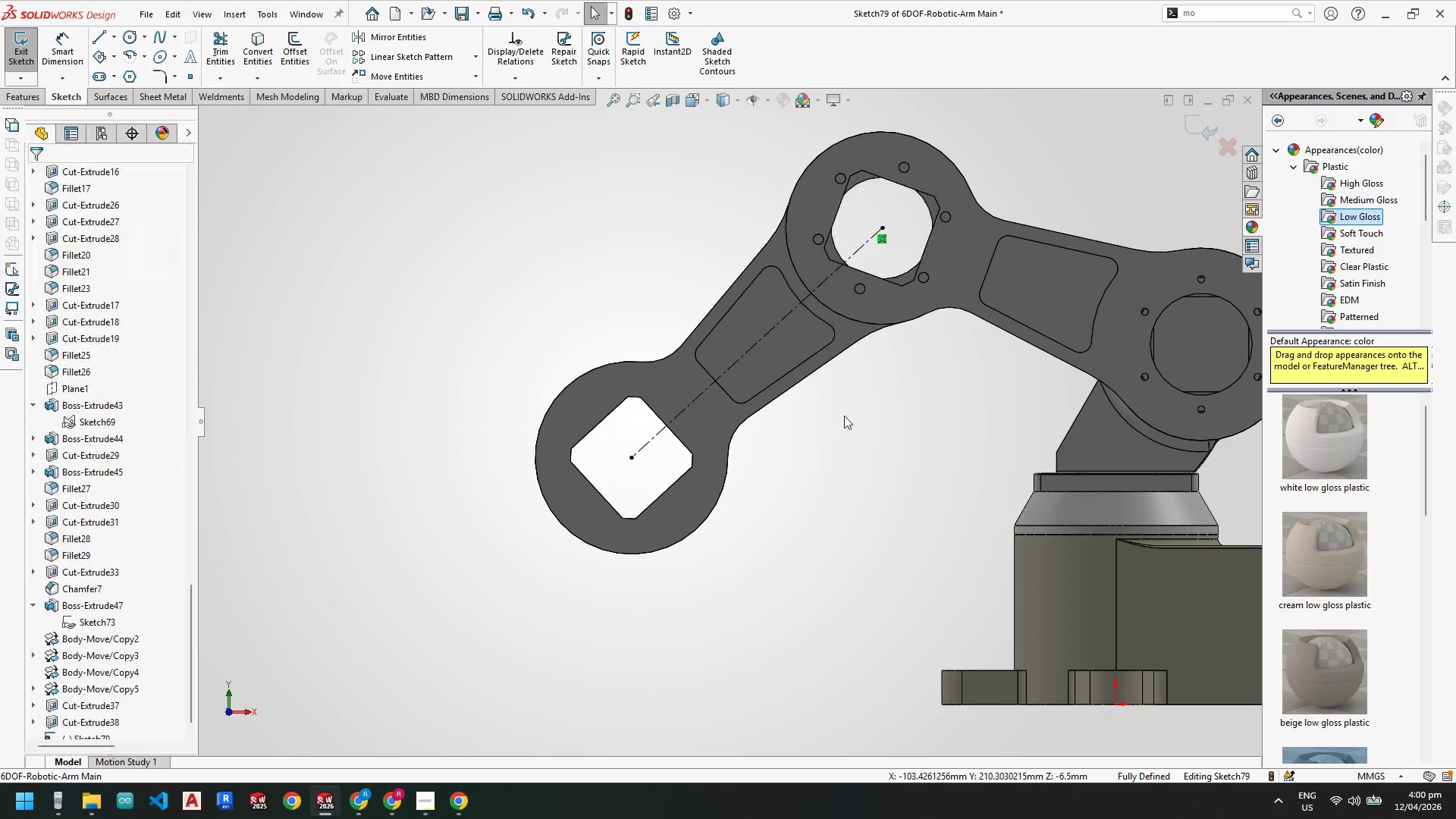 
key(Escape)
 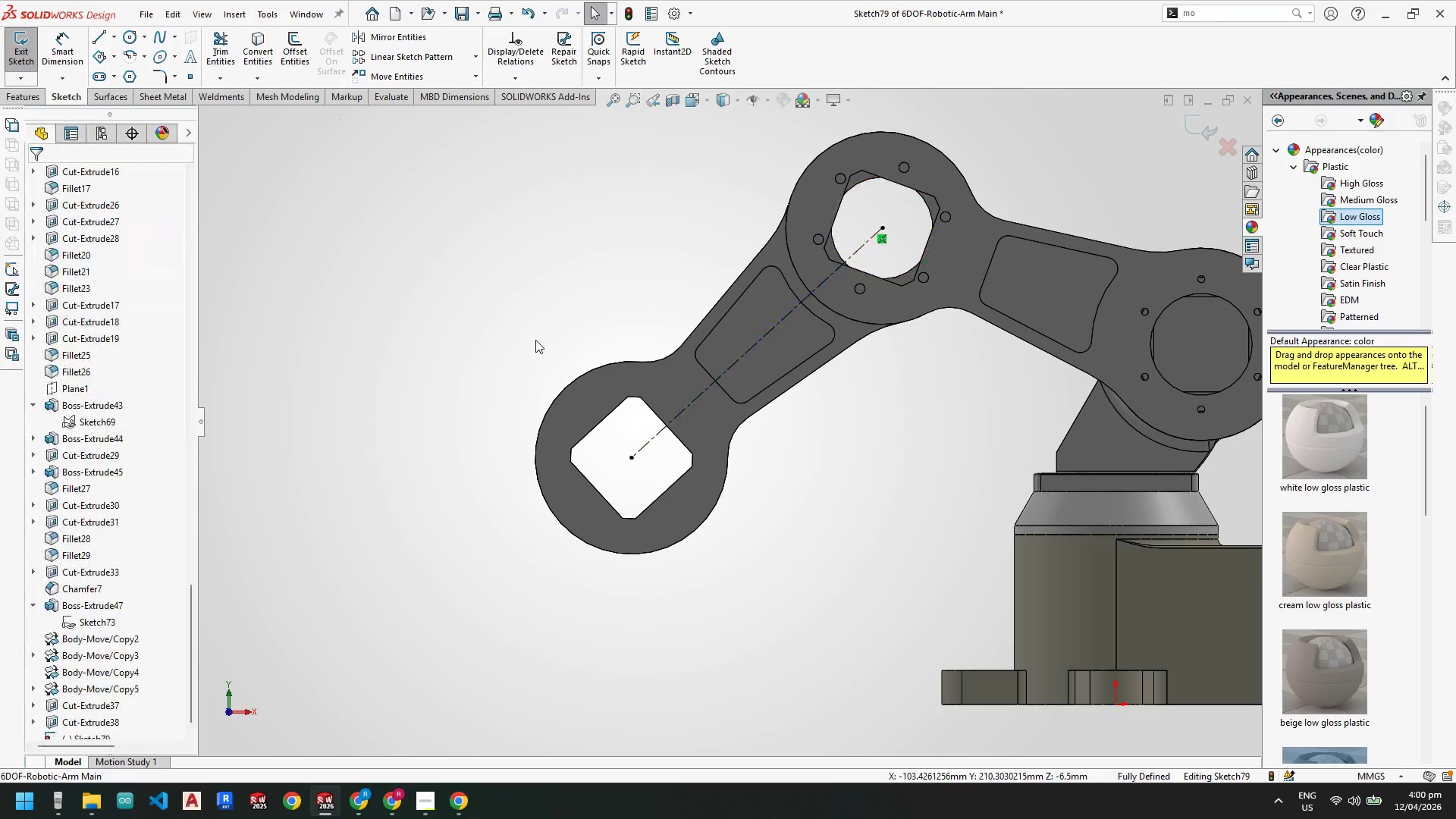 
key(Control+V)
 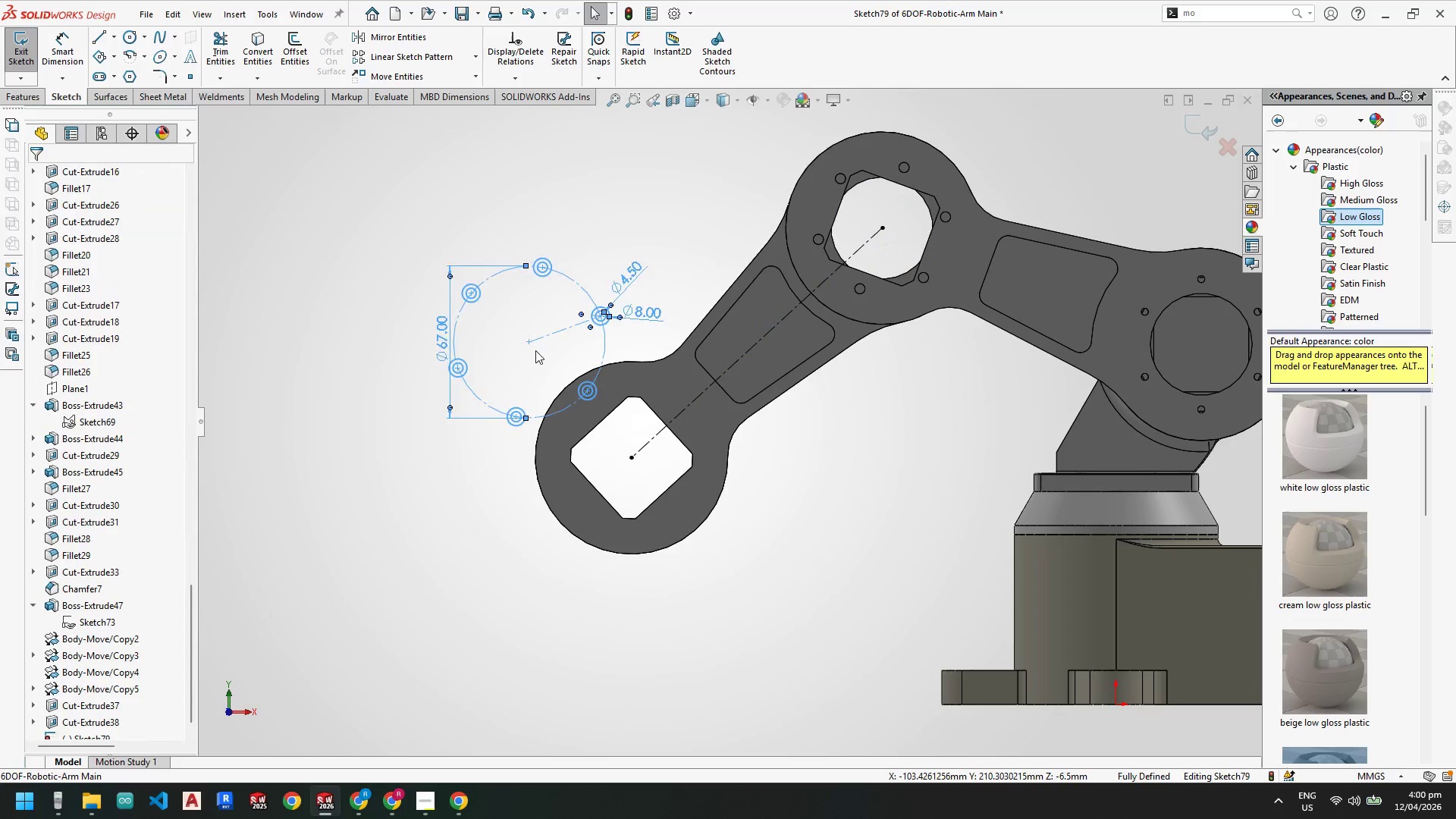 
key(Escape)
 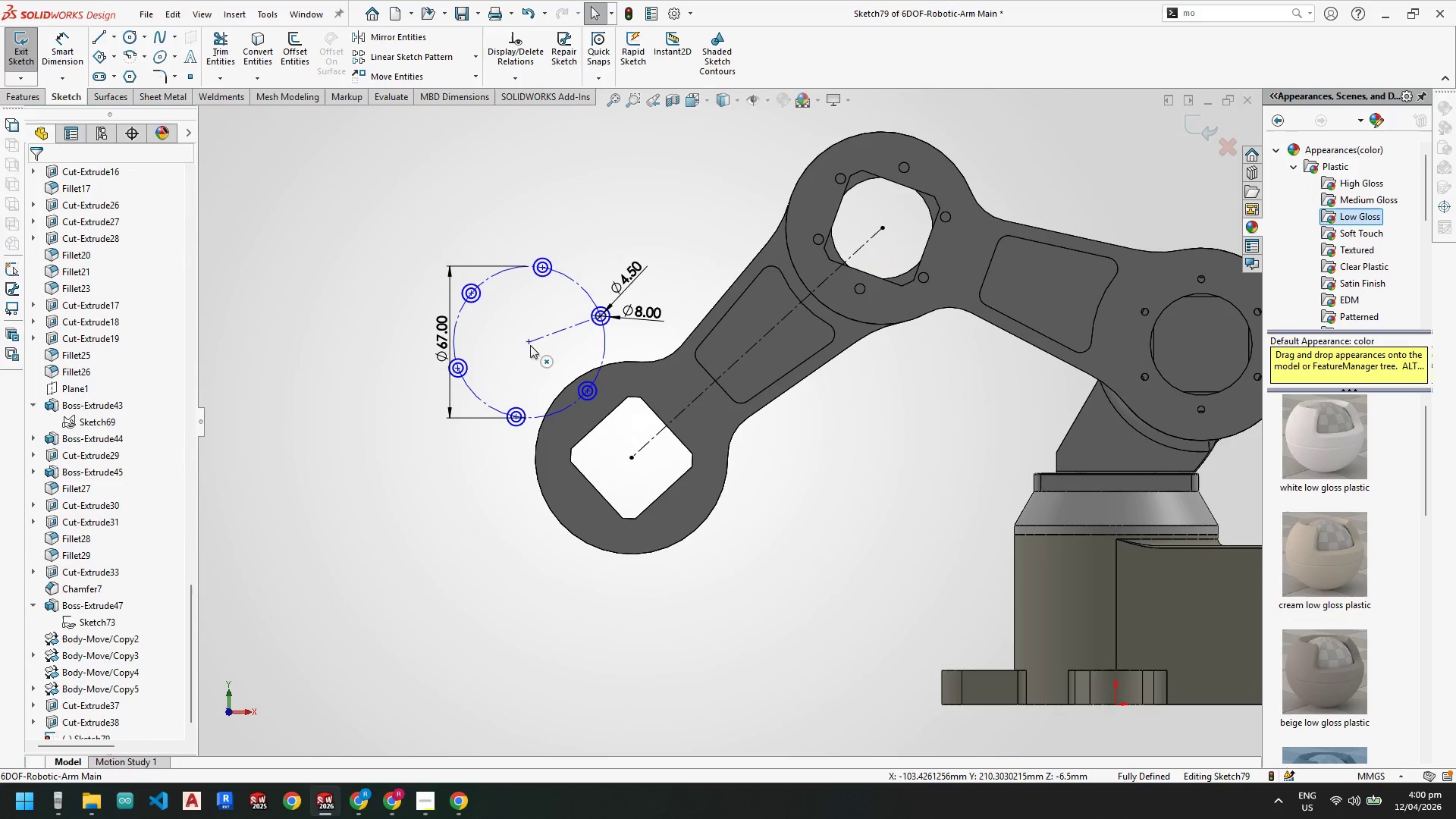 
key(Escape)
 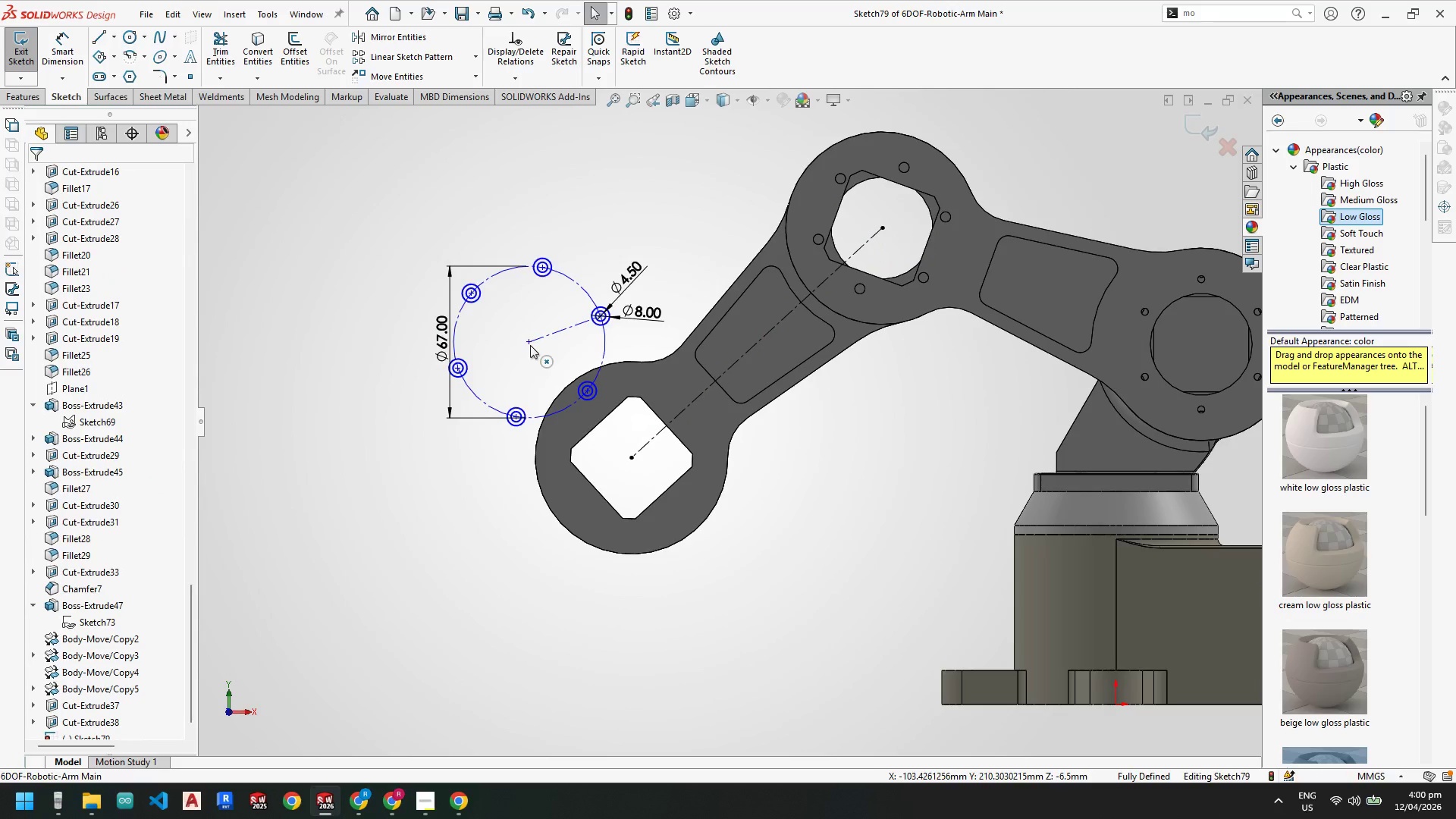 
left_click_drag(start_coordinate=[530, 345], to_coordinate=[632, 460])
 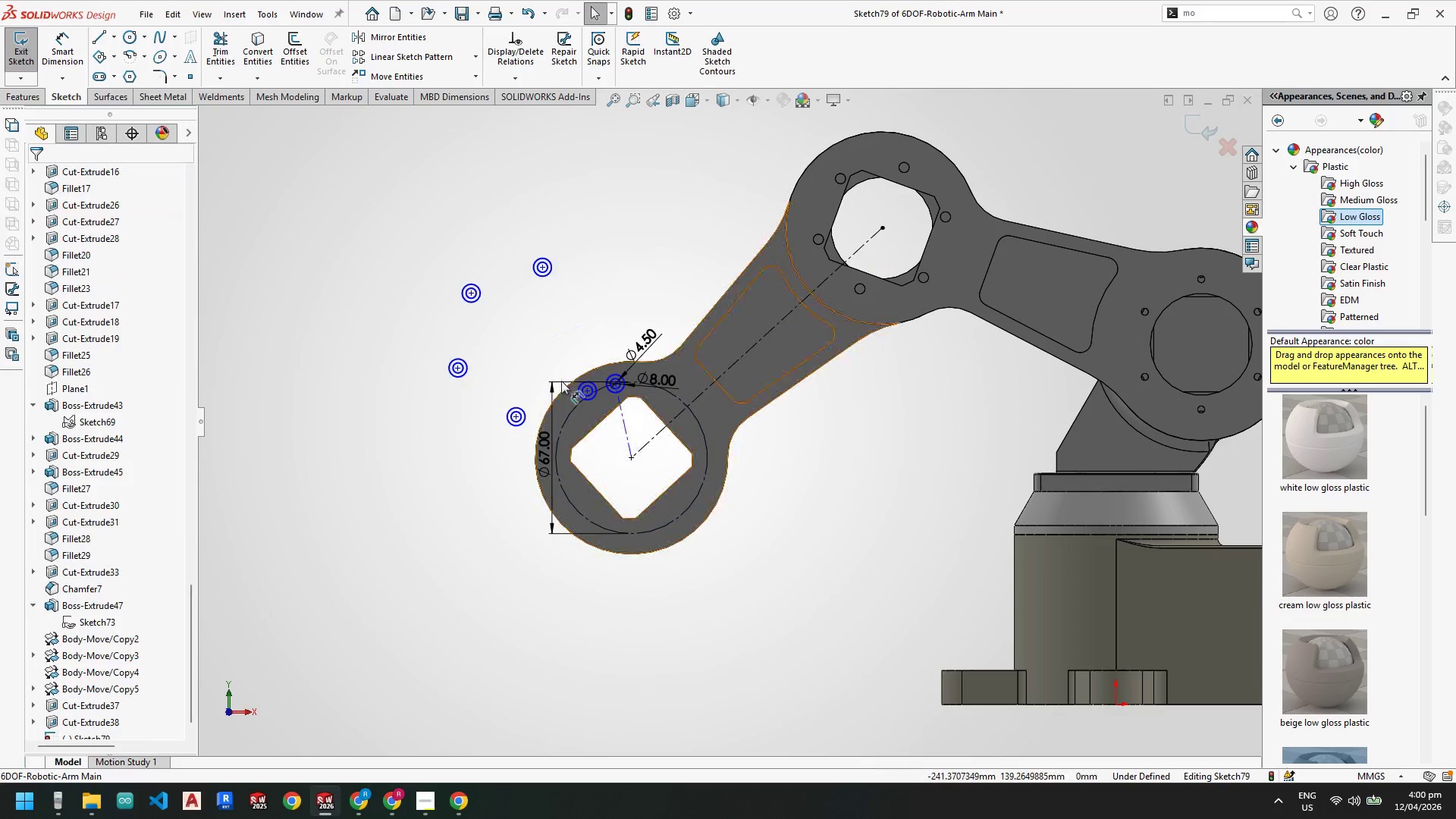 
key(Escape)
 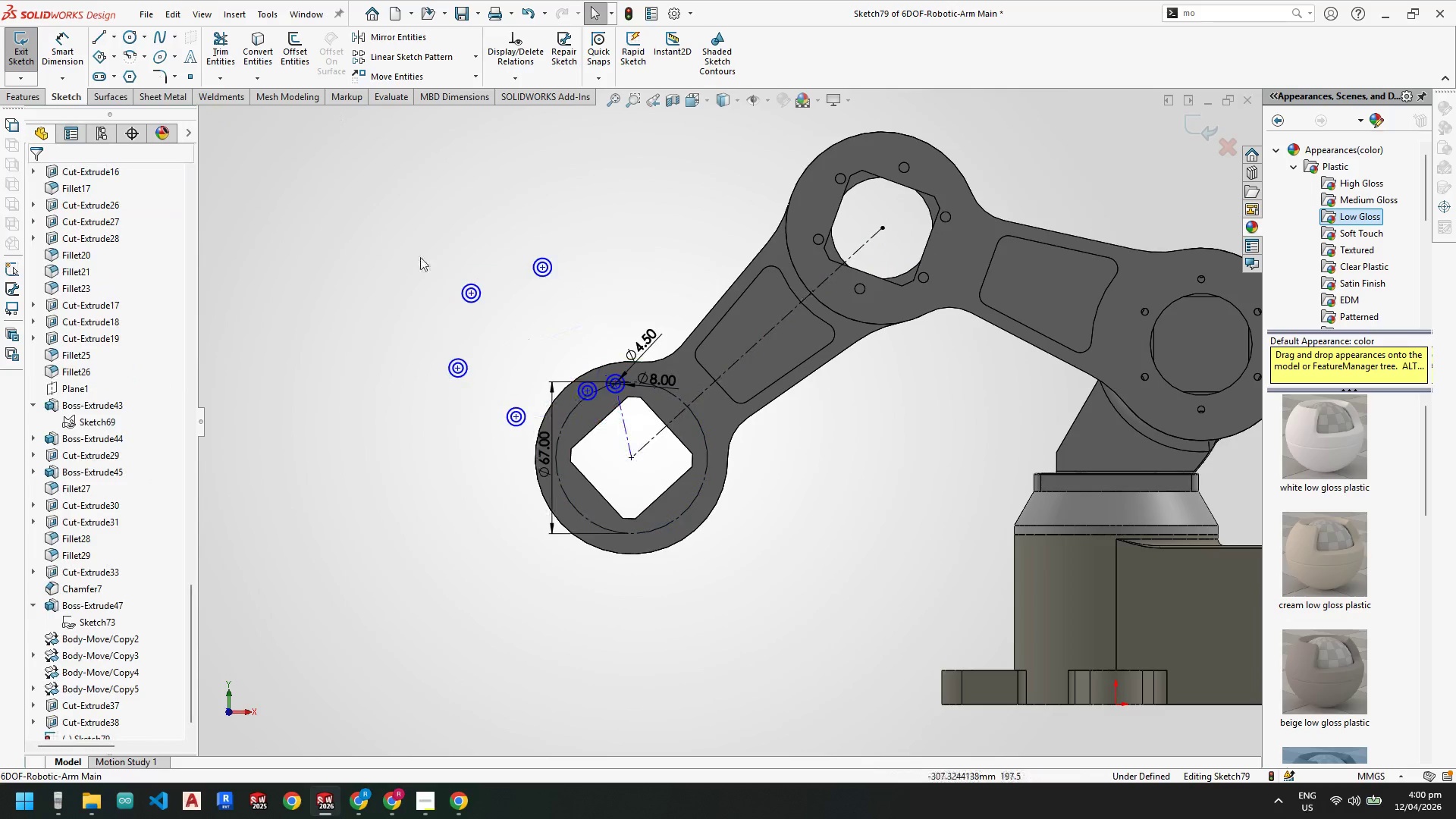 
key(Escape)
 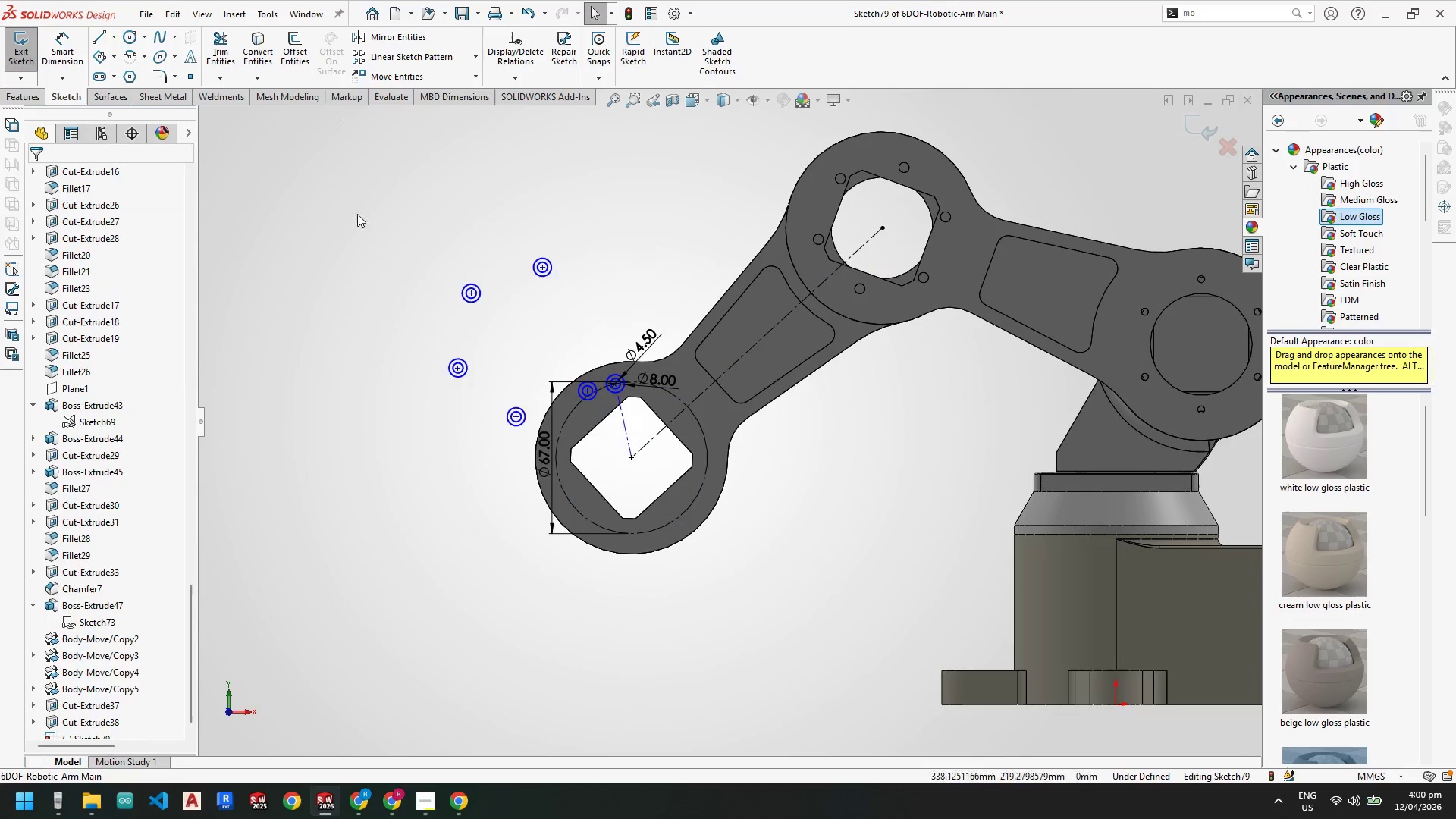 
left_click_drag(start_coordinate=[350, 208], to_coordinate=[605, 488])
 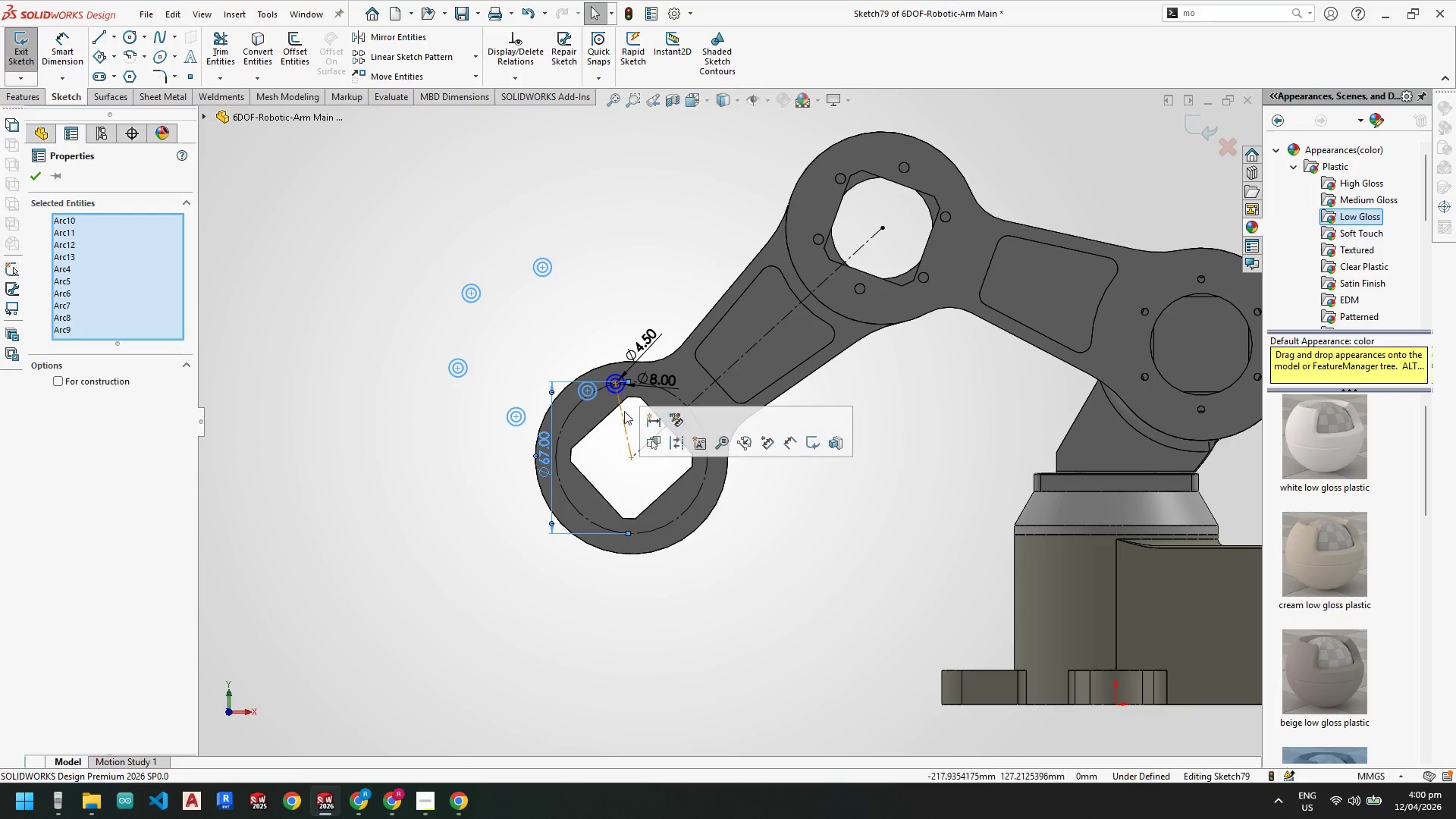 
scroll: coordinate [625, 401], scroll_direction: down, amount: 3.0
 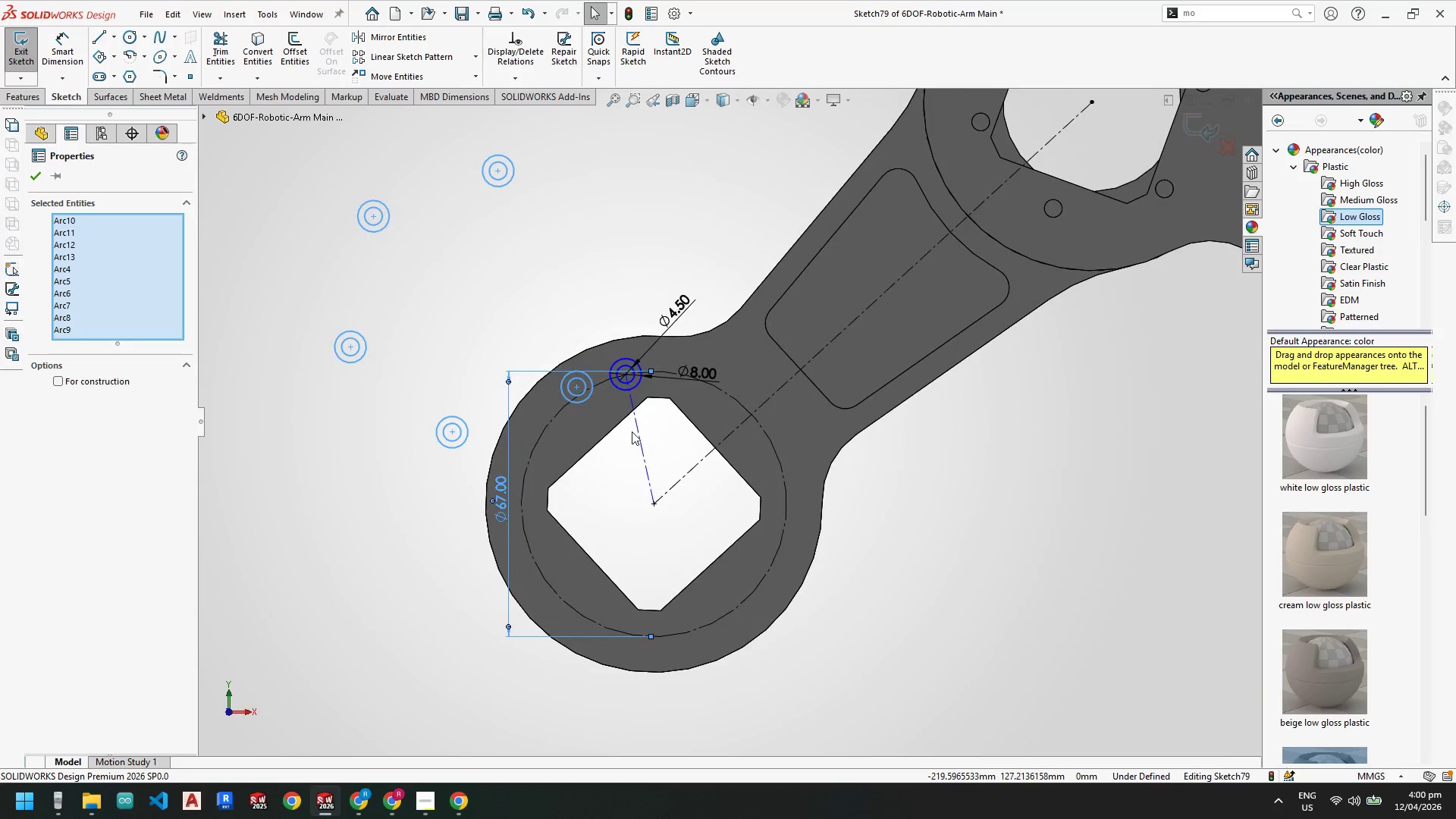 
key(Delete)
 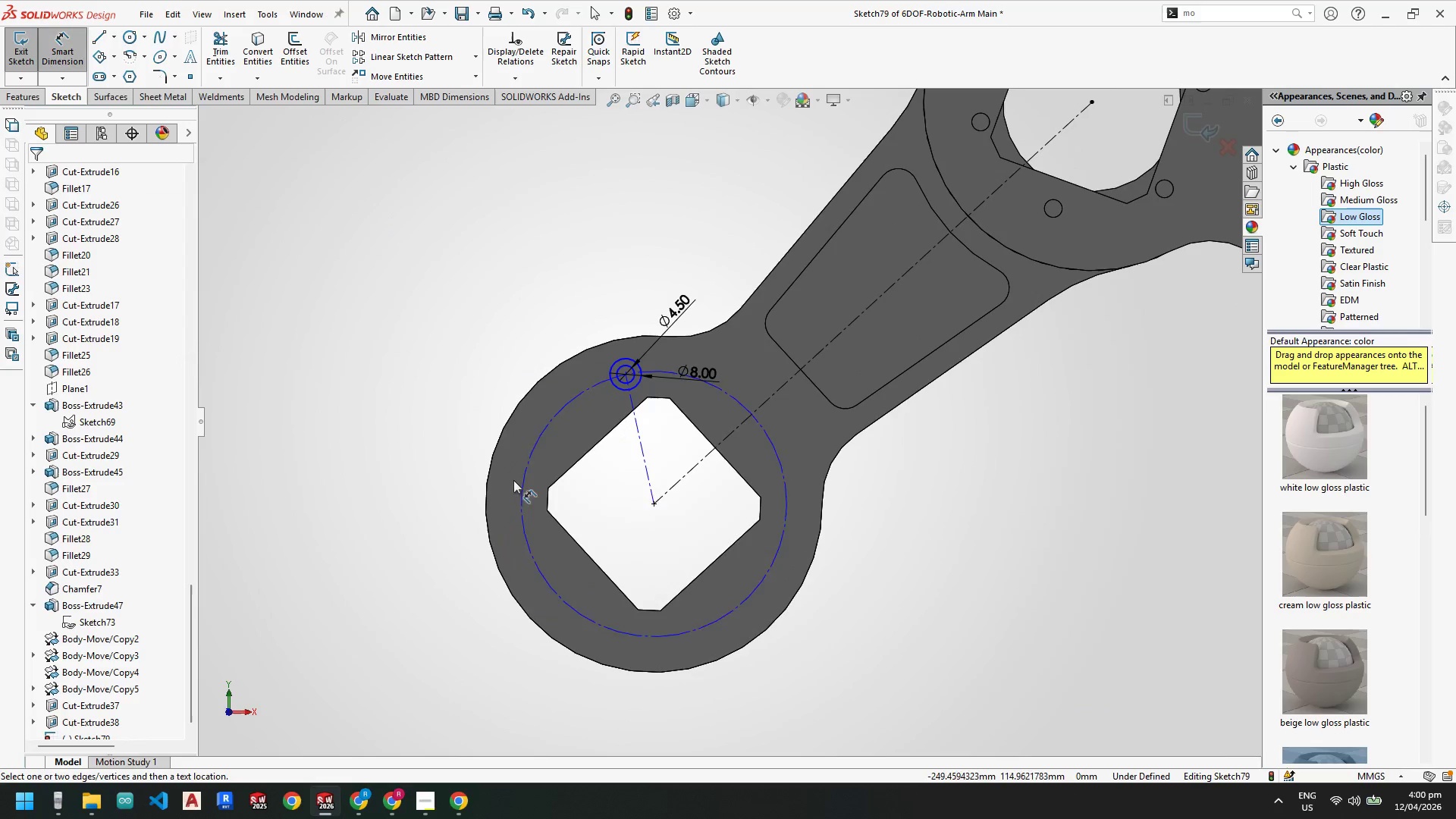 
left_click_drag(start_coordinate=[524, 485], to_coordinate=[517, 485])
 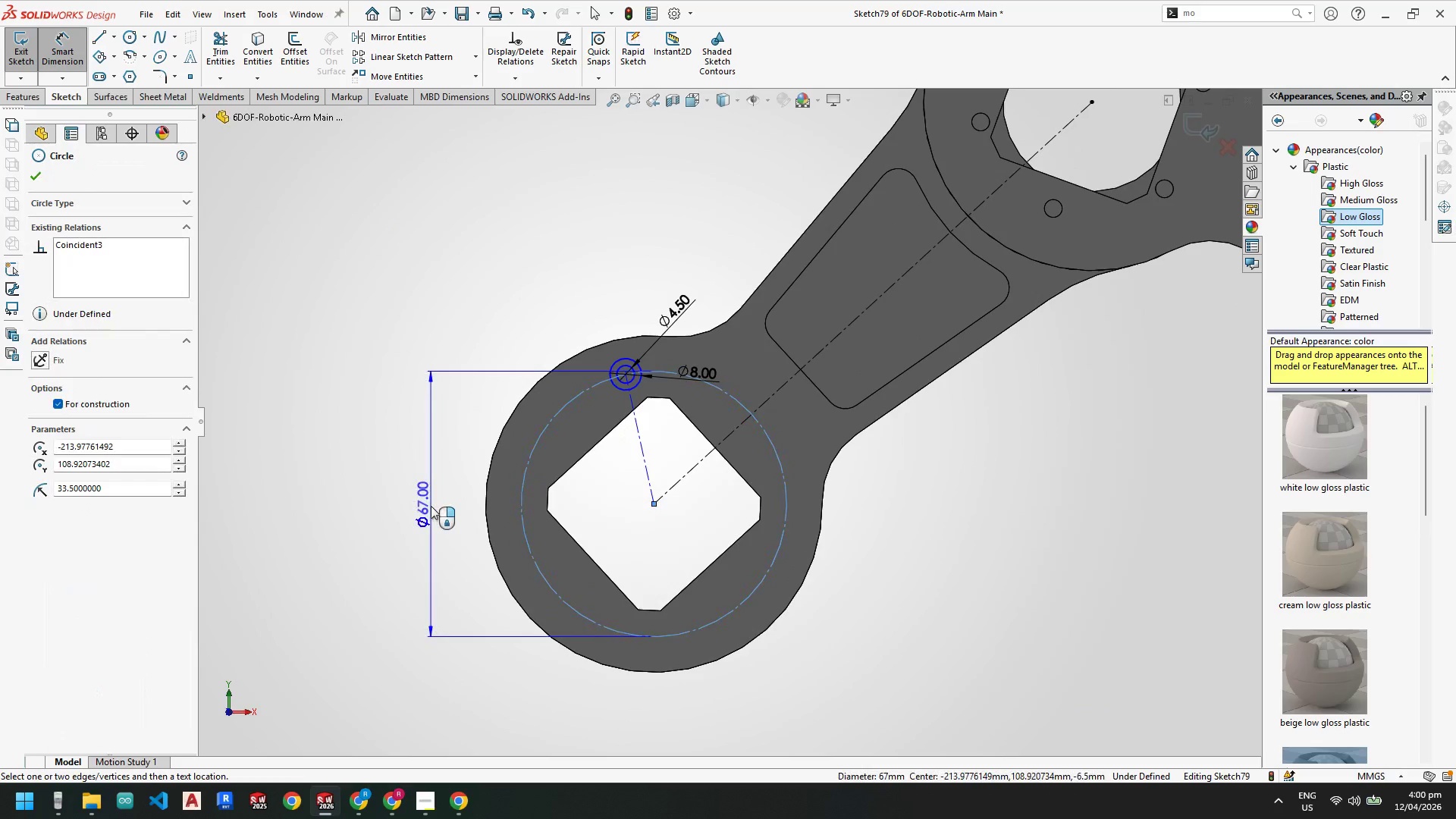 
left_click([431, 506])
 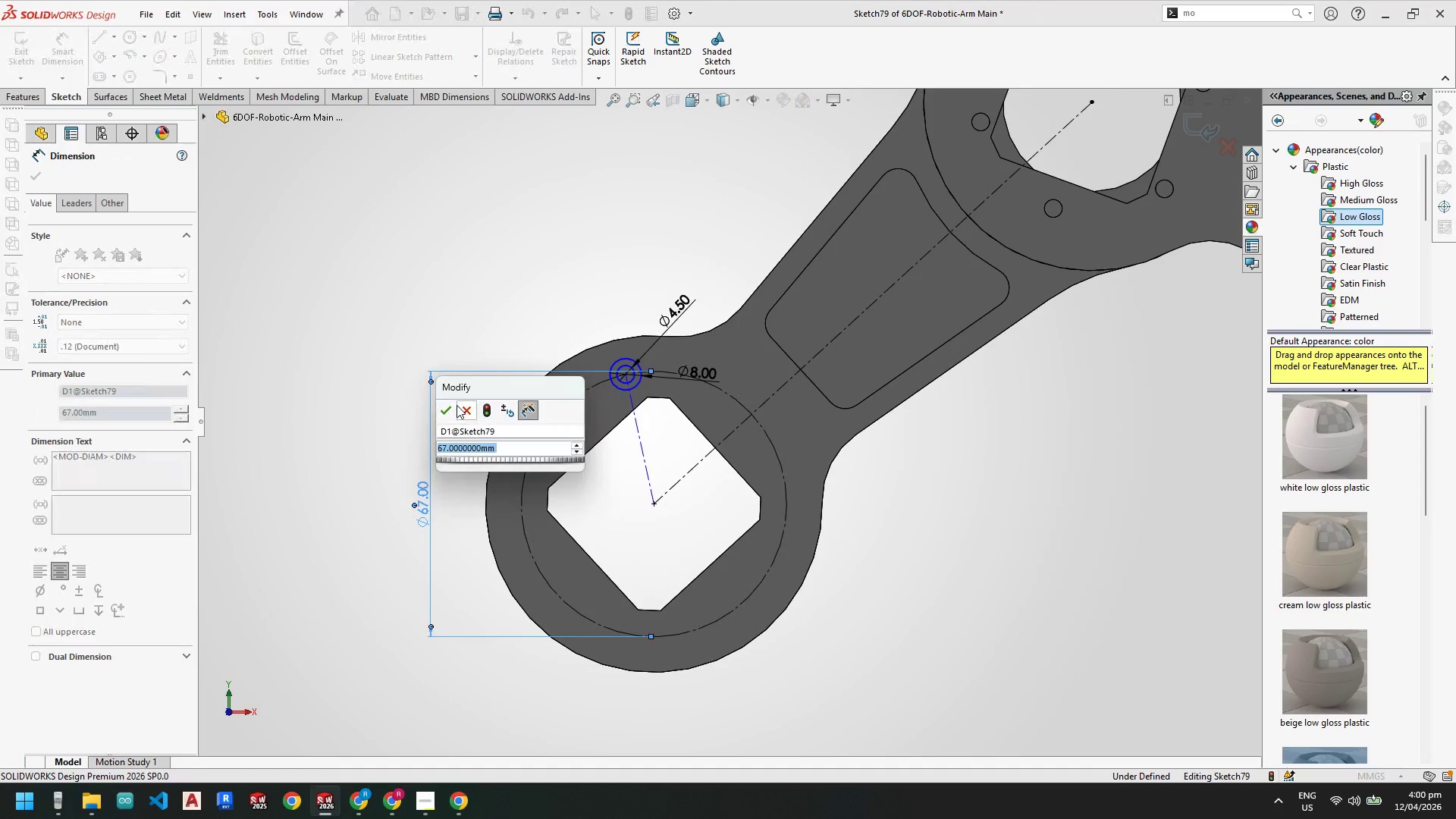 
left_click([449, 408])
 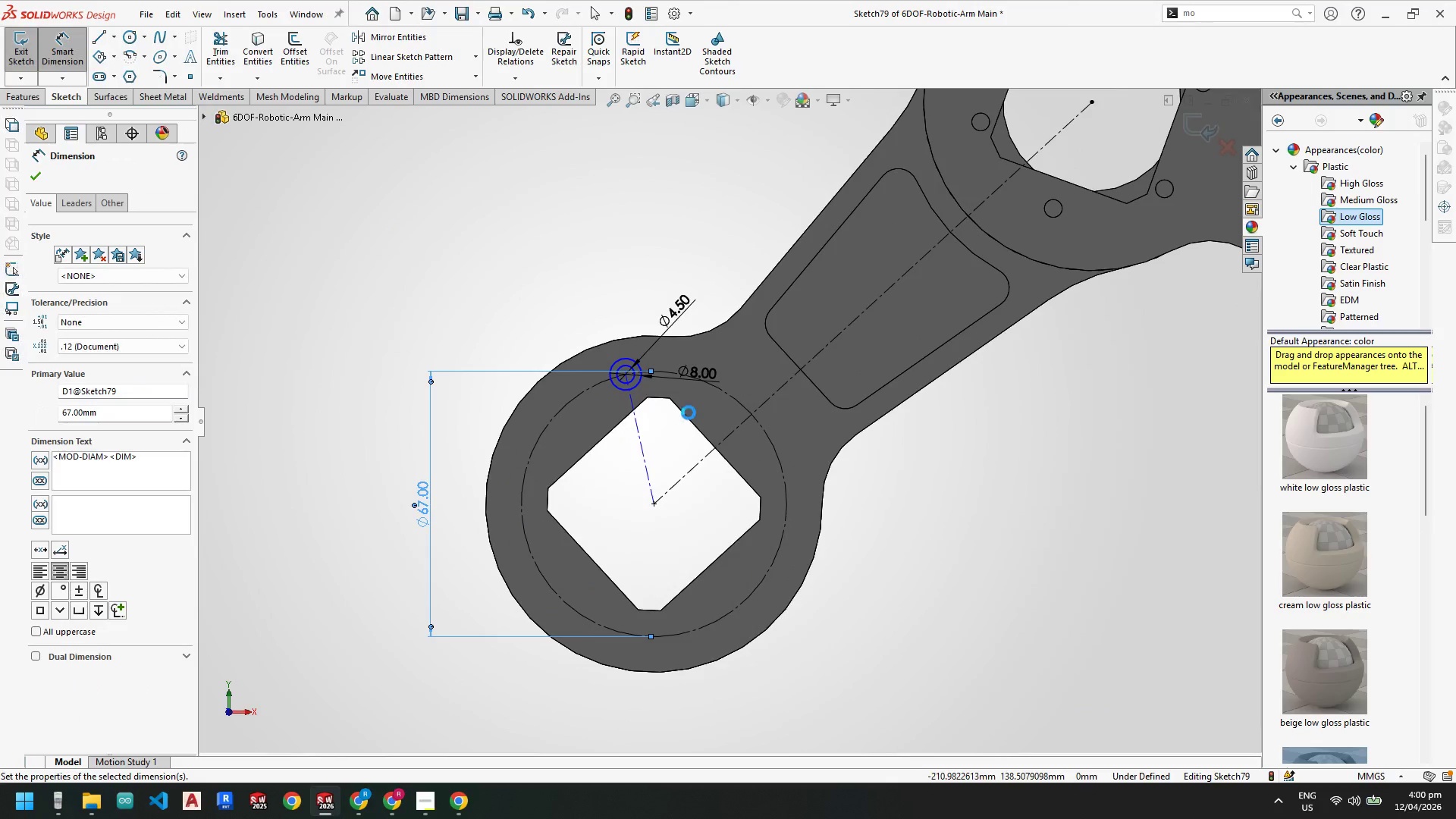 
scroll: coordinate [707, 409], scroll_direction: none, amount: 0.0
 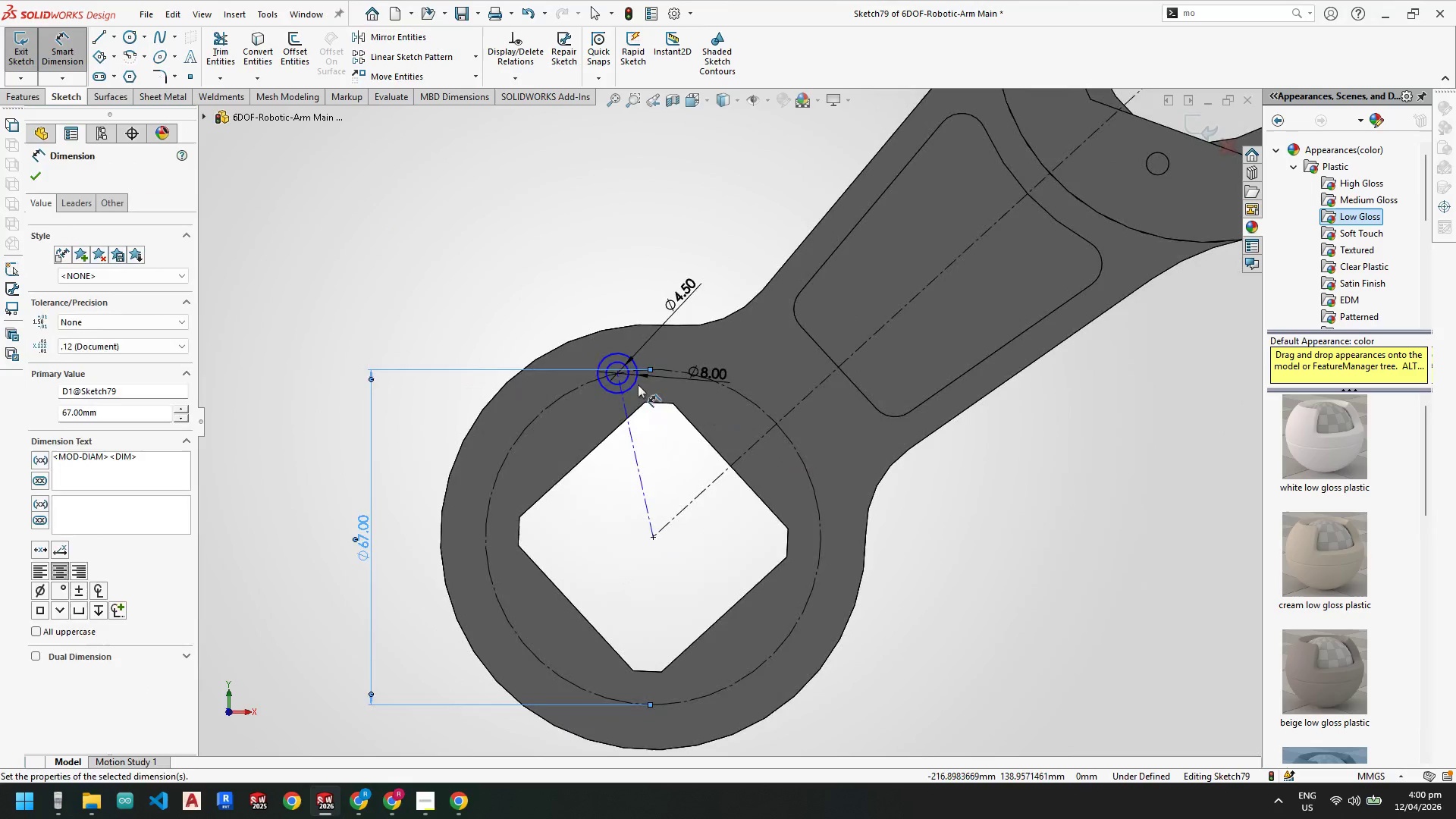 
key(Escape)
 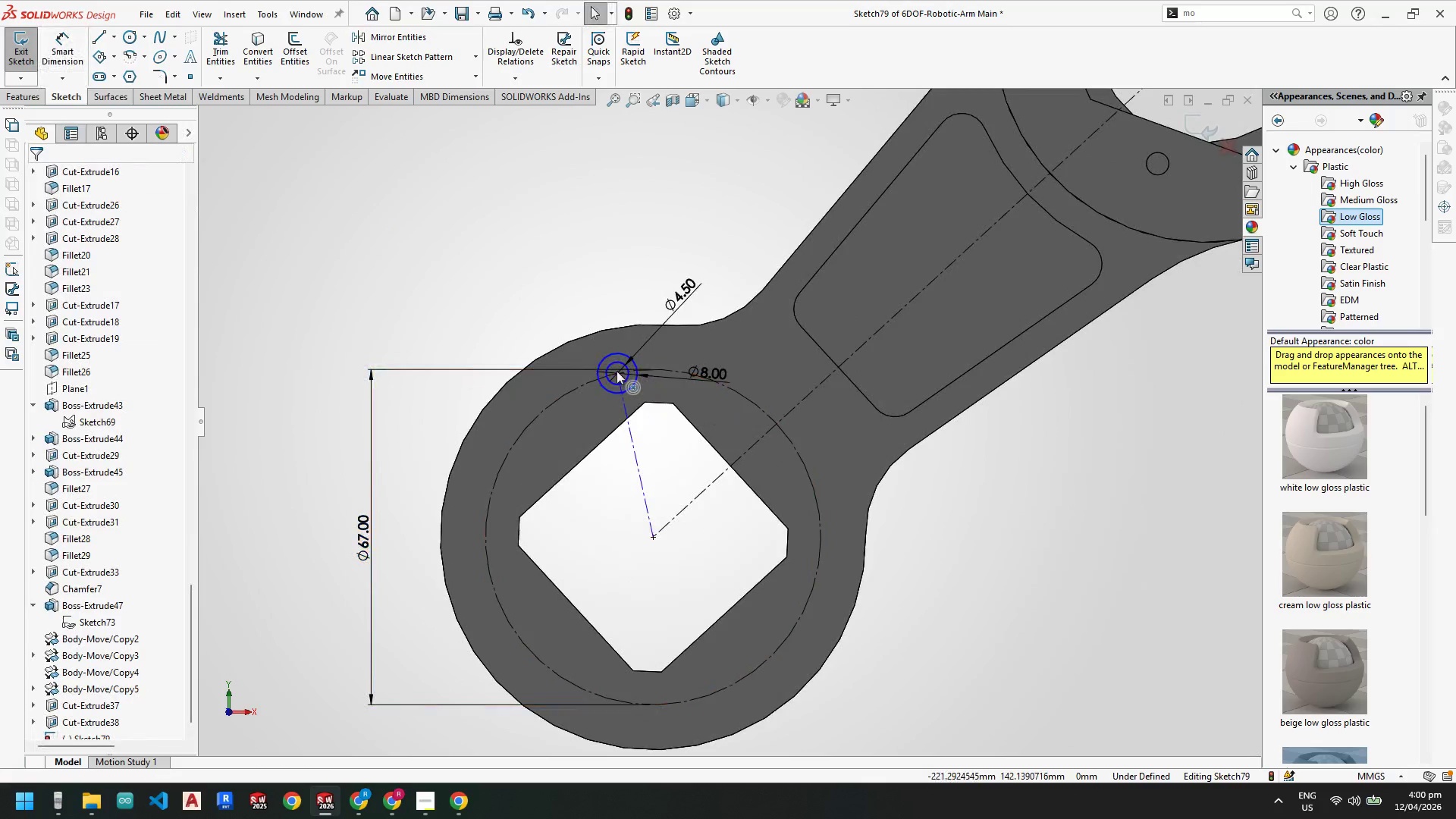 
key(Escape)
 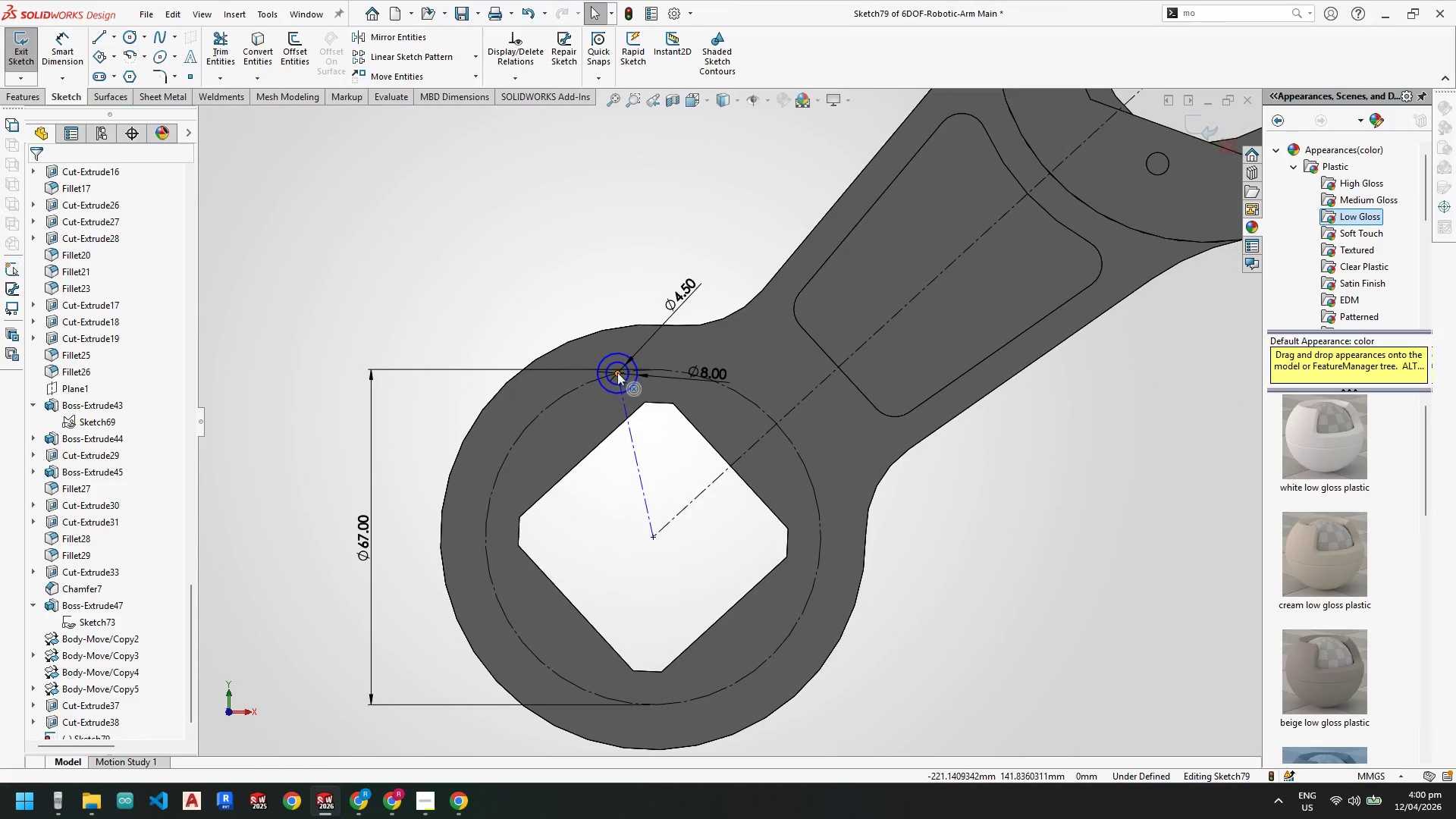 
left_click_drag(start_coordinate=[617, 372], to_coordinate=[533, 648])
 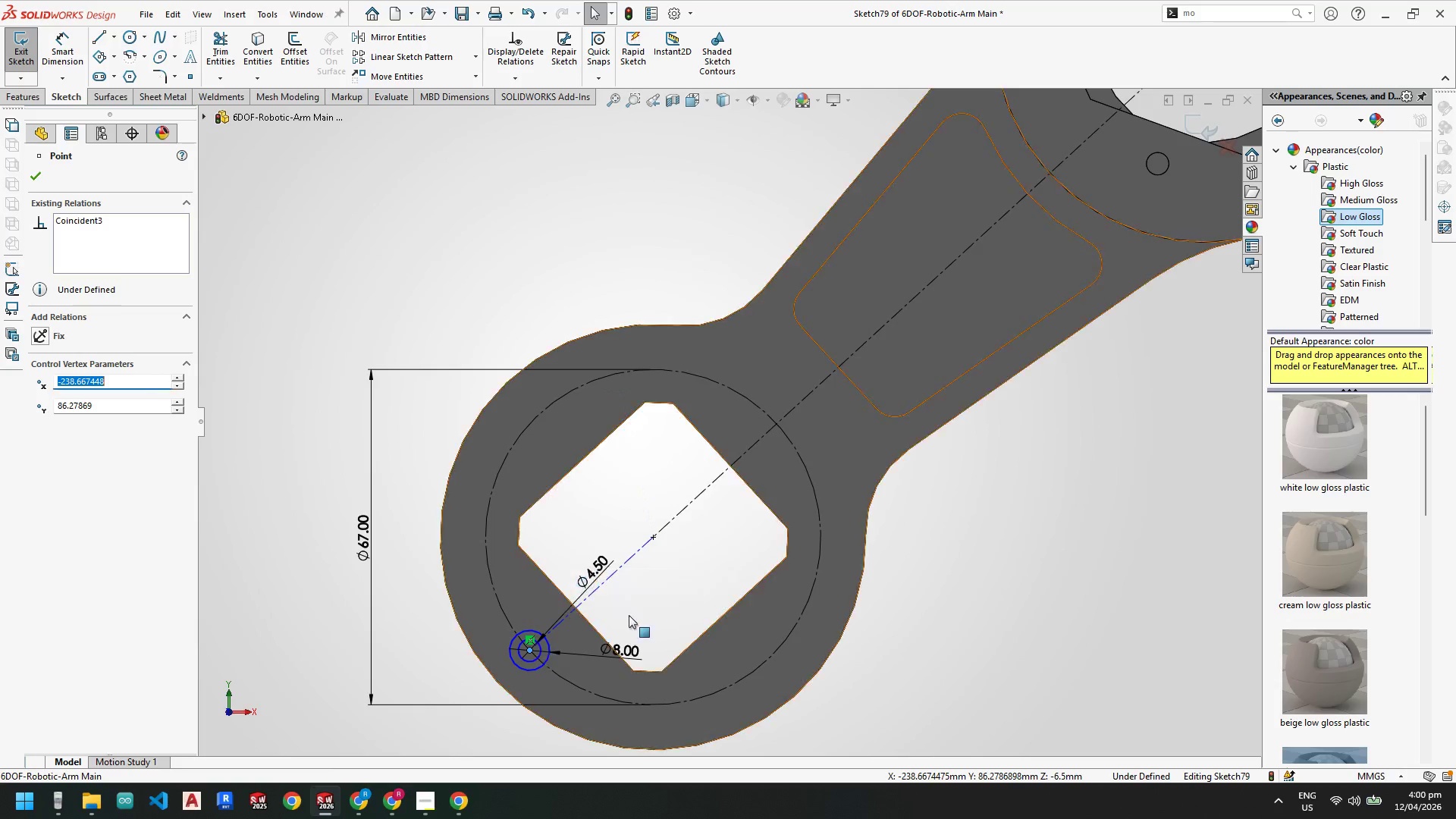 
key(Escape)
 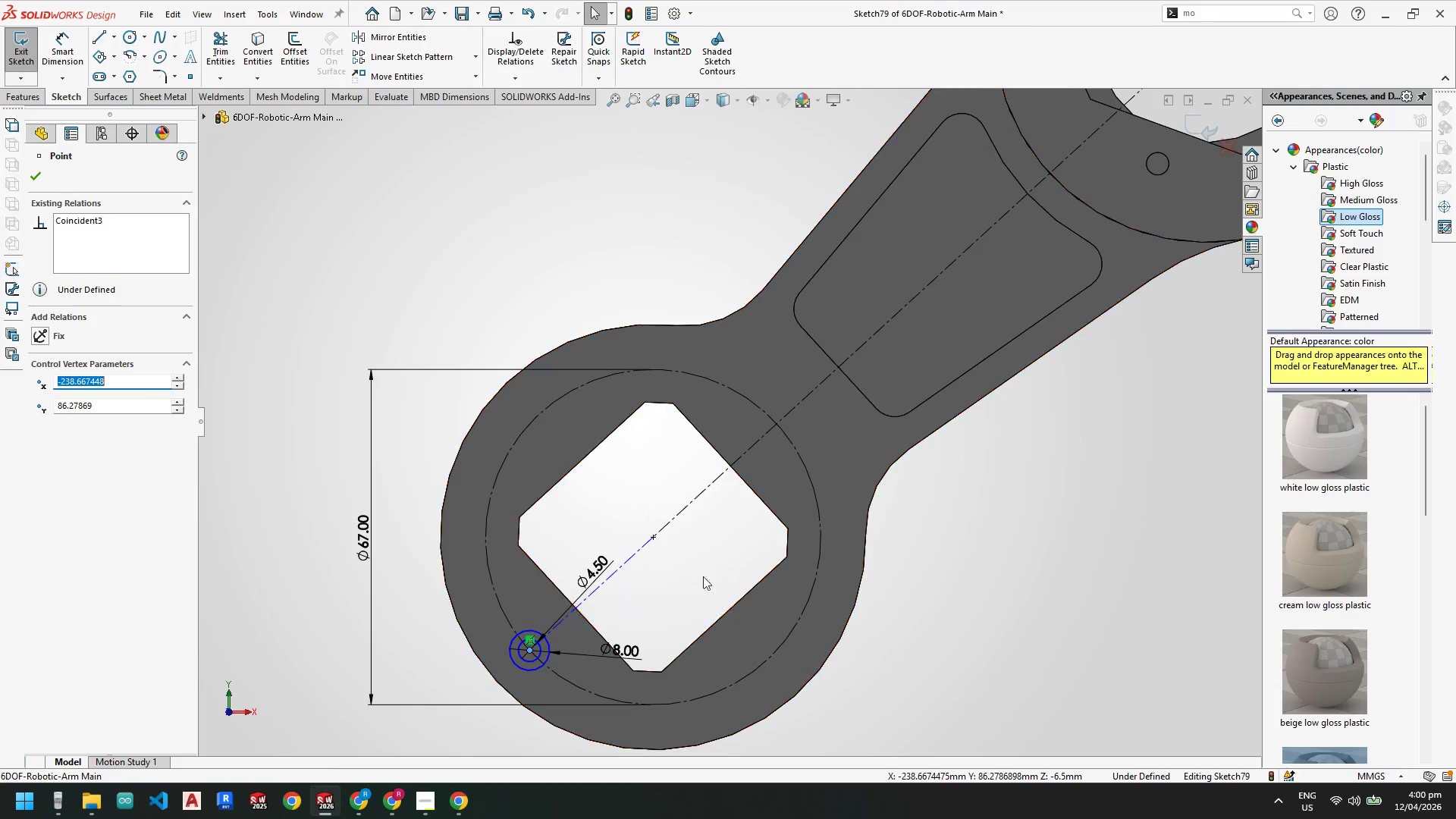 
key(Escape)
 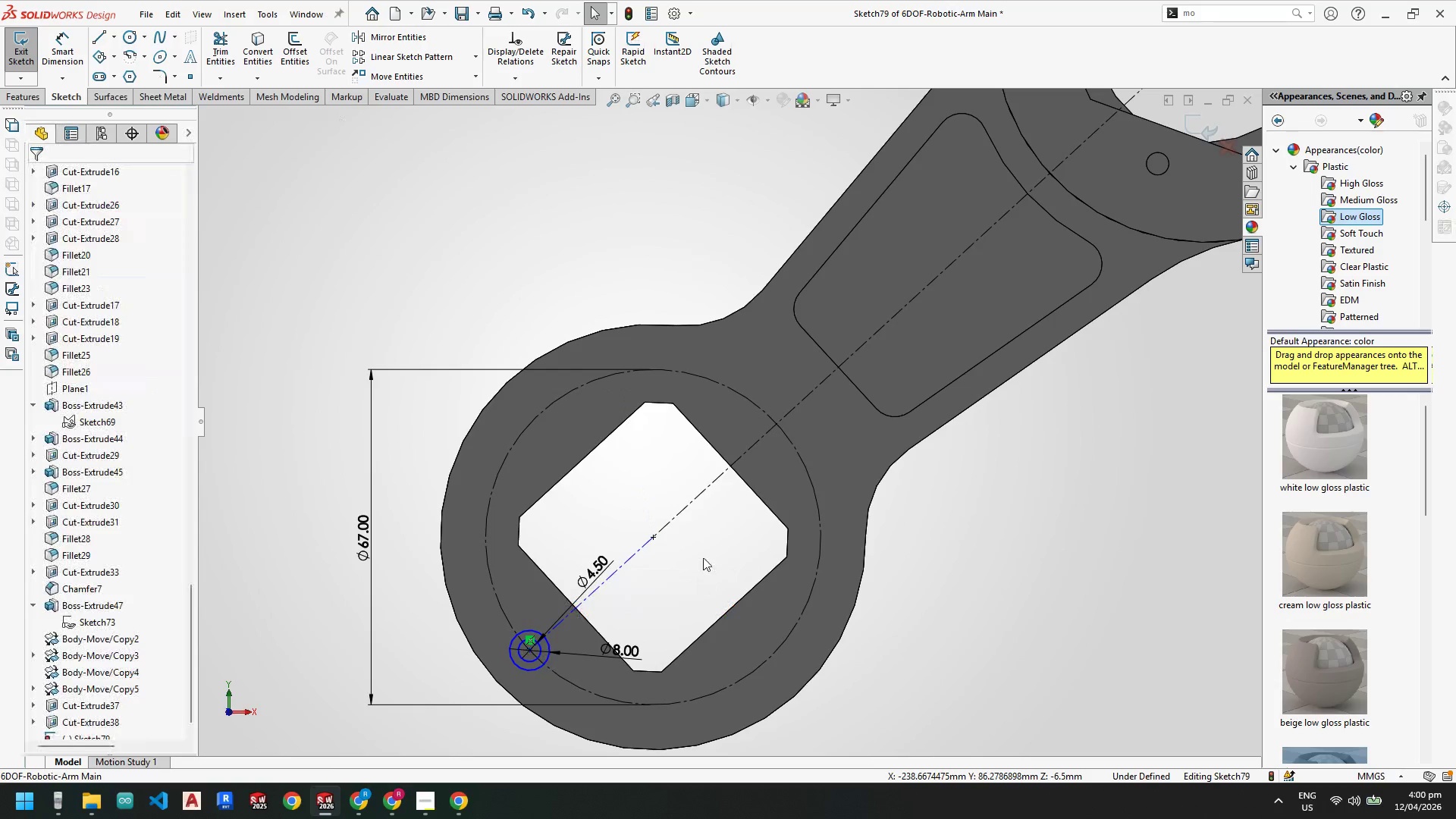 
key(Escape)
 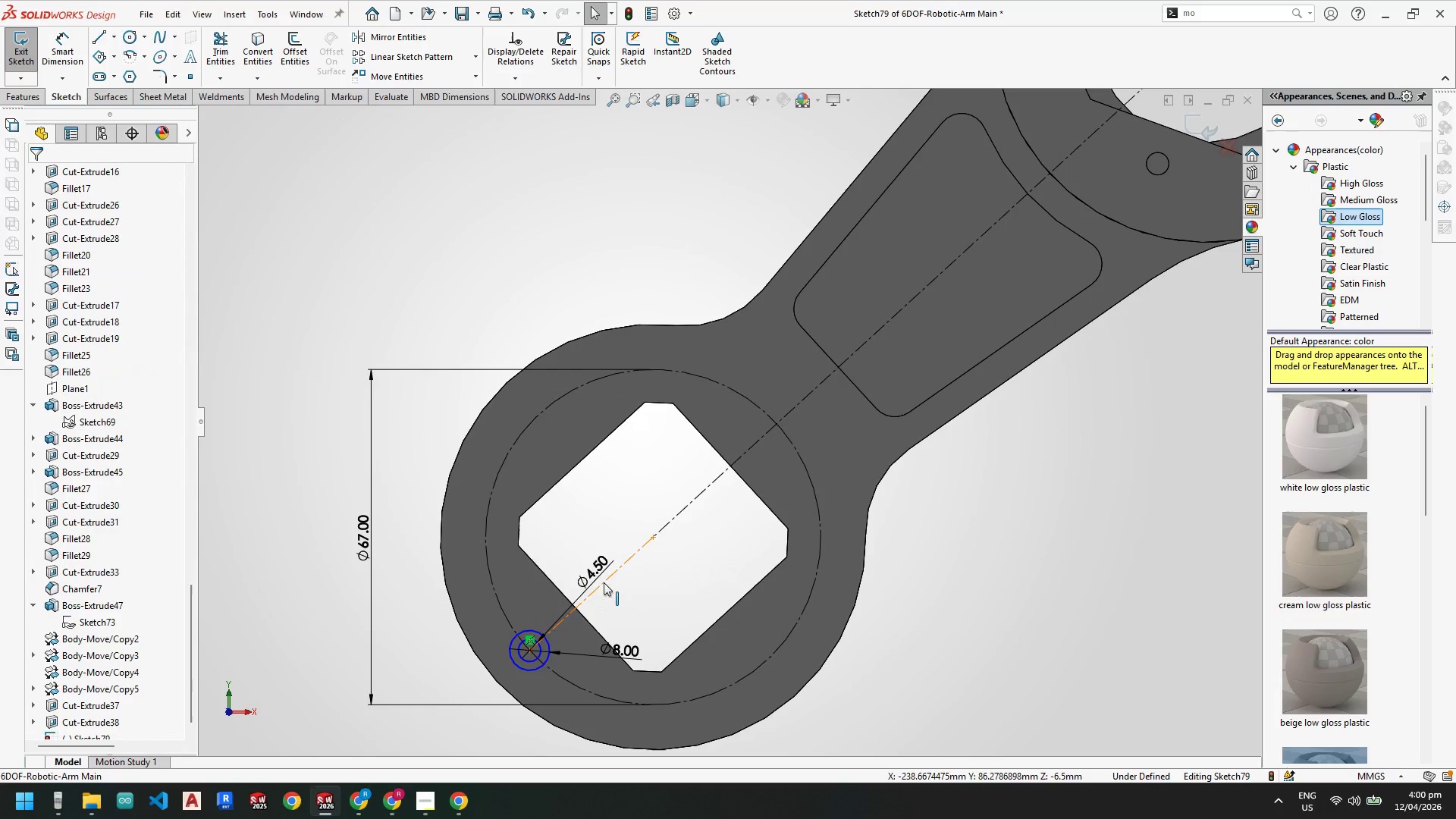 
left_click([604, 578])
 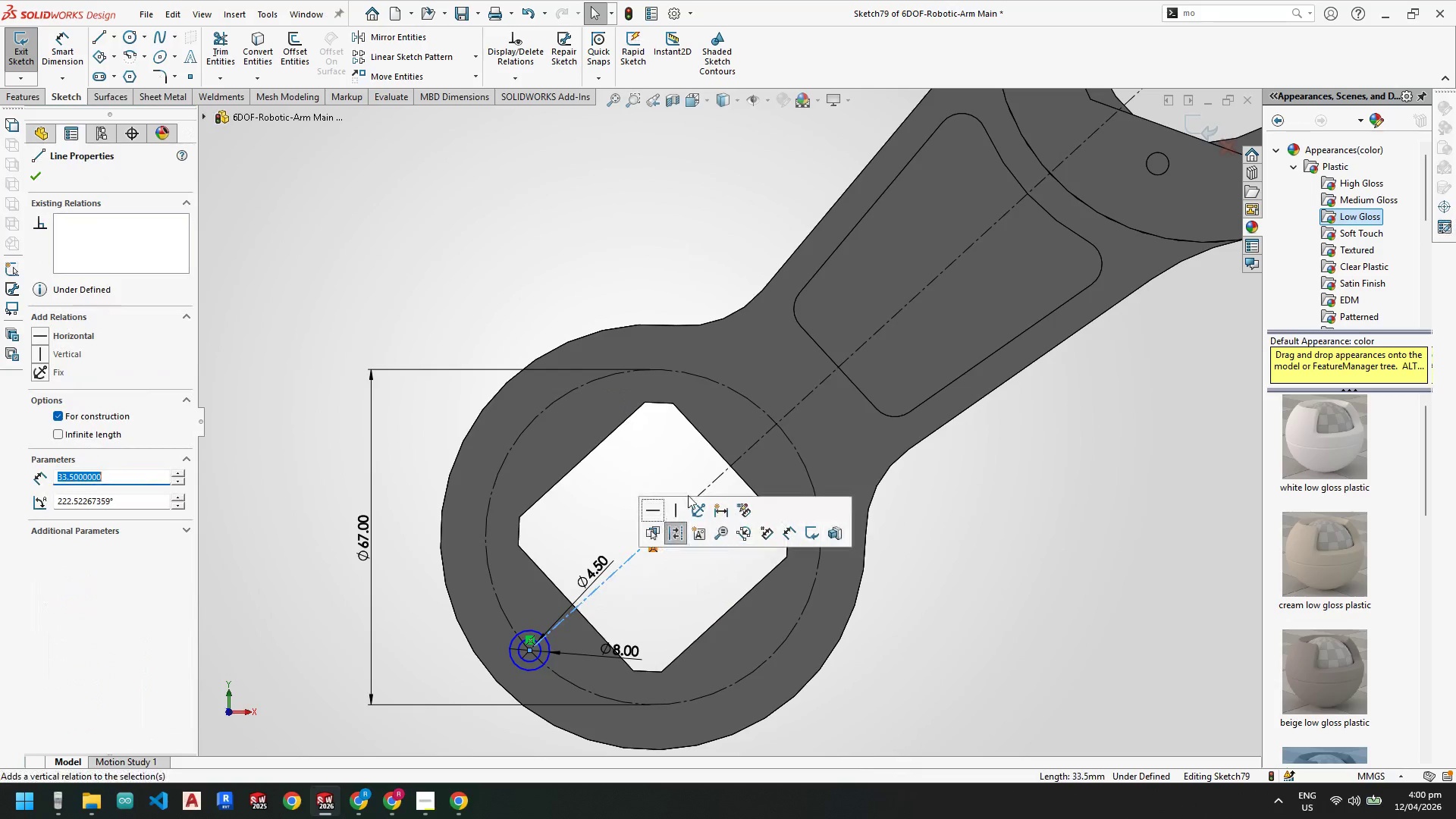 
hold_key(key=ControlLeft, duration=0.88)
left_click([717, 480])
 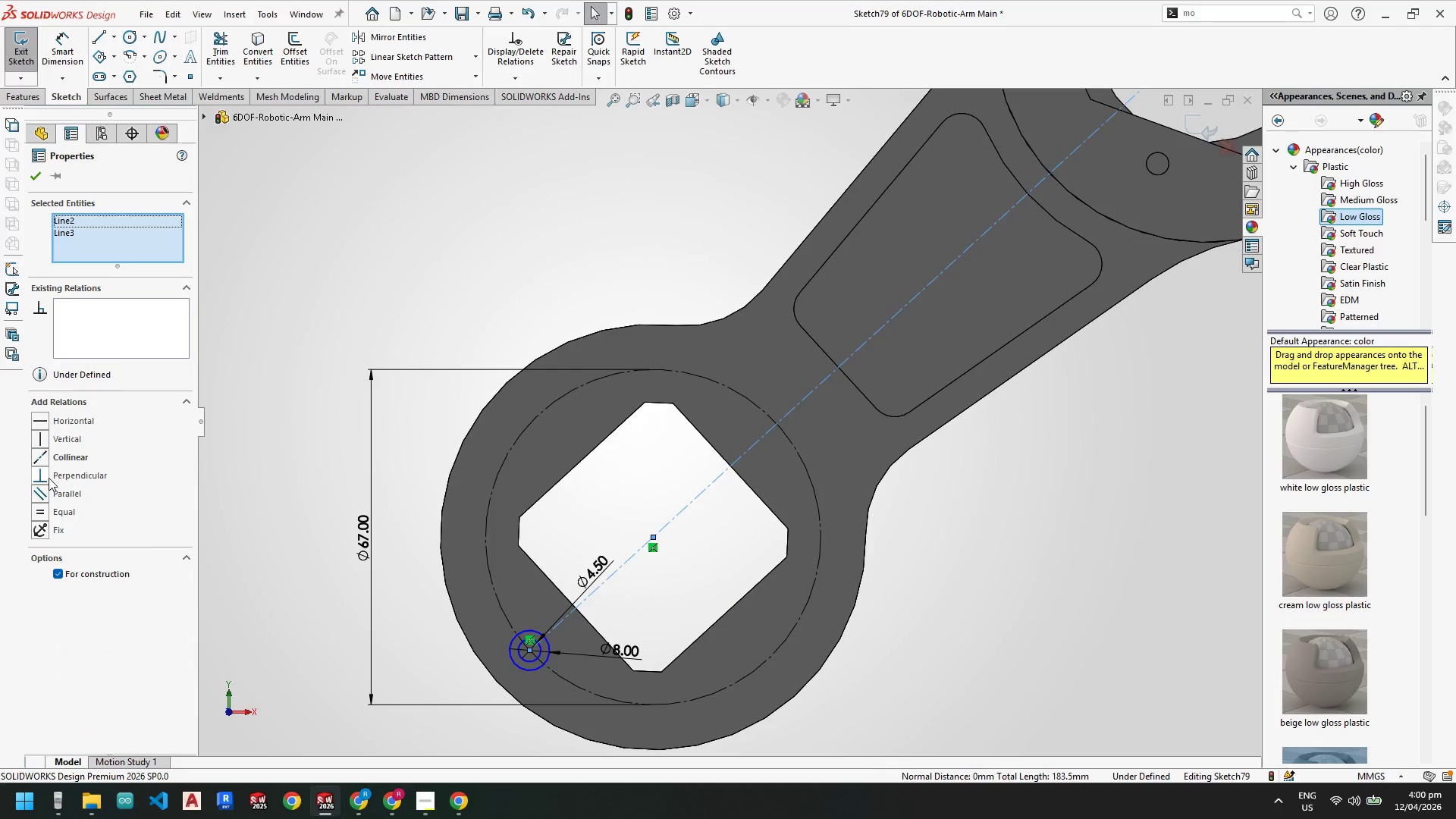 
left_click([43, 457])
 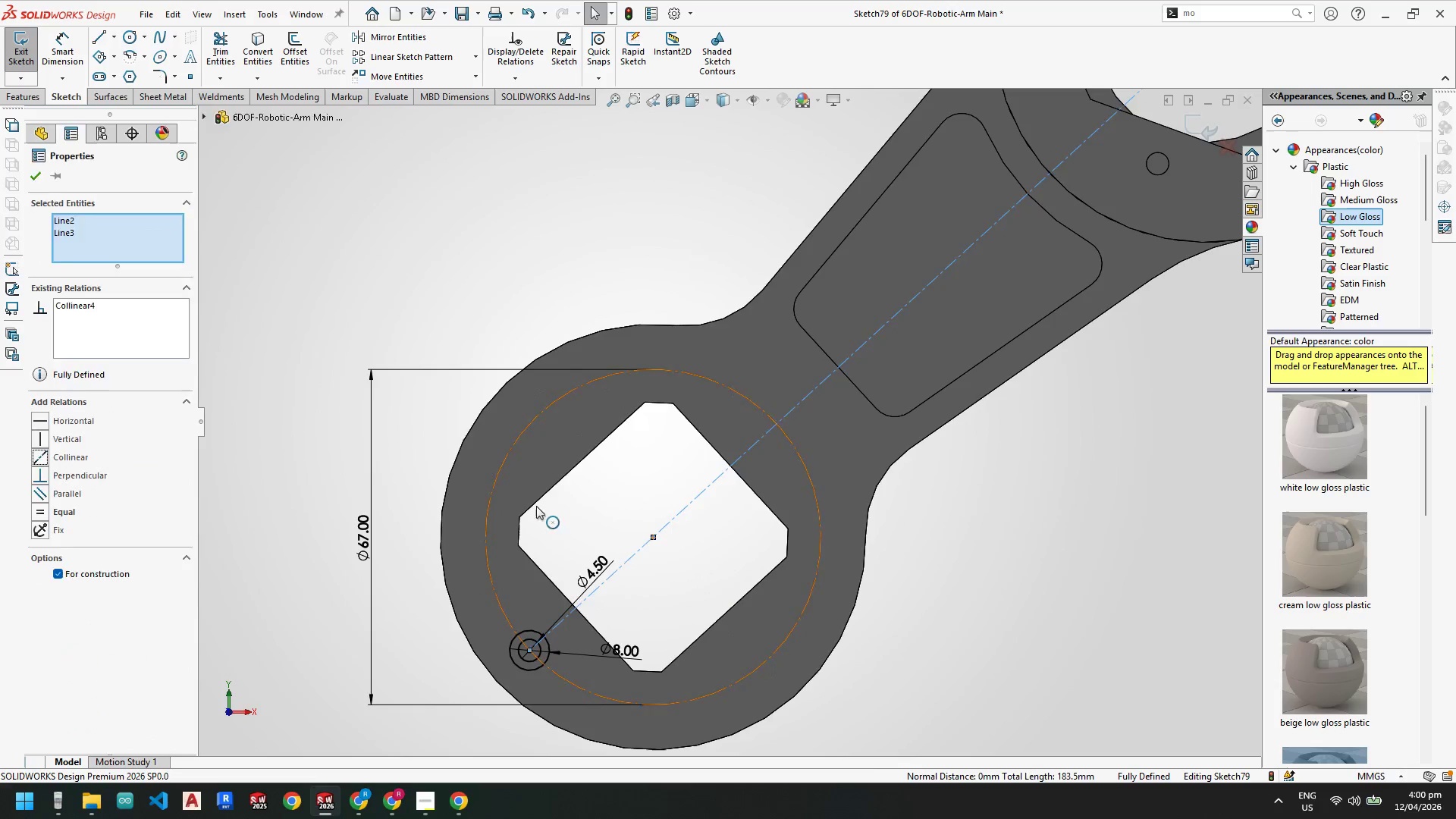 
key(Escape)
 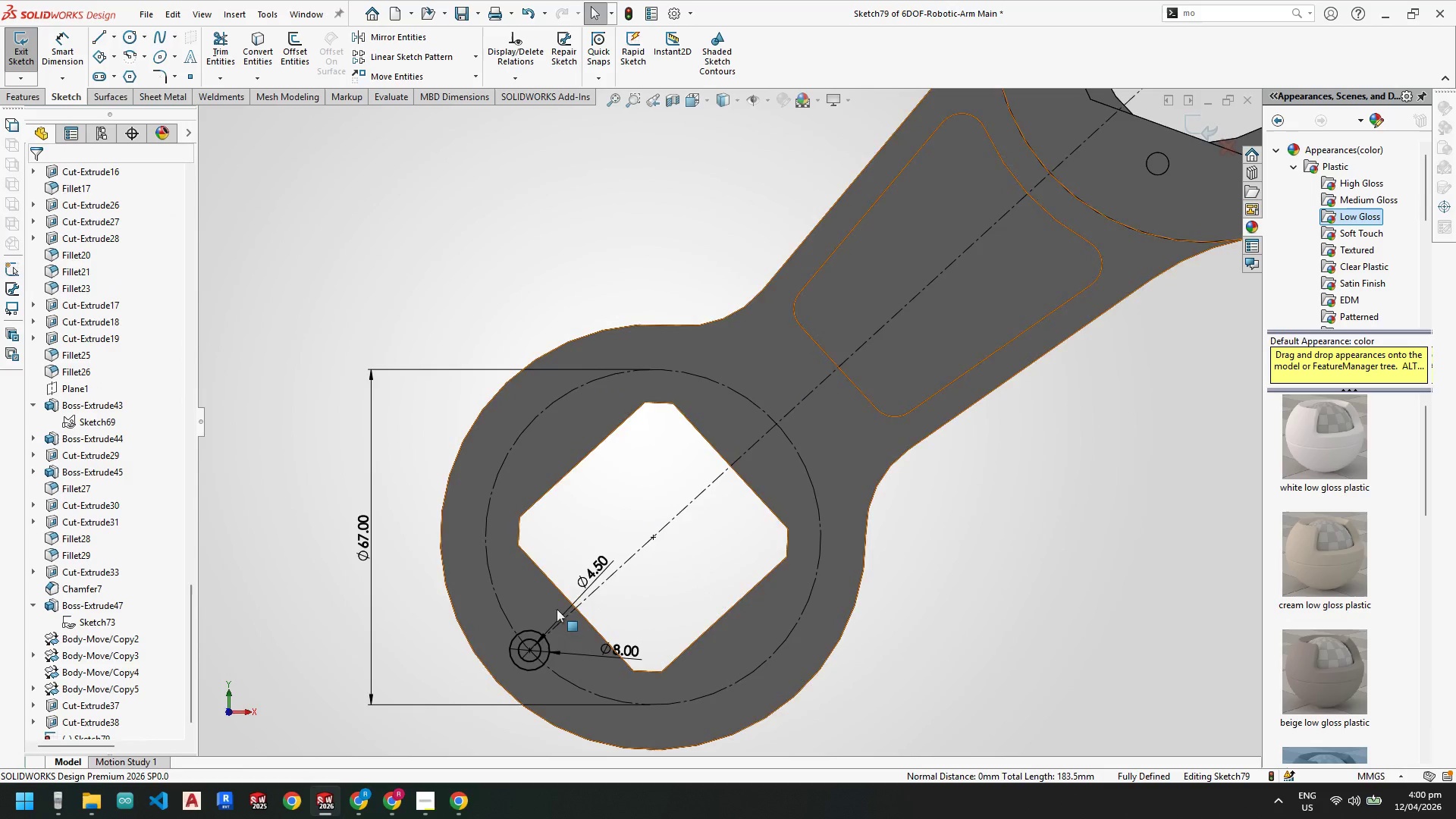 
key(Escape)
 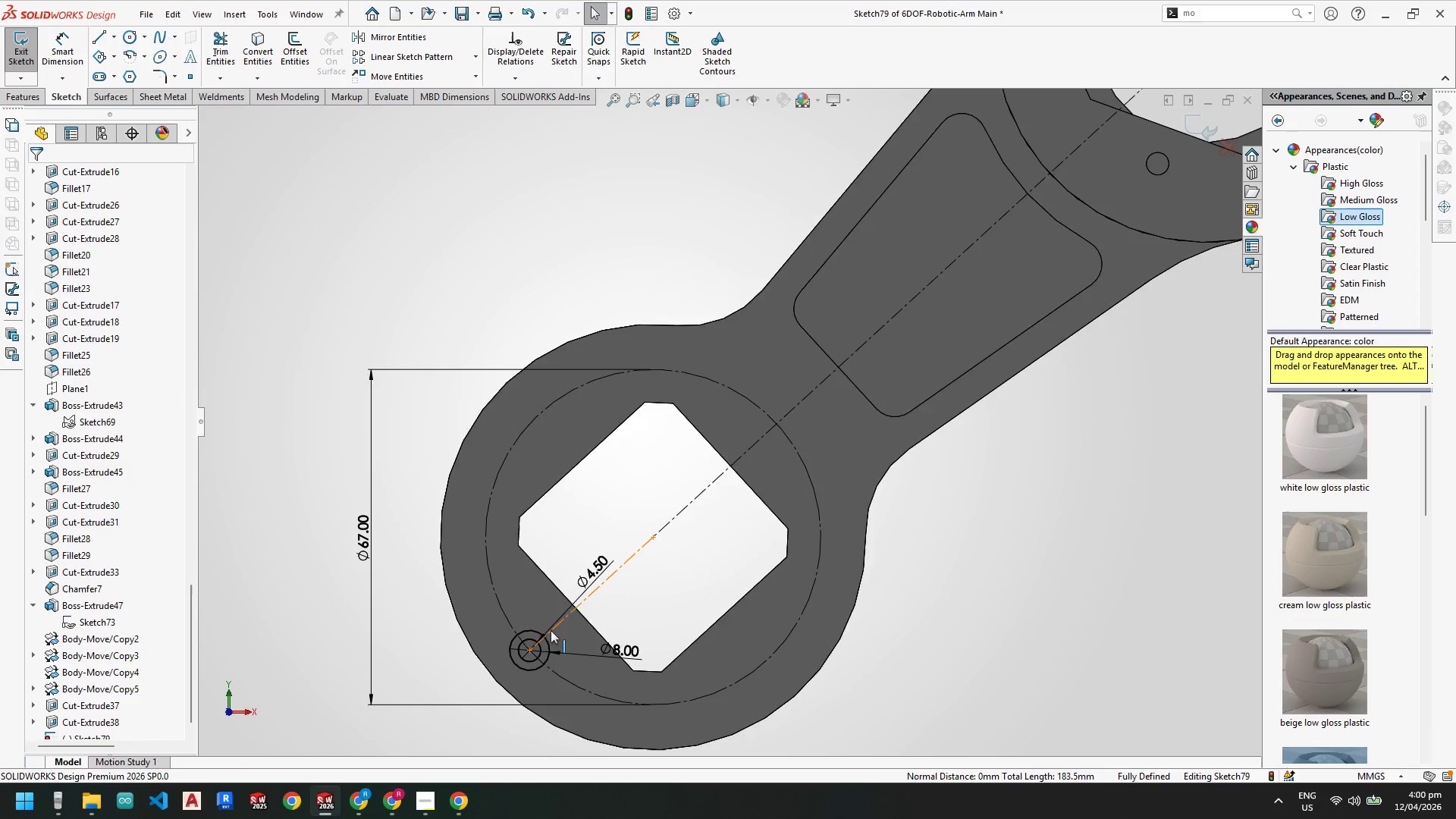 
key(Escape)
 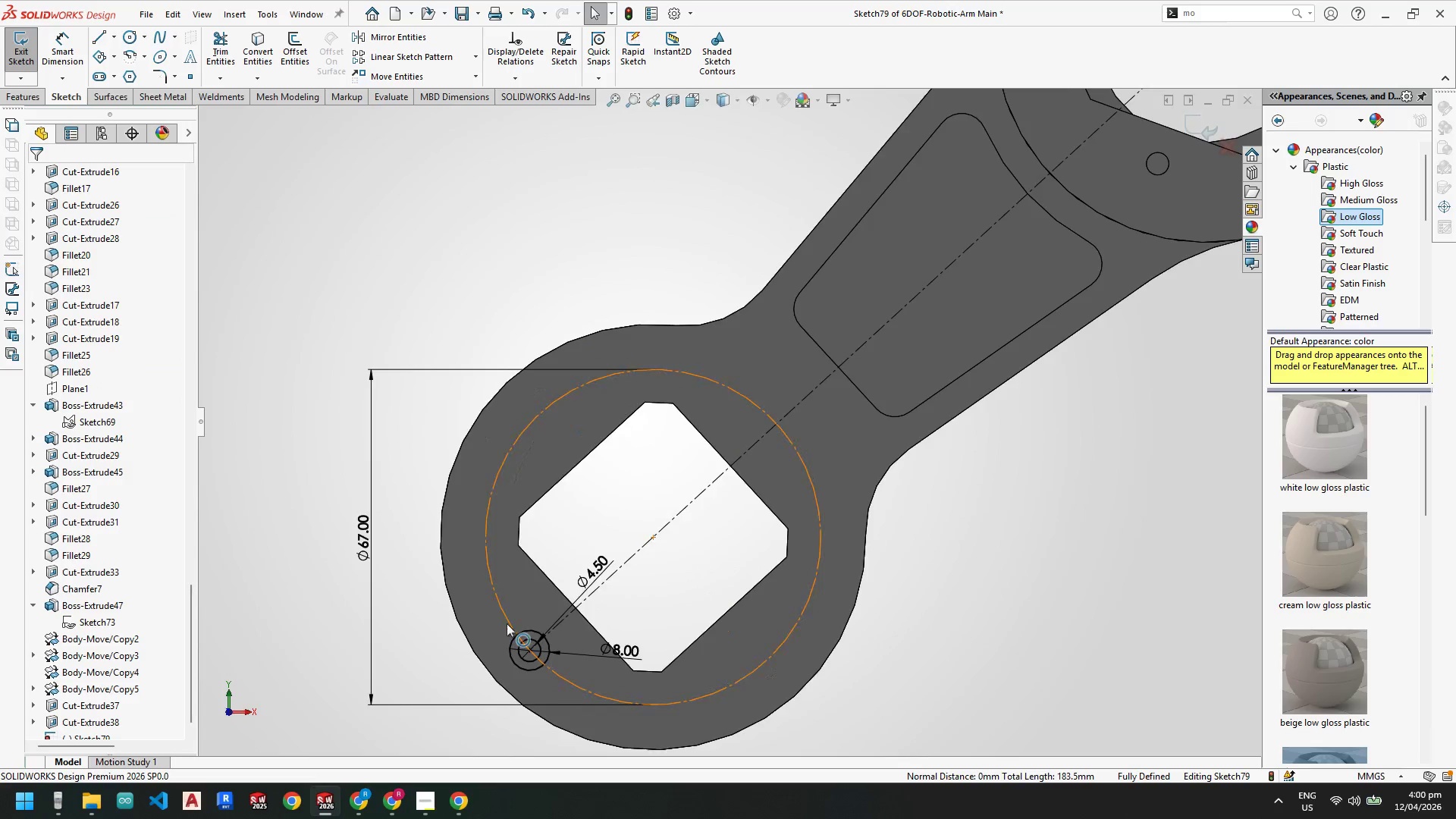 
left_click_drag(start_coordinate=[488, 523], to_coordinate=[709, 703])
 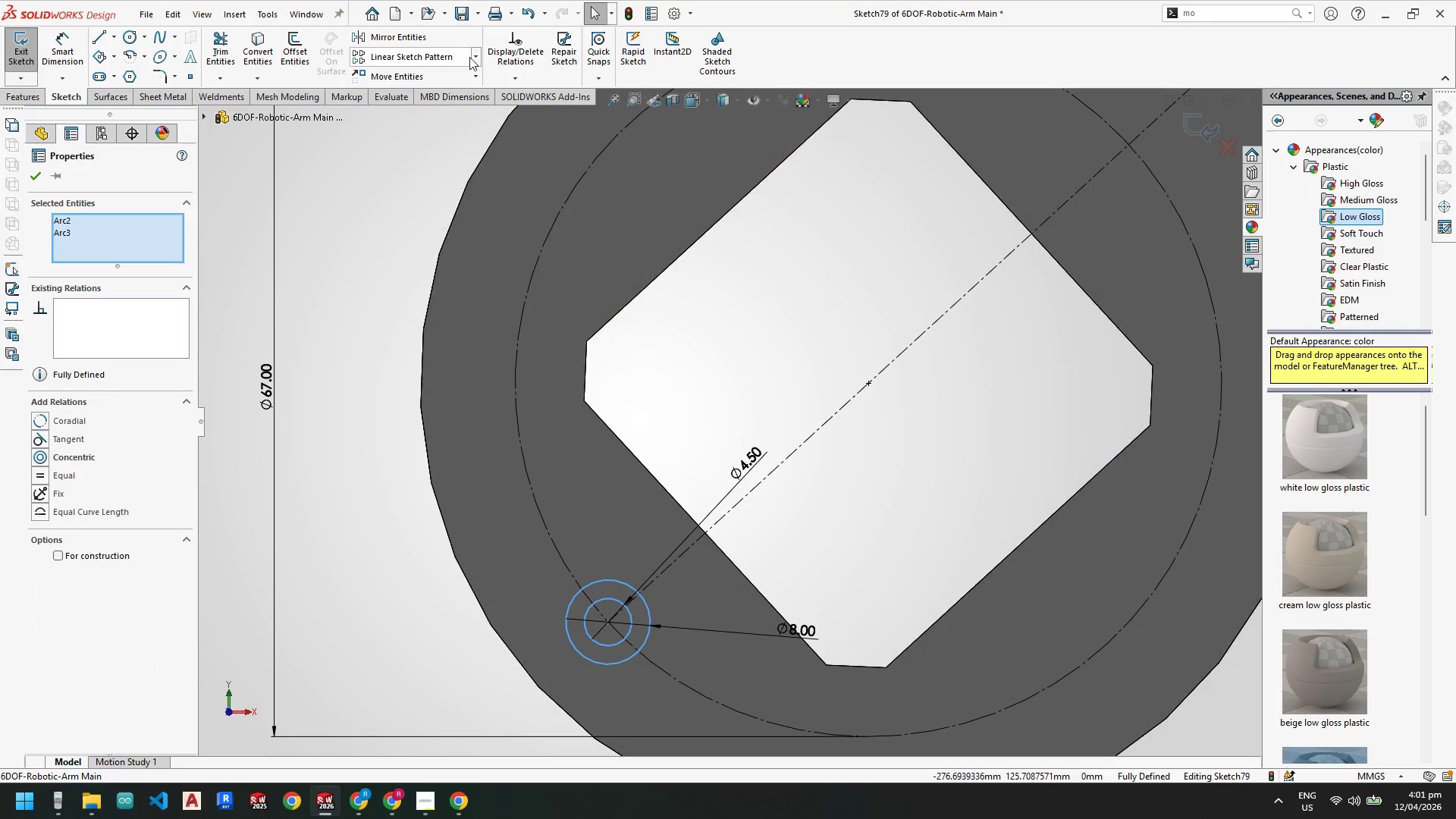 
scroll: coordinate [514, 626], scroll_direction: down, amount: 4.0
 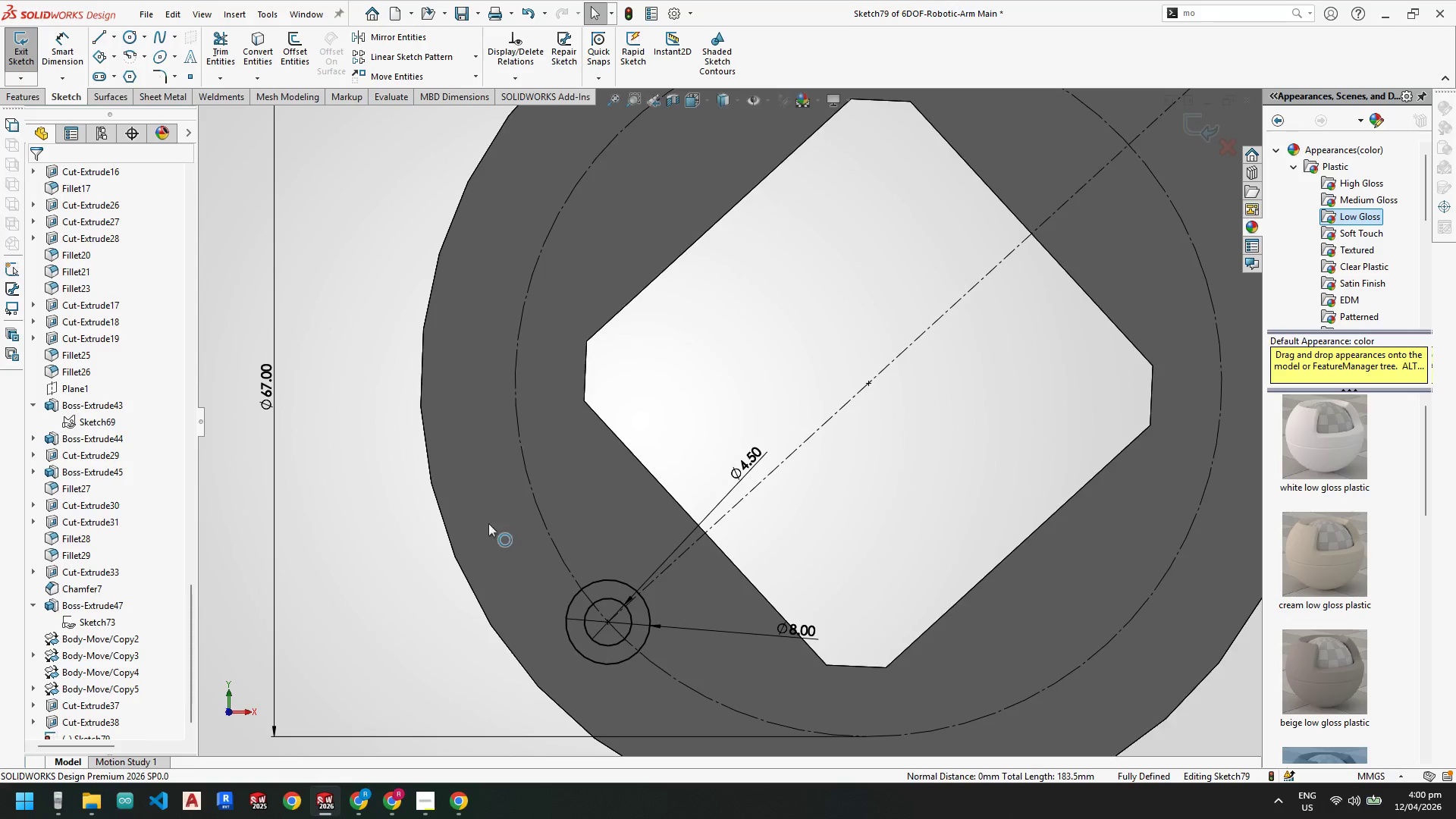 
left_click([475, 54])
 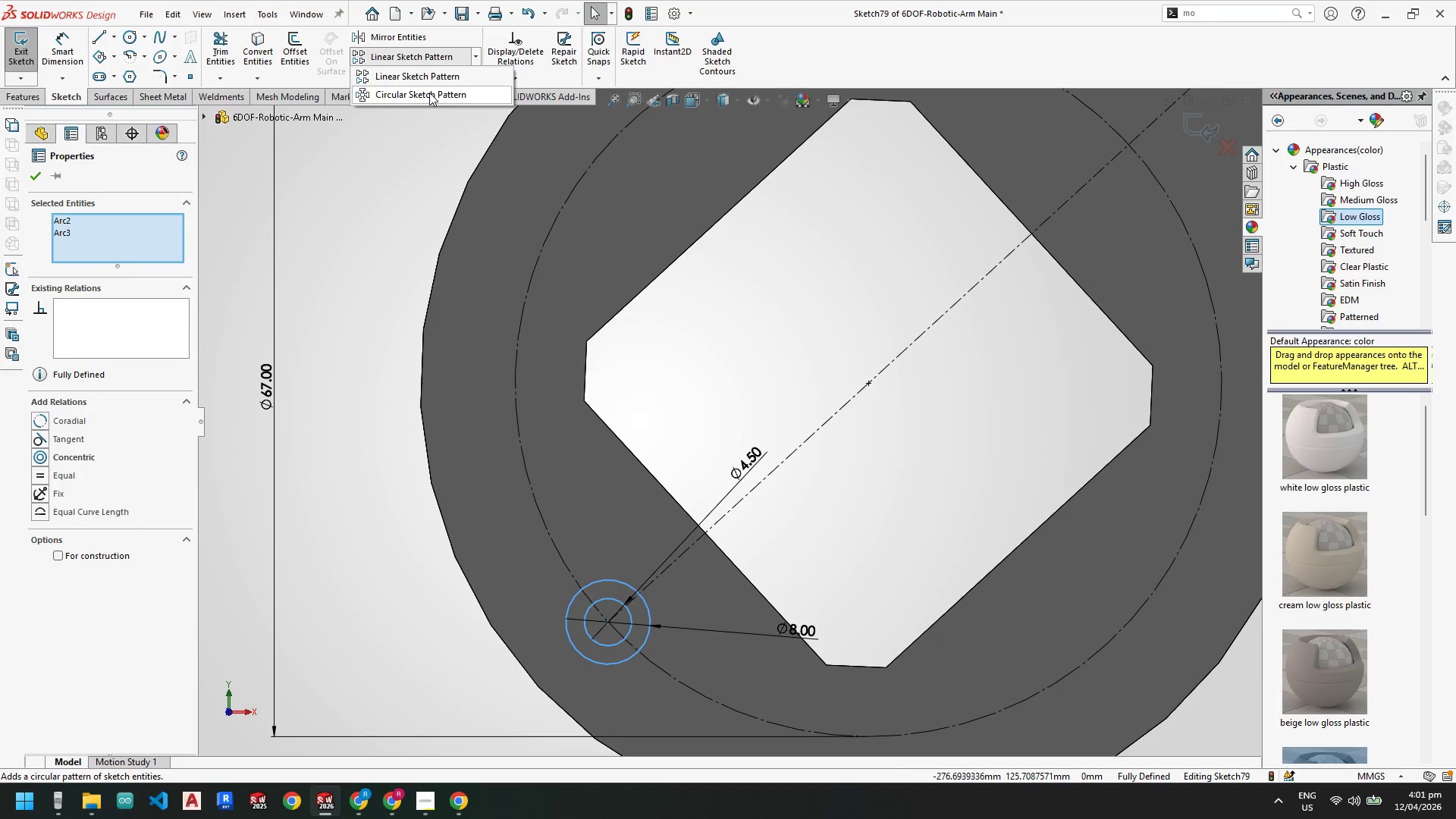 
left_click([429, 93])
 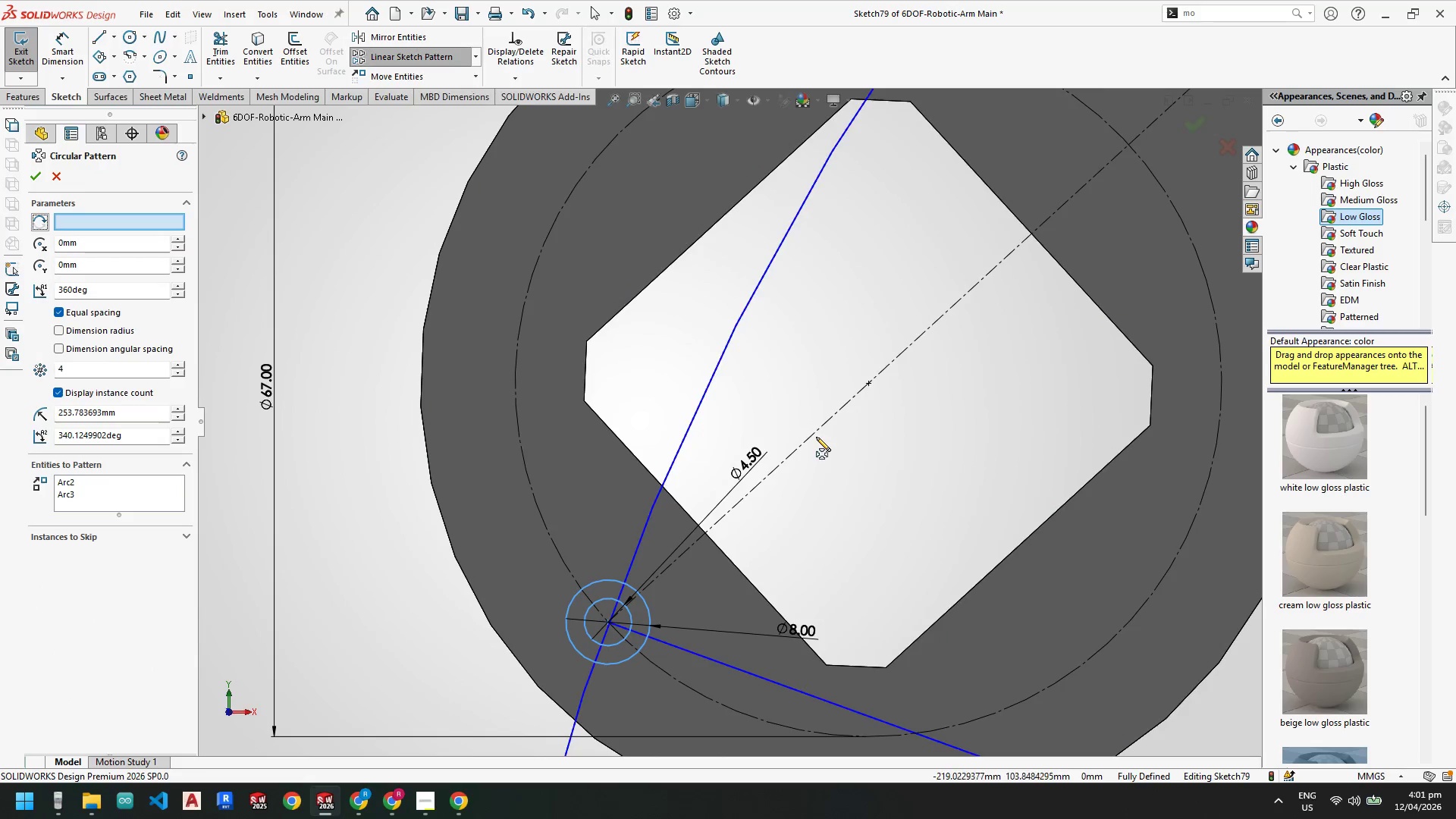 
scroll: coordinate [822, 426], scroll_direction: up, amount: 1.0
 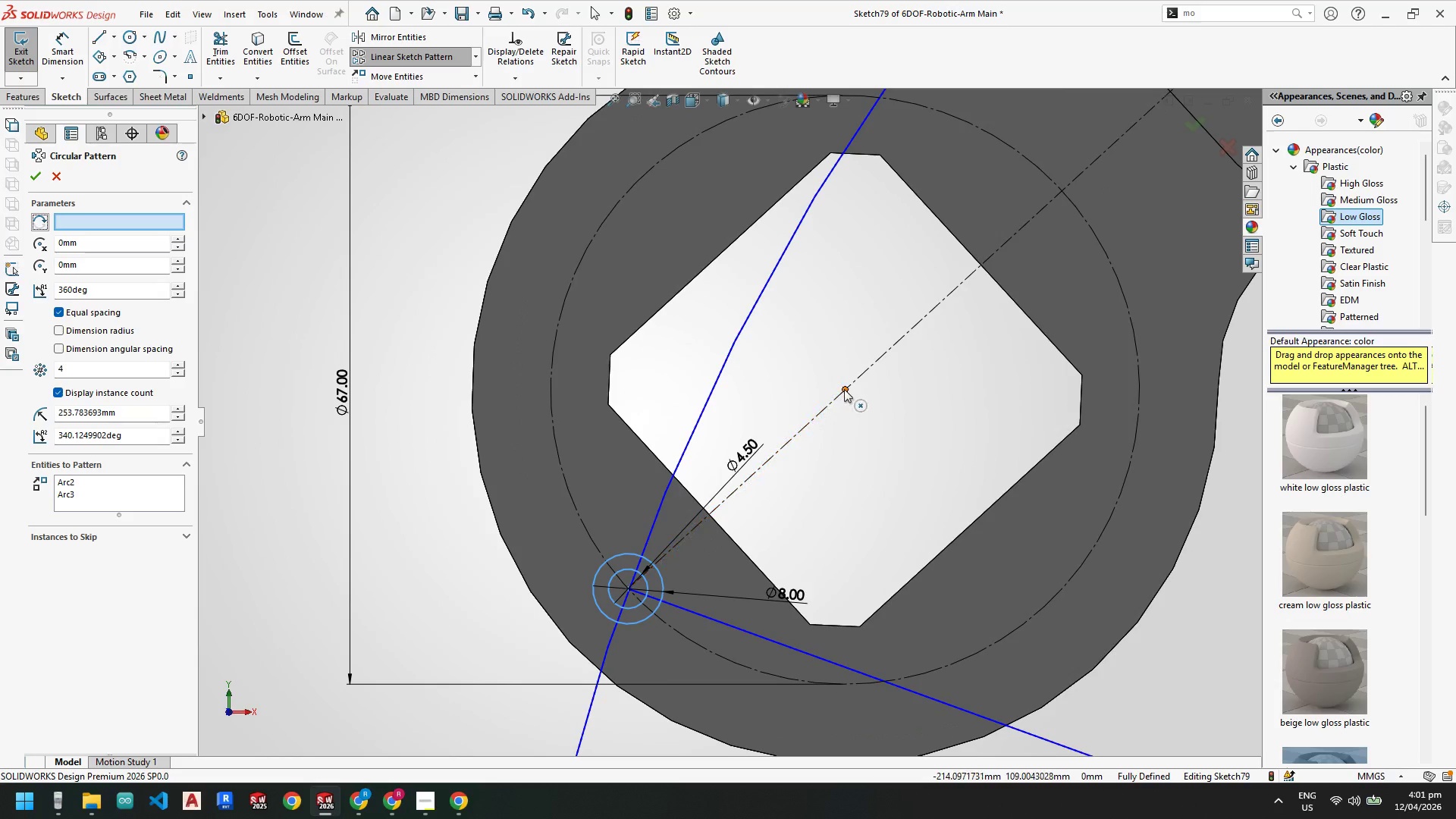 
left_click([844, 389])
 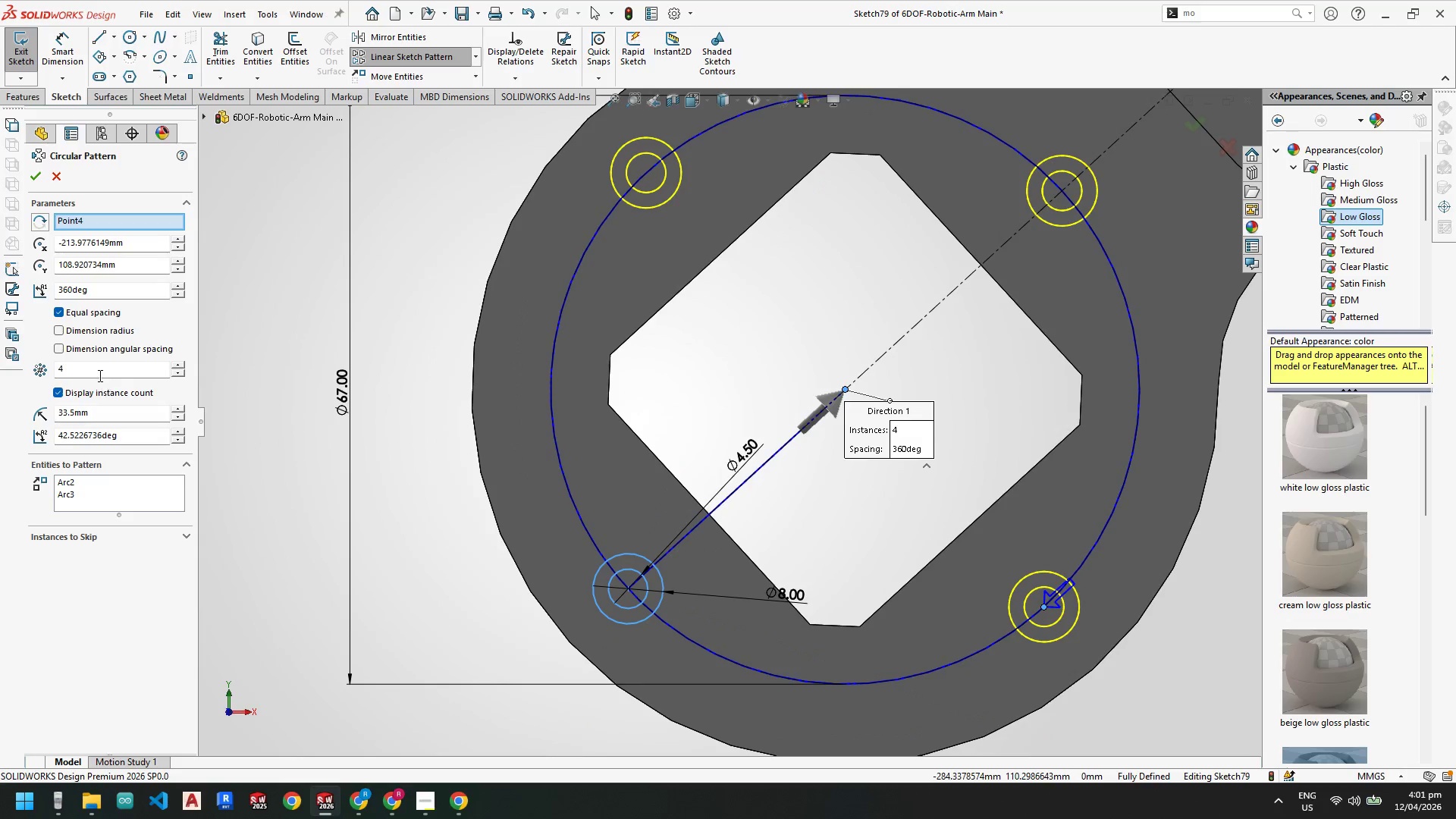 
left_click_drag(start_coordinate=[96, 371], to_coordinate=[0, 364])
 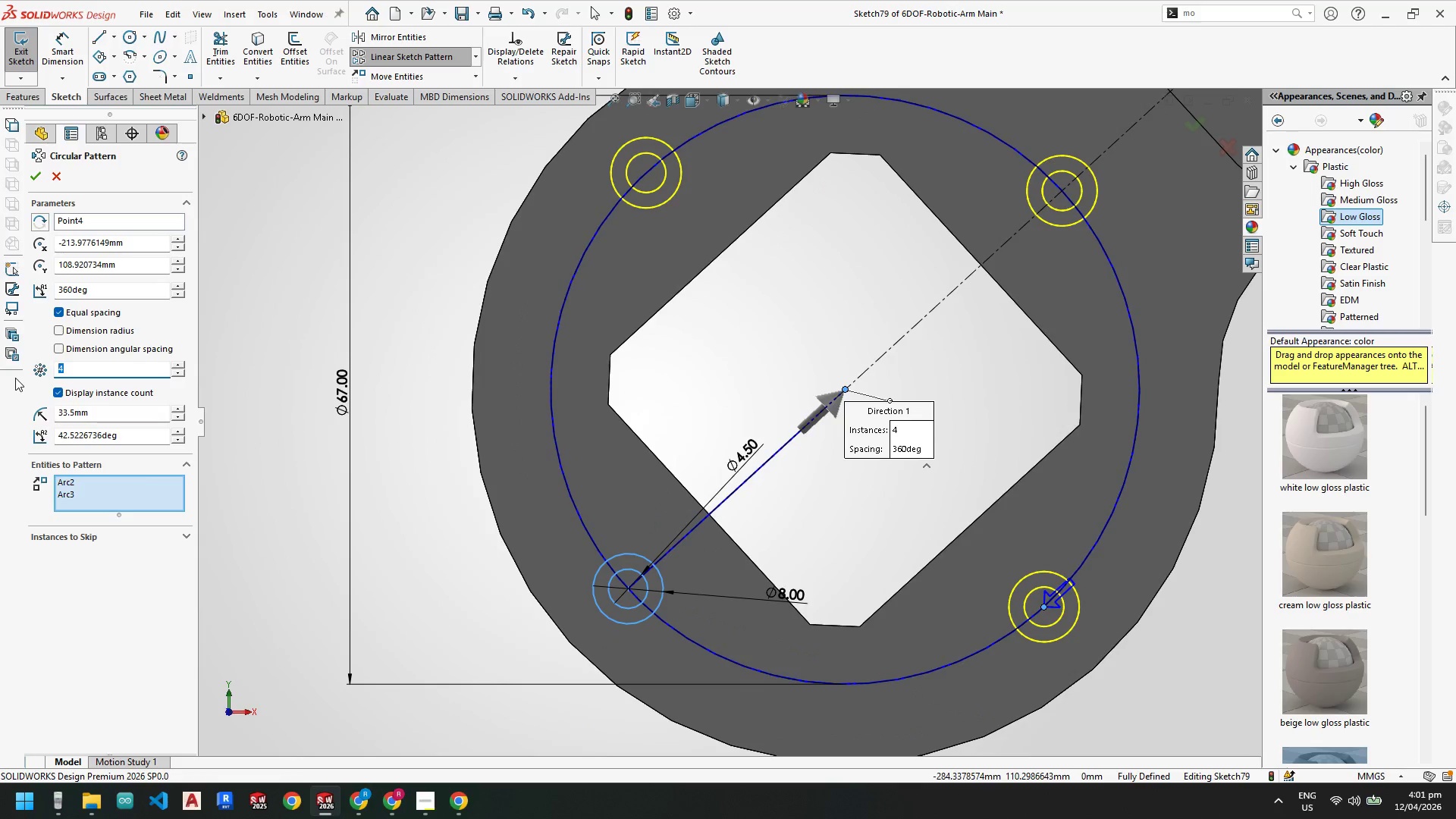 
key(Numpad6)
 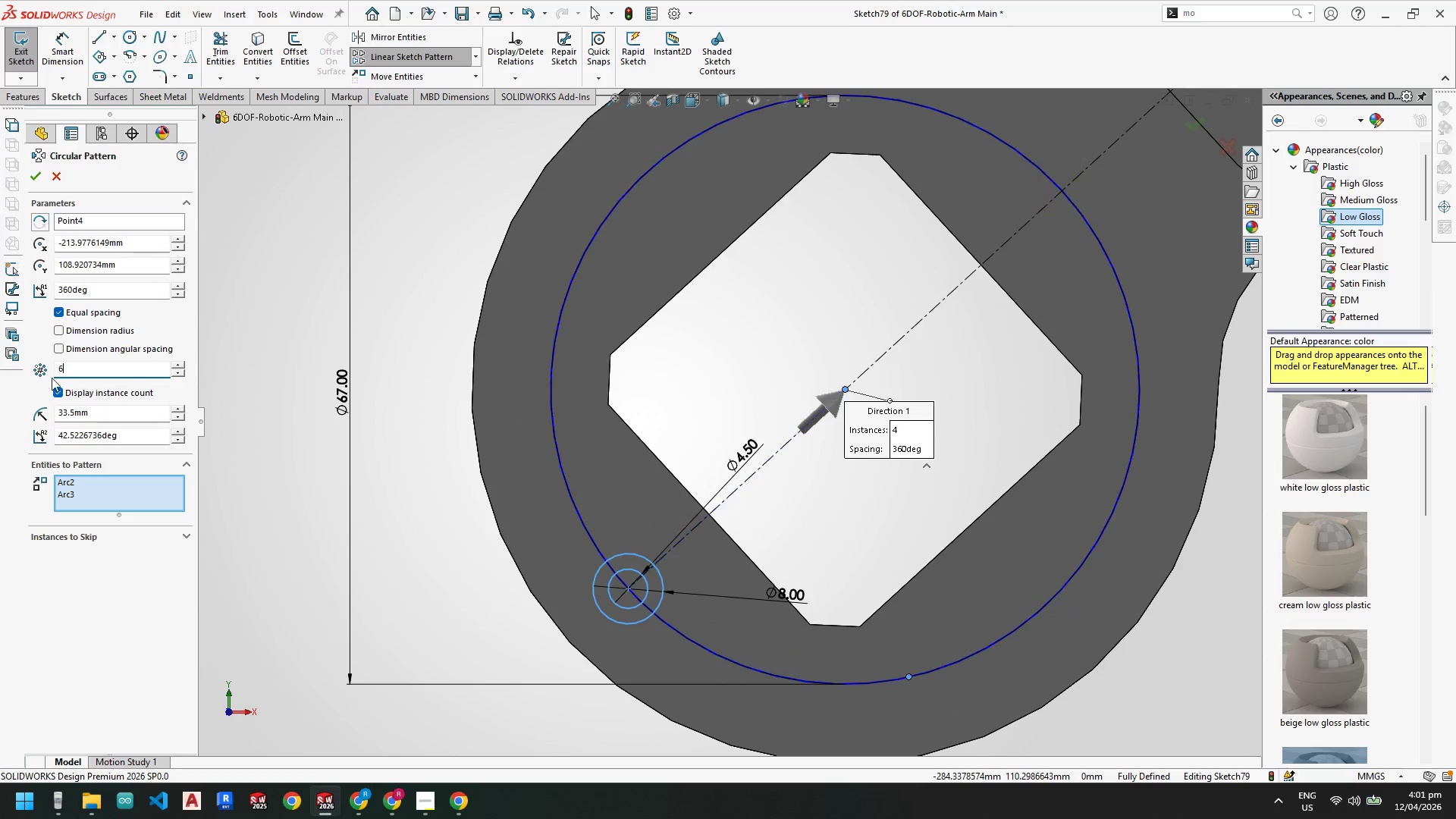 
key(Enter)
 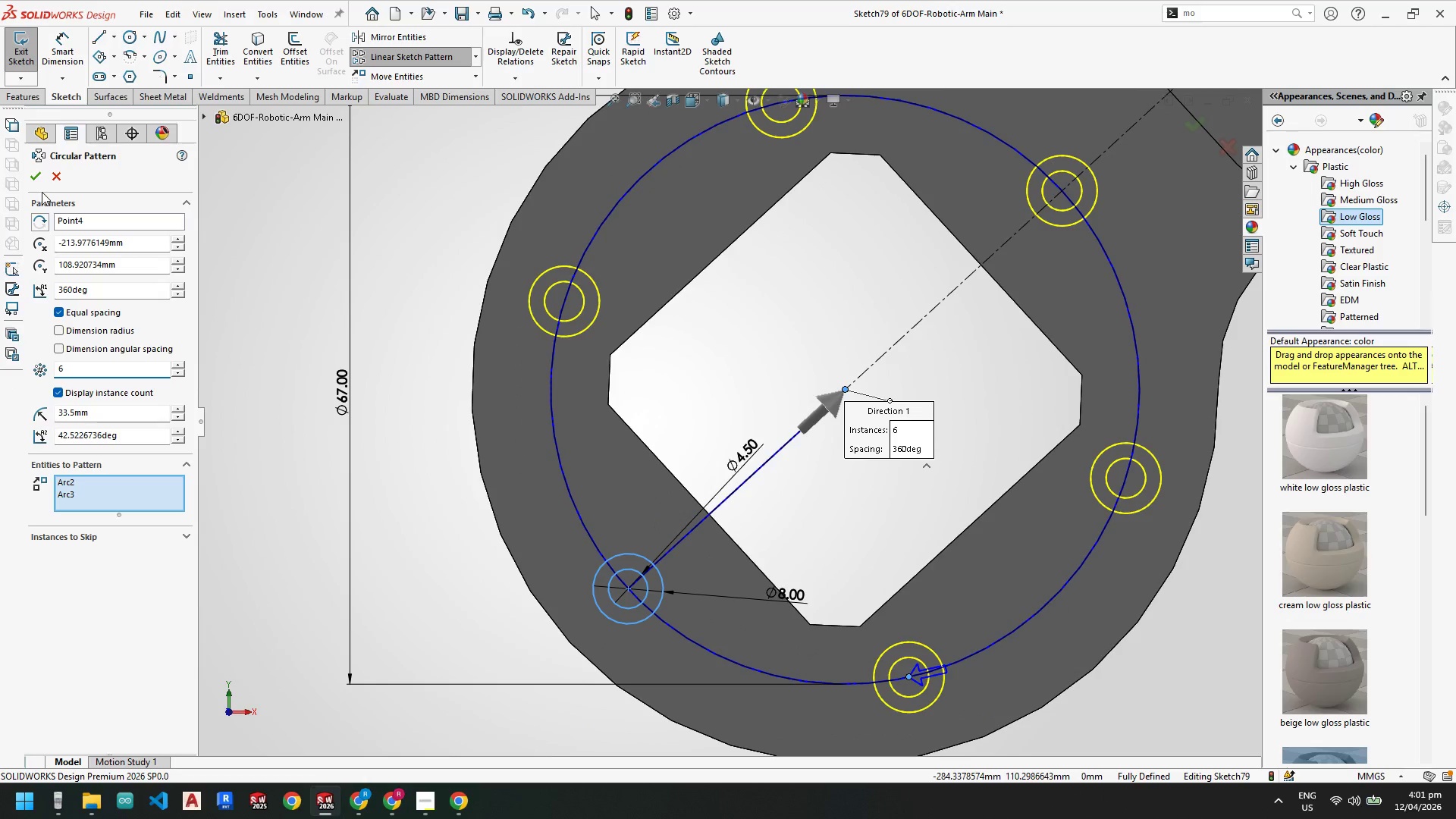 
left_click([33, 178])
 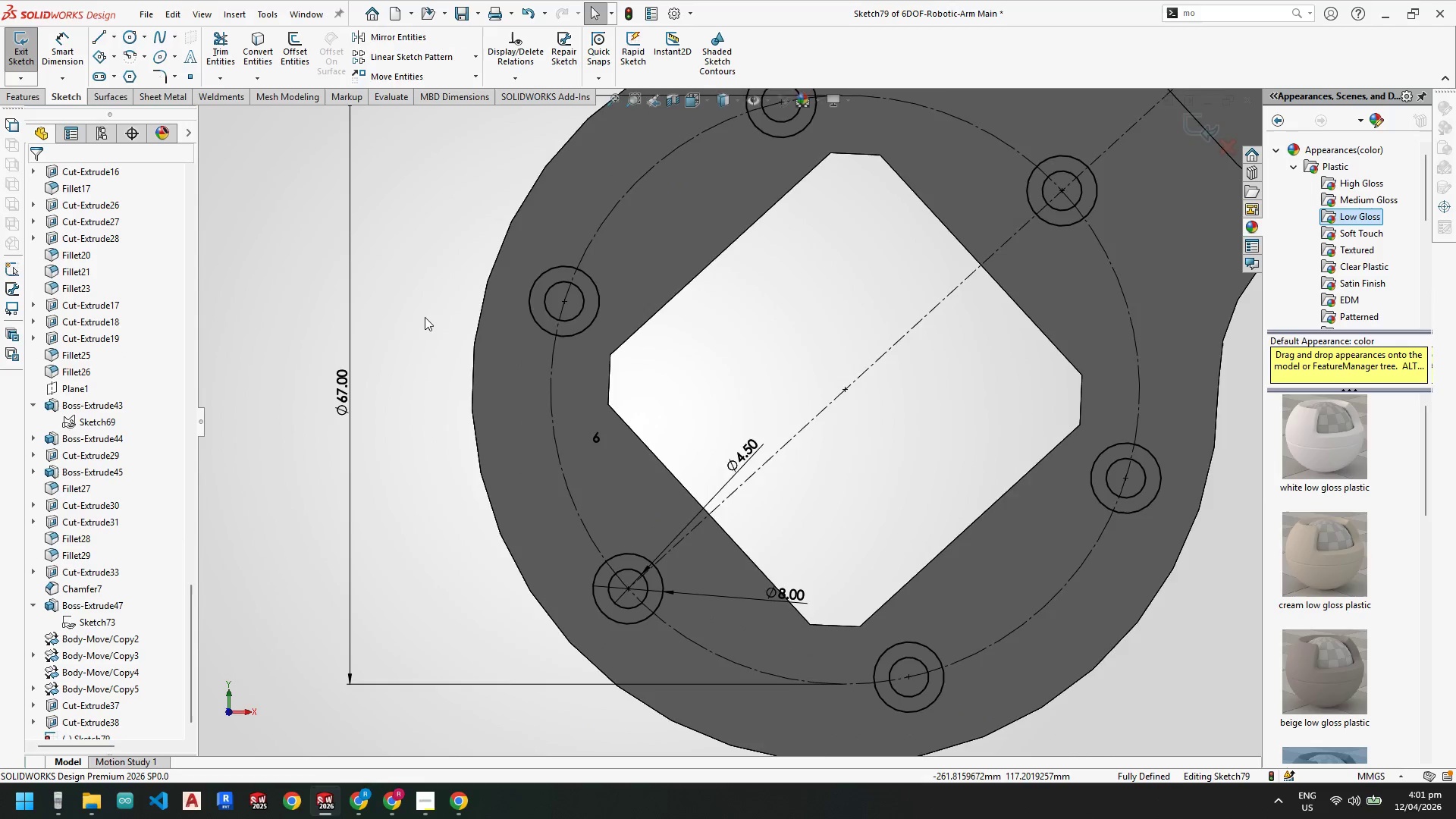 
scroll: coordinate [825, 406], scroll_direction: up, amount: 8.0
 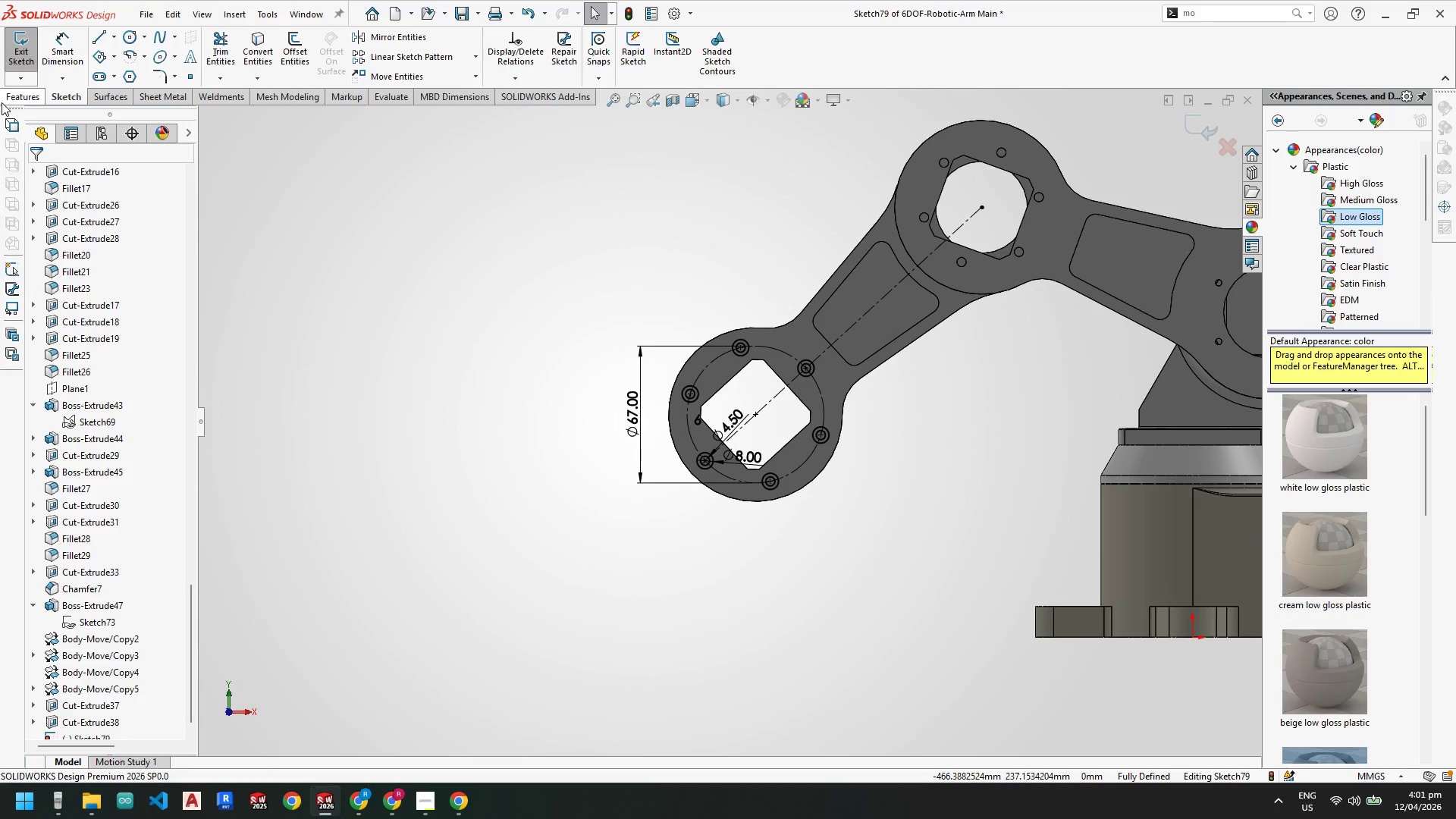 
left_click([11, 101])
 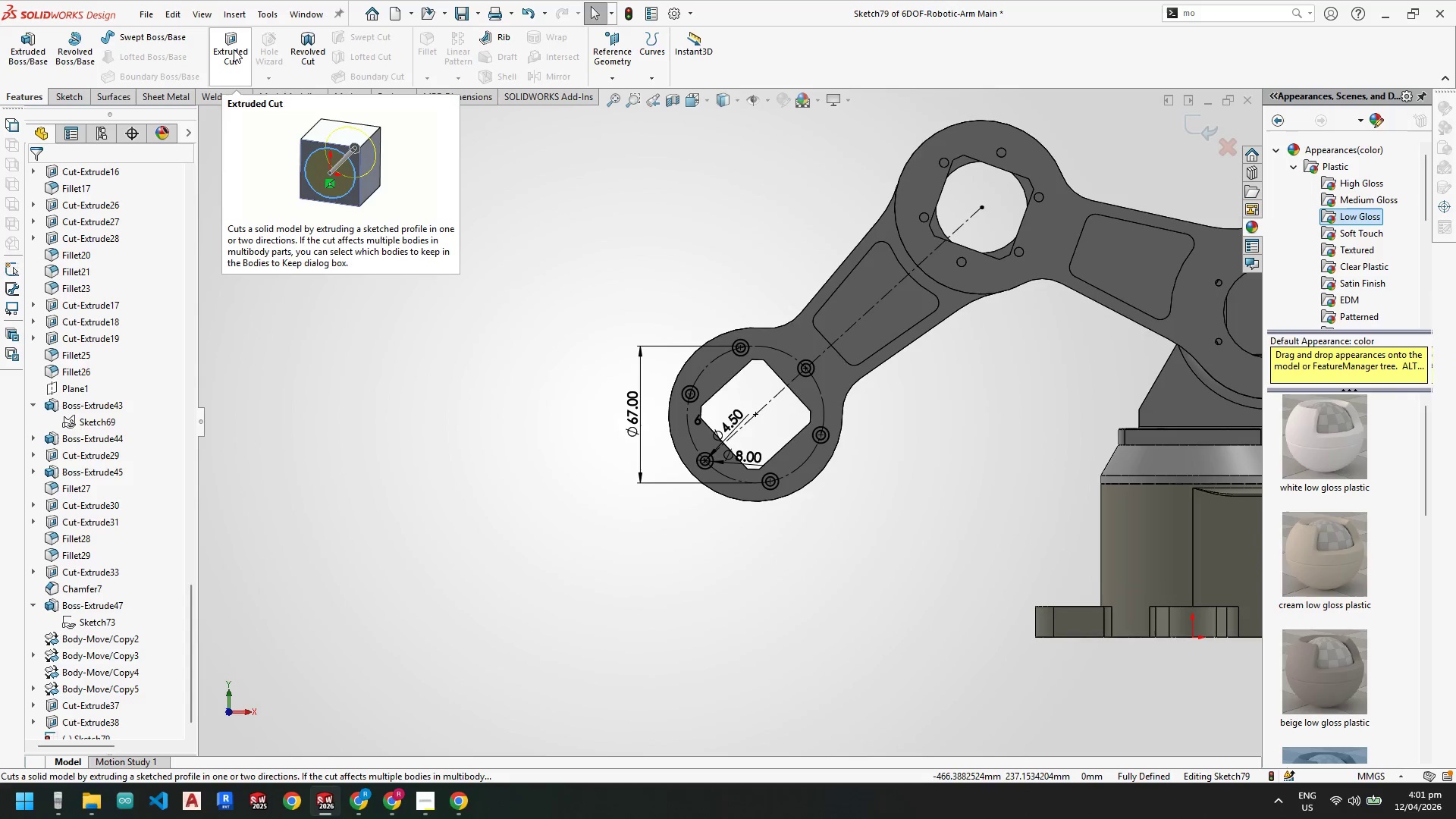 
left_click([234, 49])
 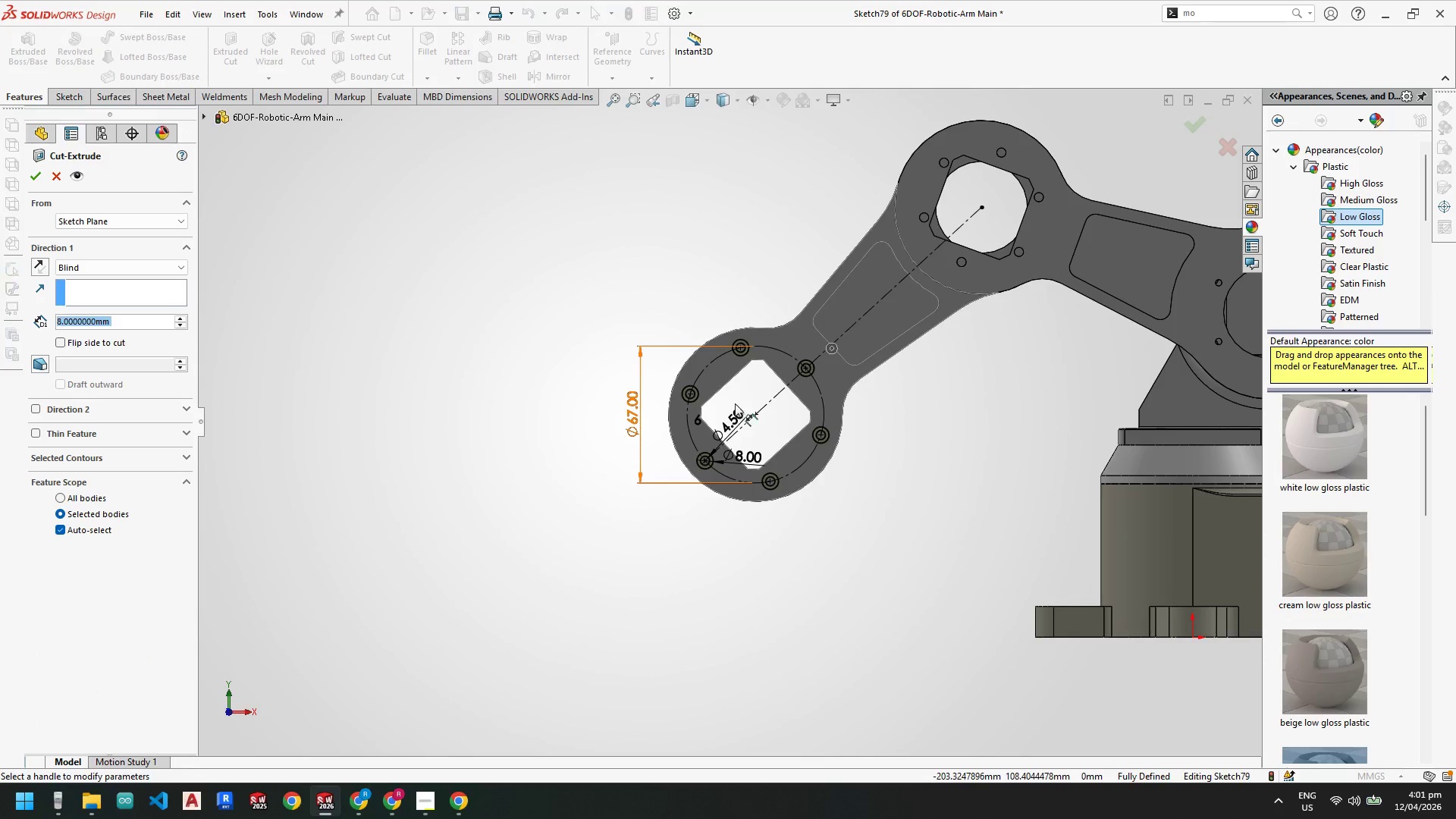 
scroll: coordinate [670, 401], scroll_direction: down, amount: 8.0
 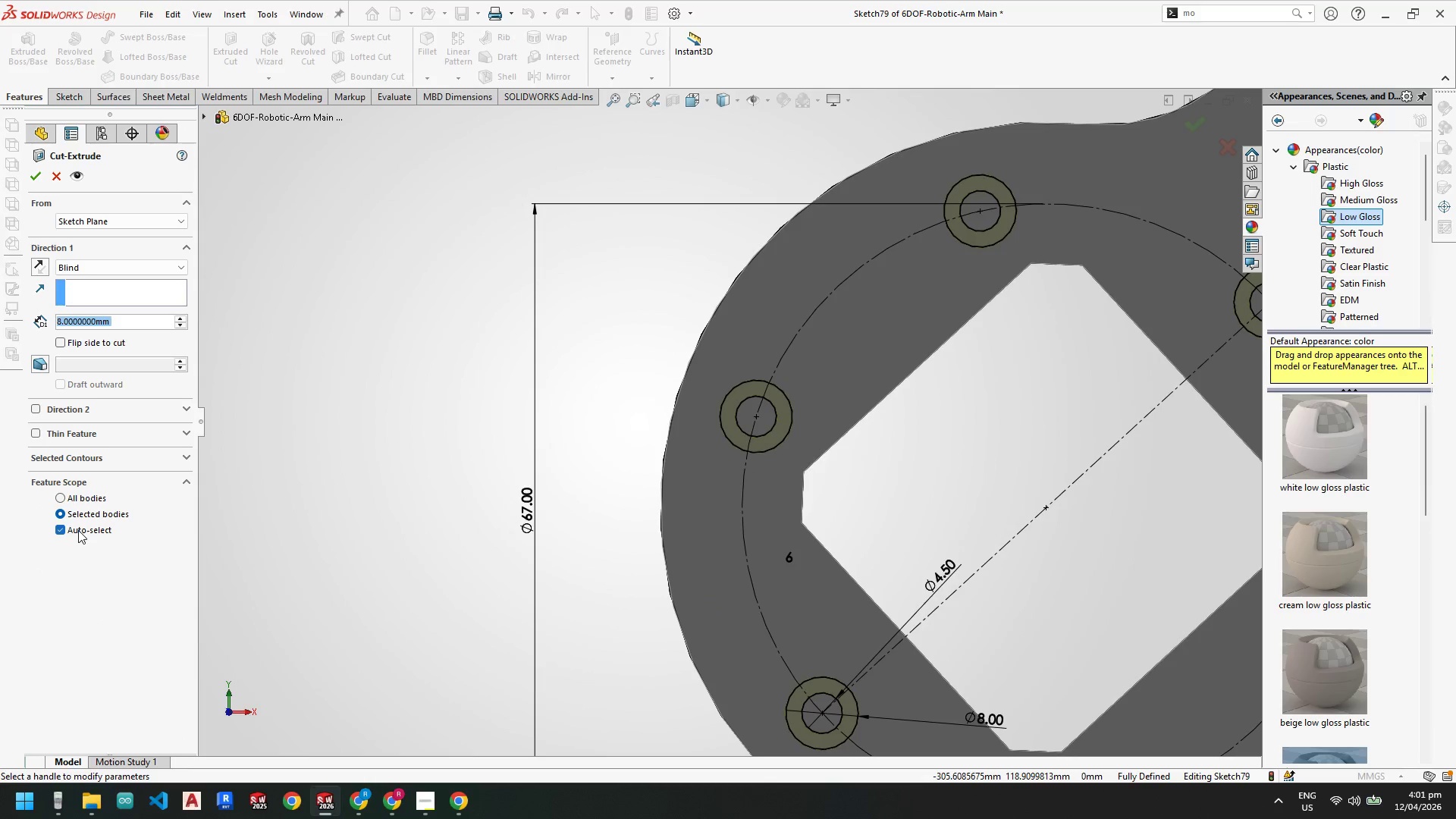 
left_click([106, 457])
 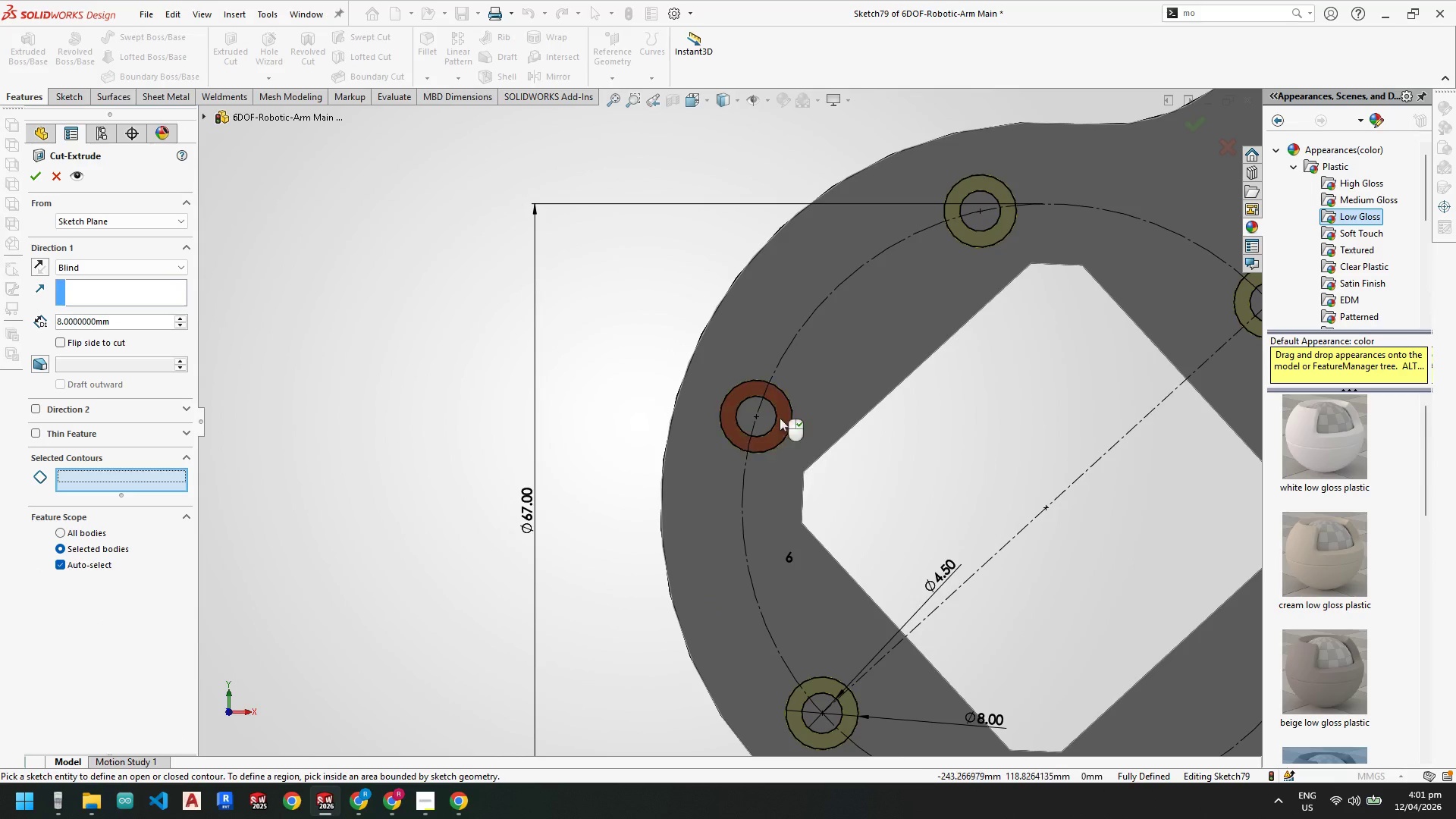 
left_click([774, 415])
 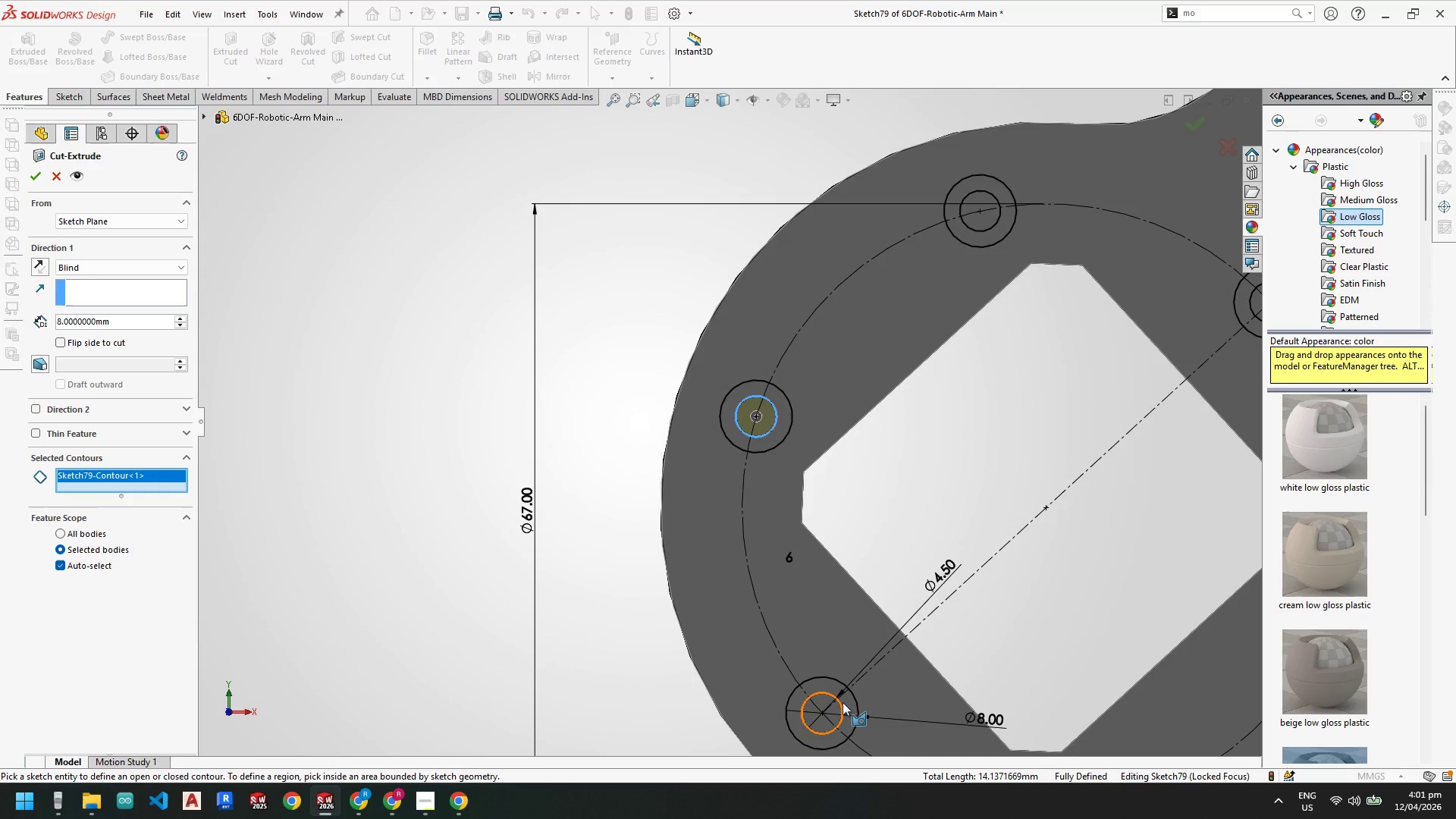 
left_click([843, 704])
 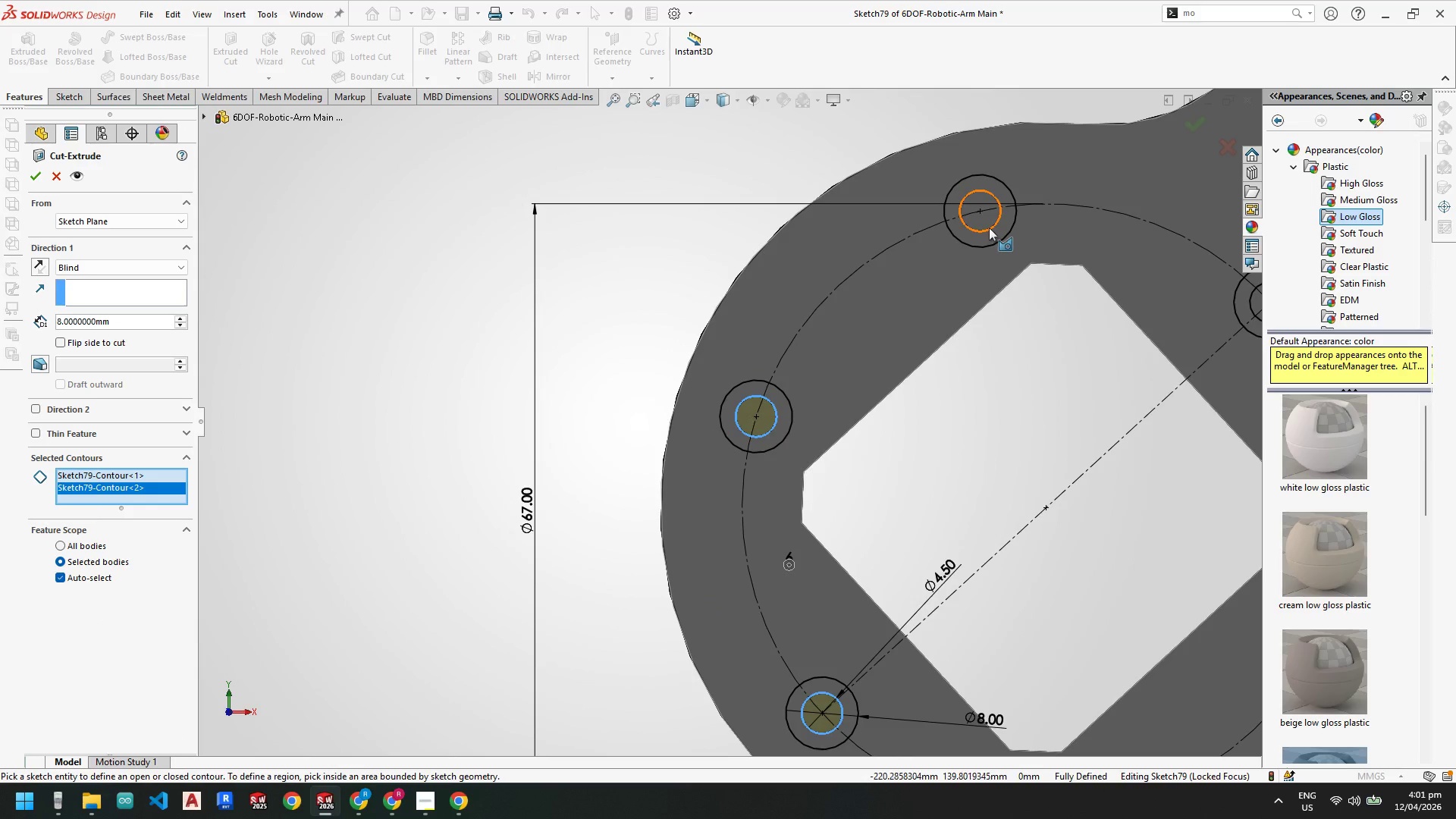 
left_click([988, 228])
 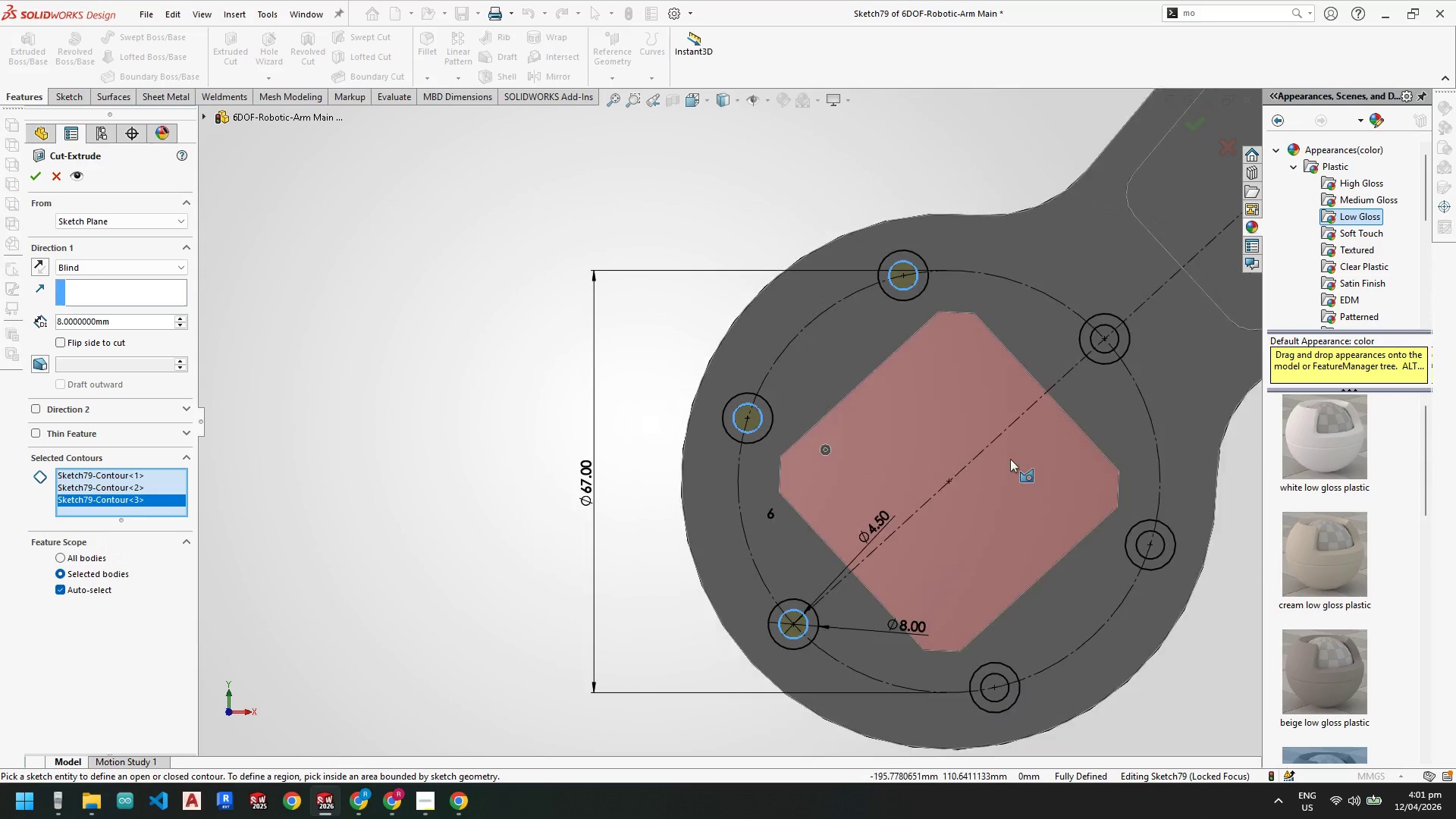 
scroll: coordinate [1031, 439], scroll_direction: none, amount: 0.0
 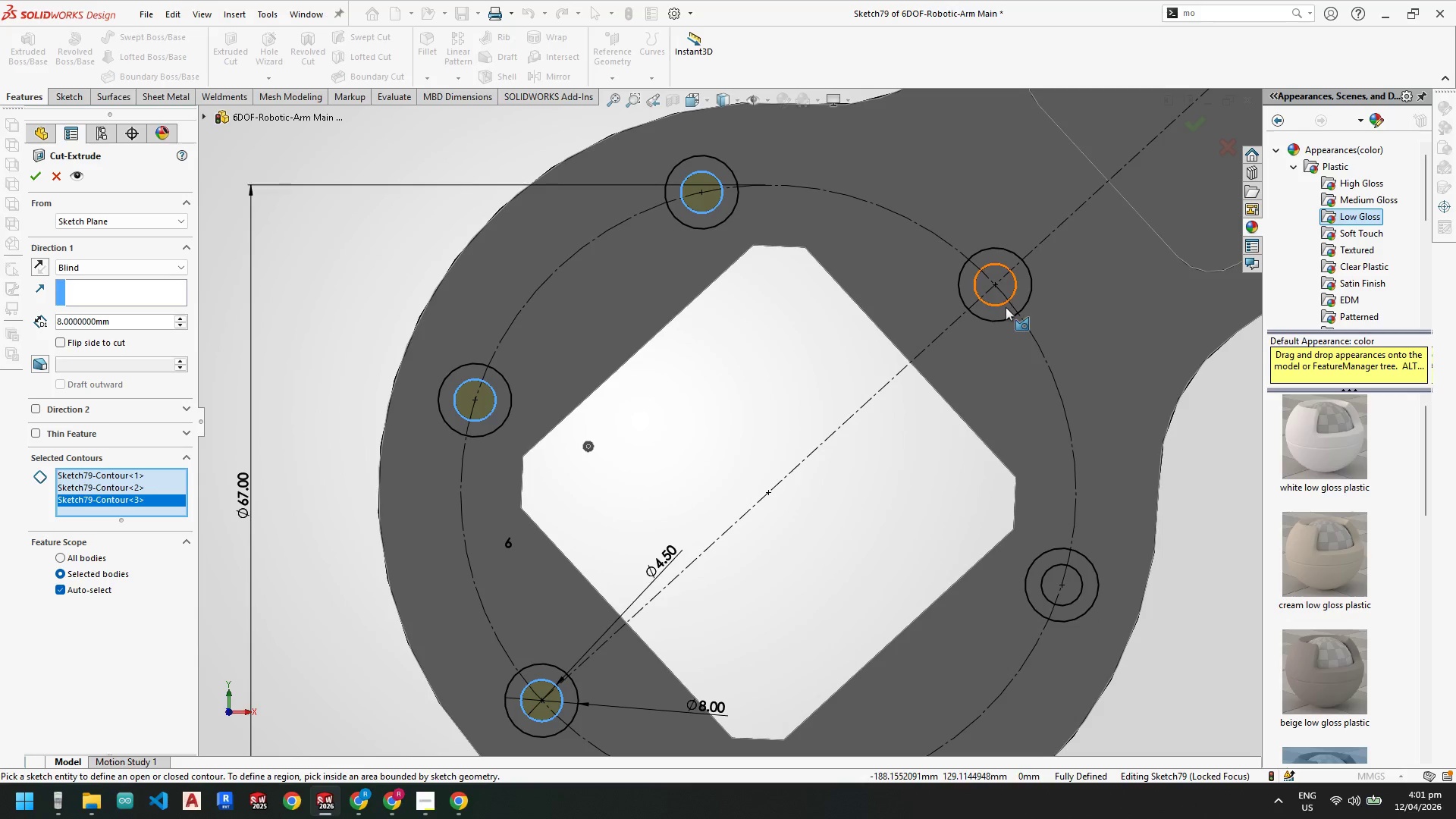 
left_click([1006, 306])
 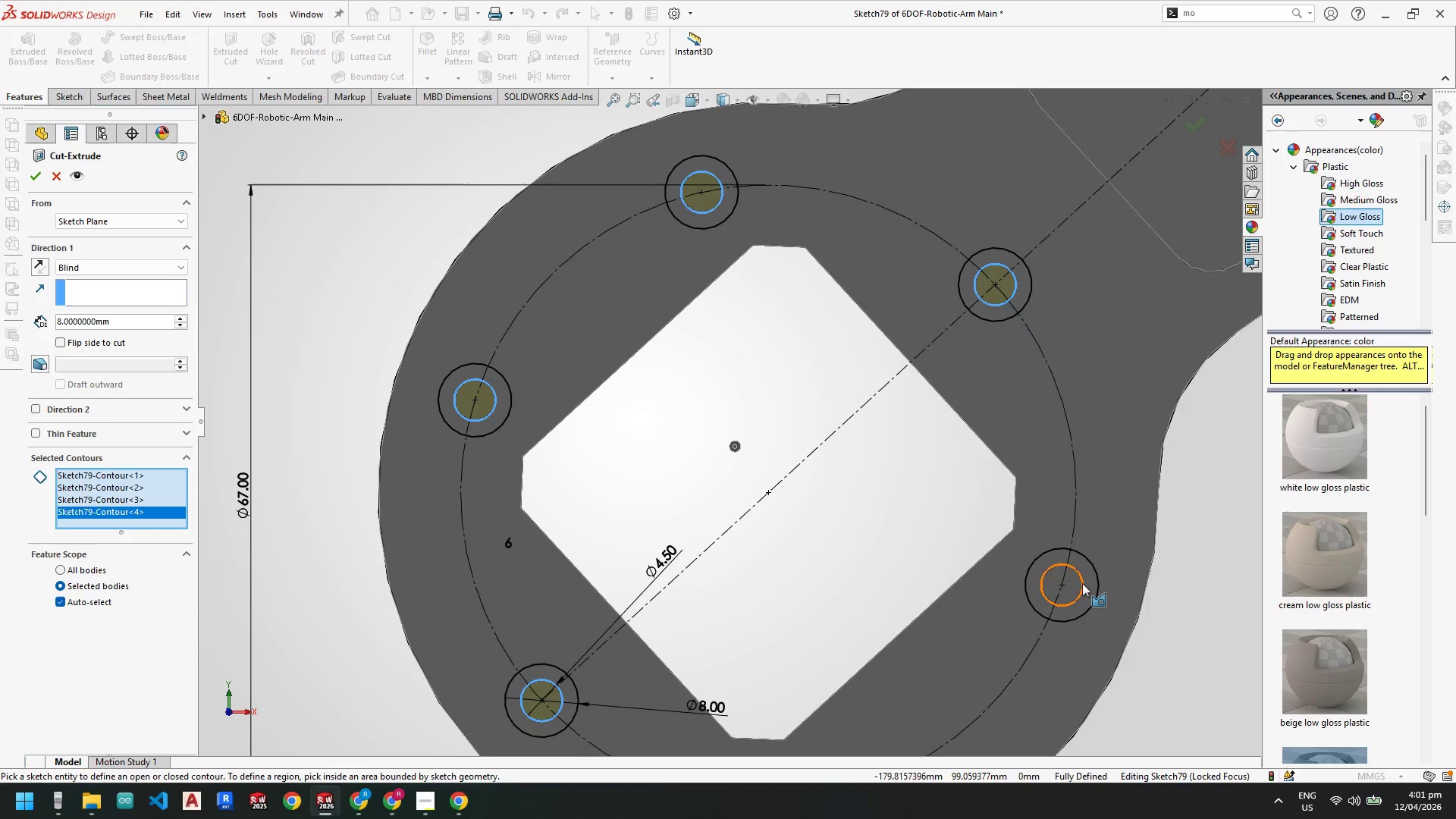 
left_click([1084, 583])
 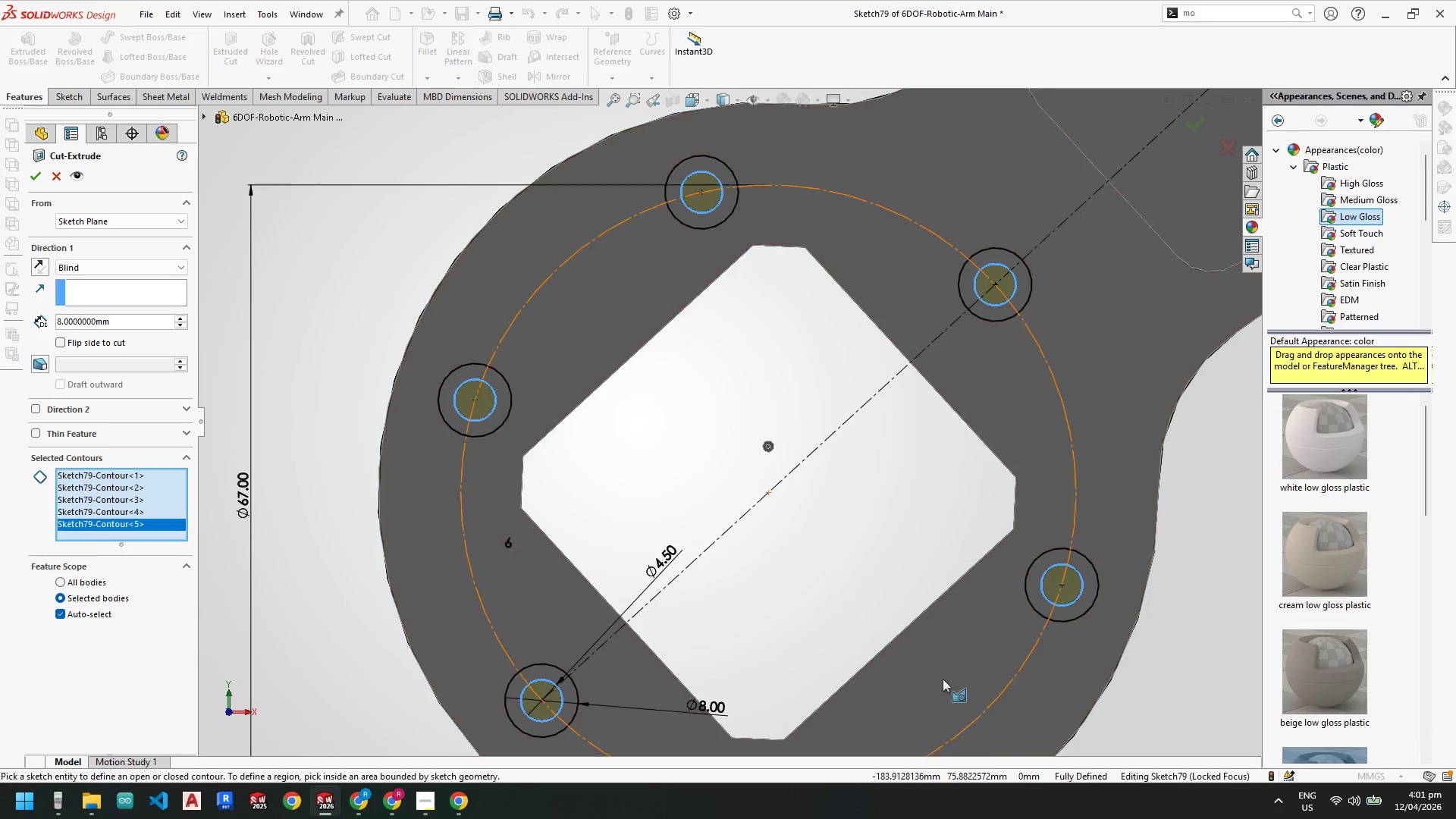 
scroll: coordinate [860, 656], scroll_direction: down, amount: 1.0
 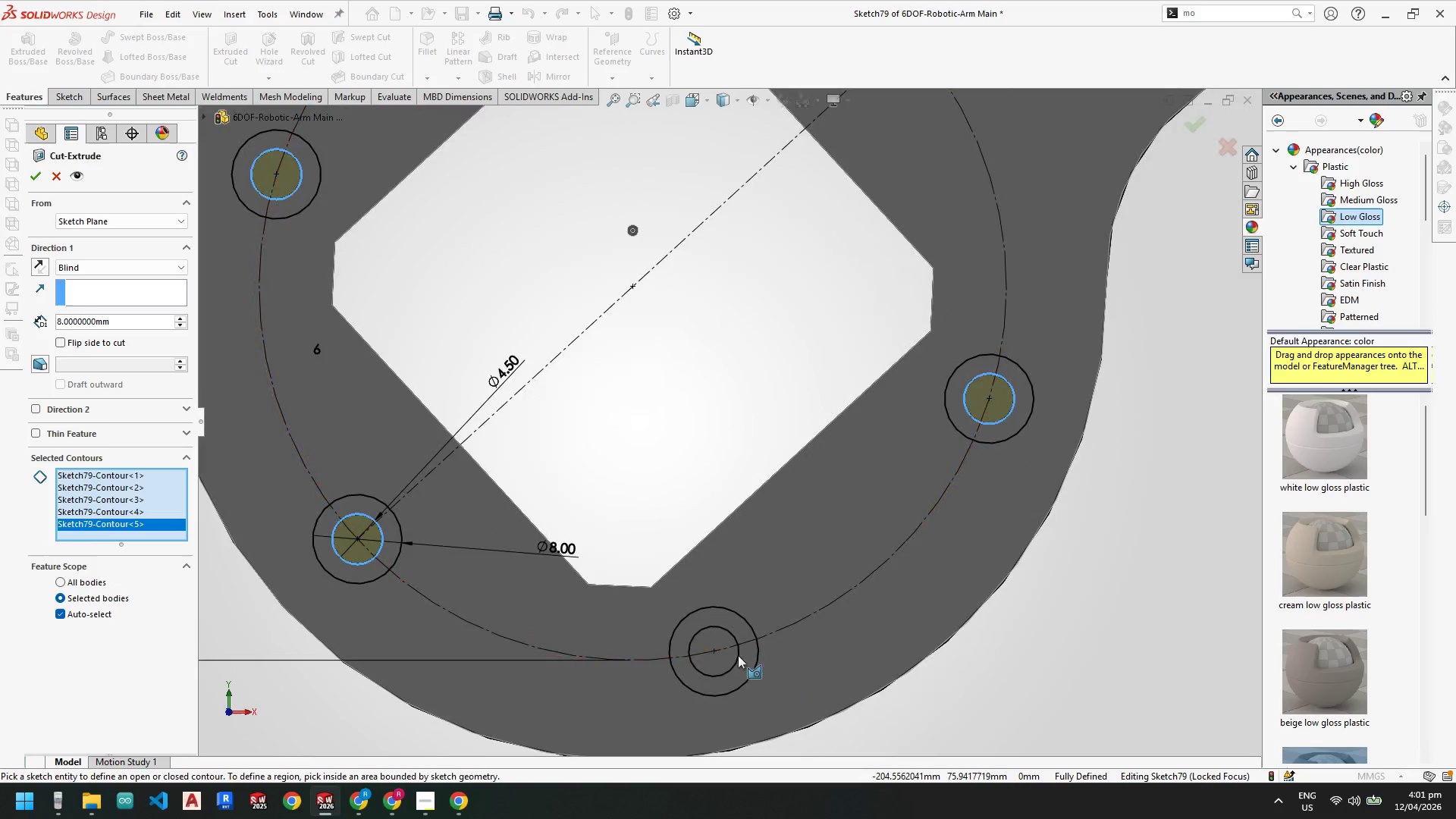 
left_click([738, 656])
 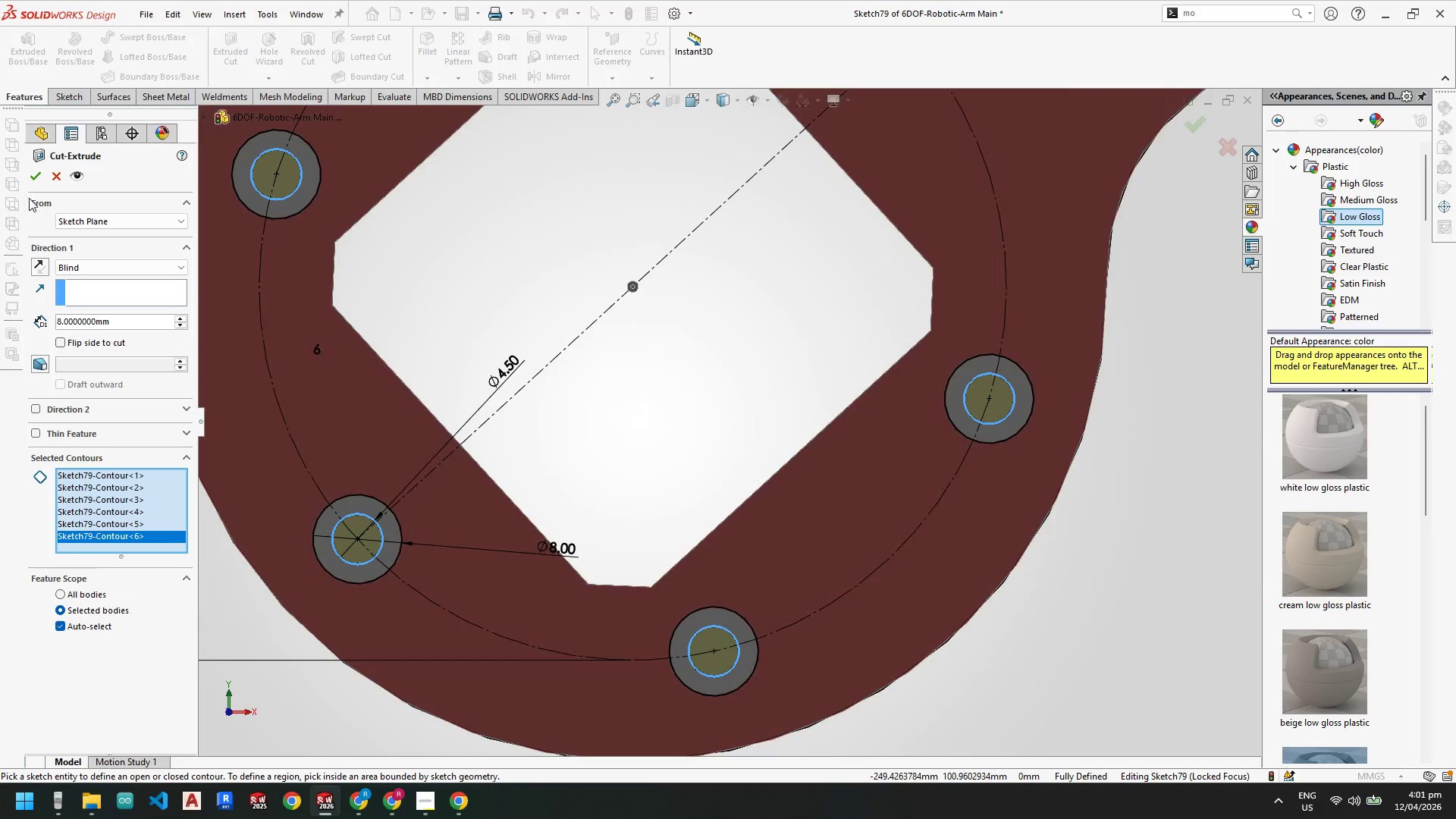 
left_click([38, 179])
 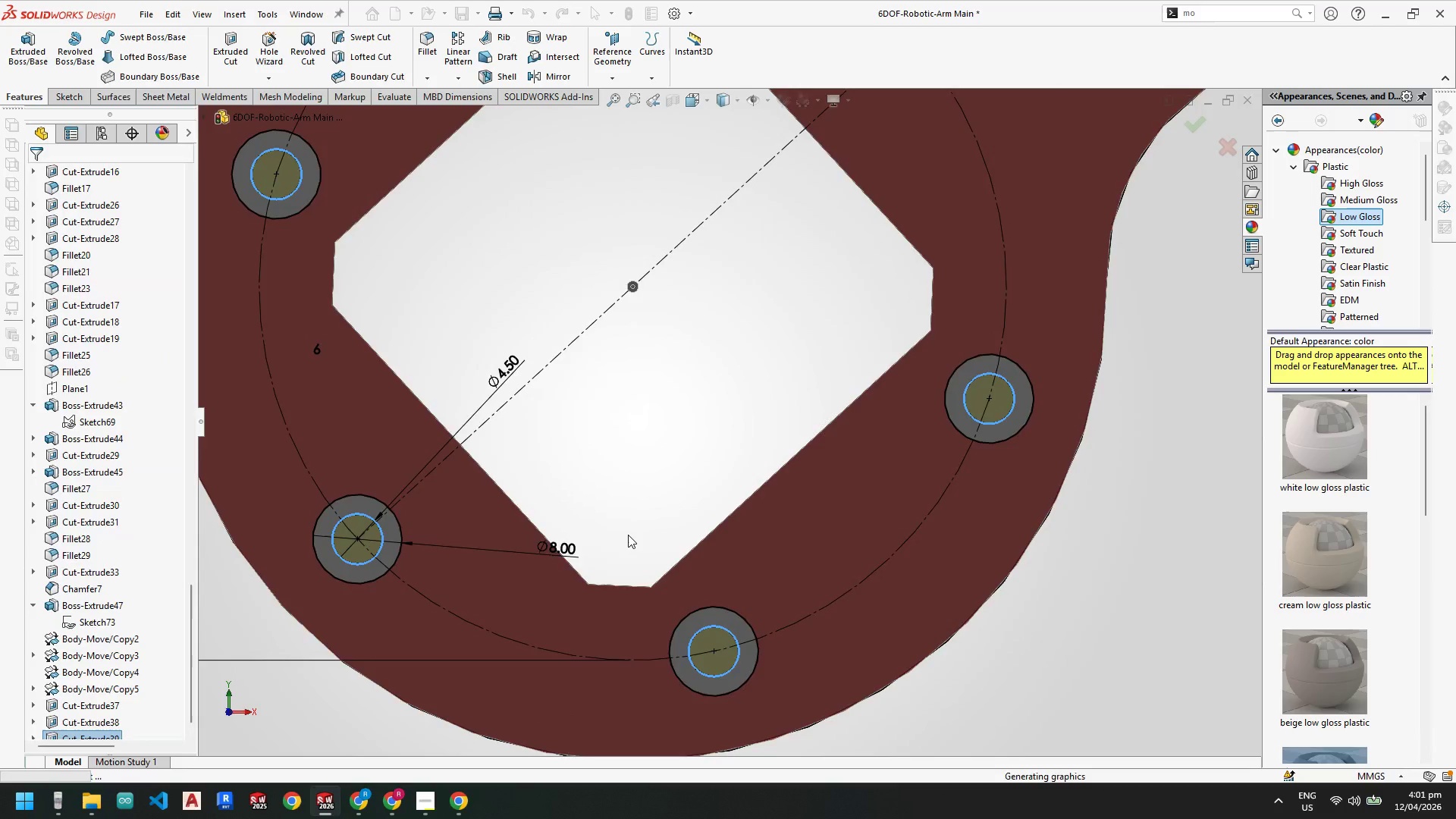 
scroll: coordinate [795, 389], scroll_direction: up, amount: 9.0
 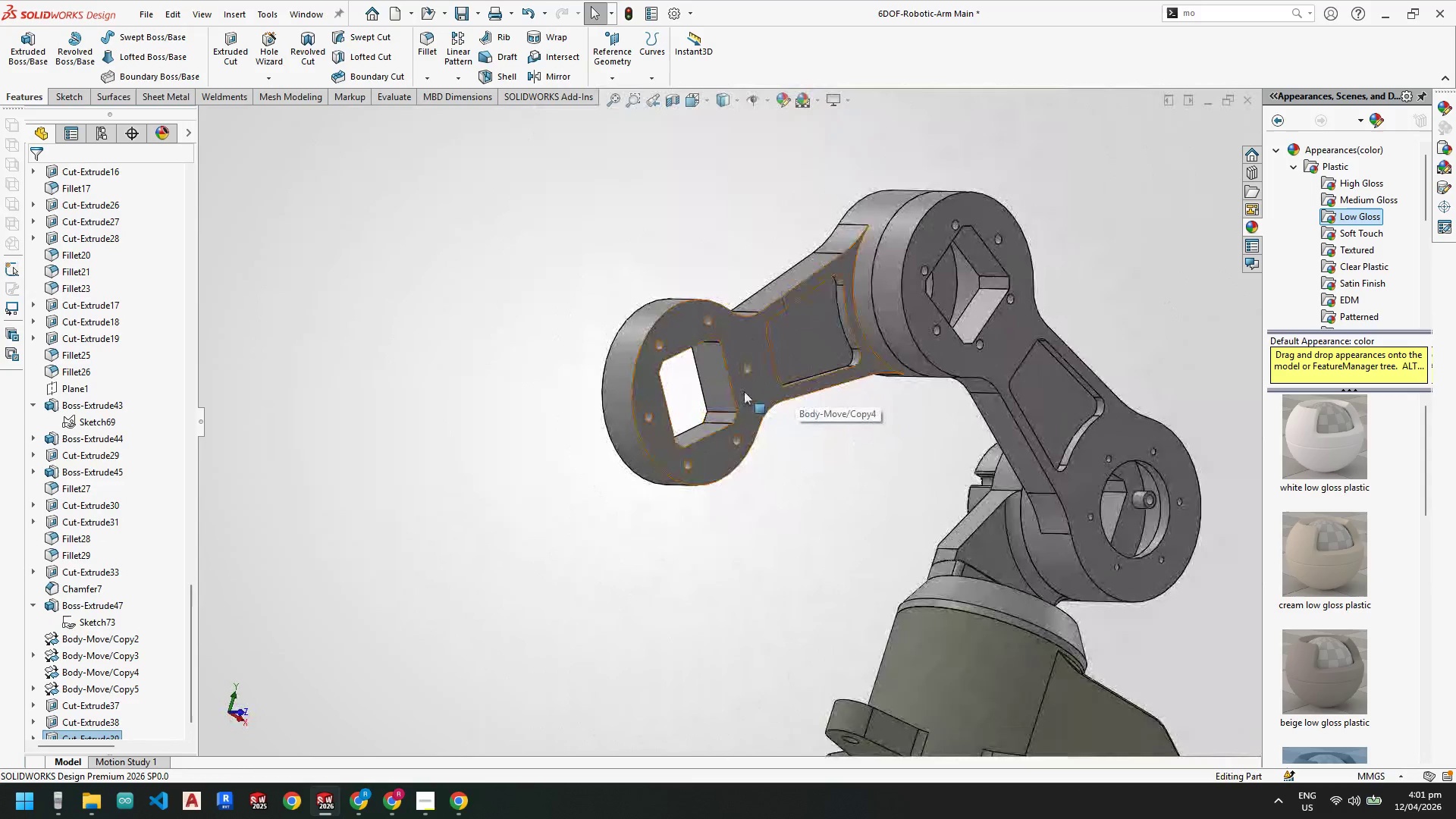 
scroll: coordinate [912, 436], scroll_direction: none, amount: 0.0
 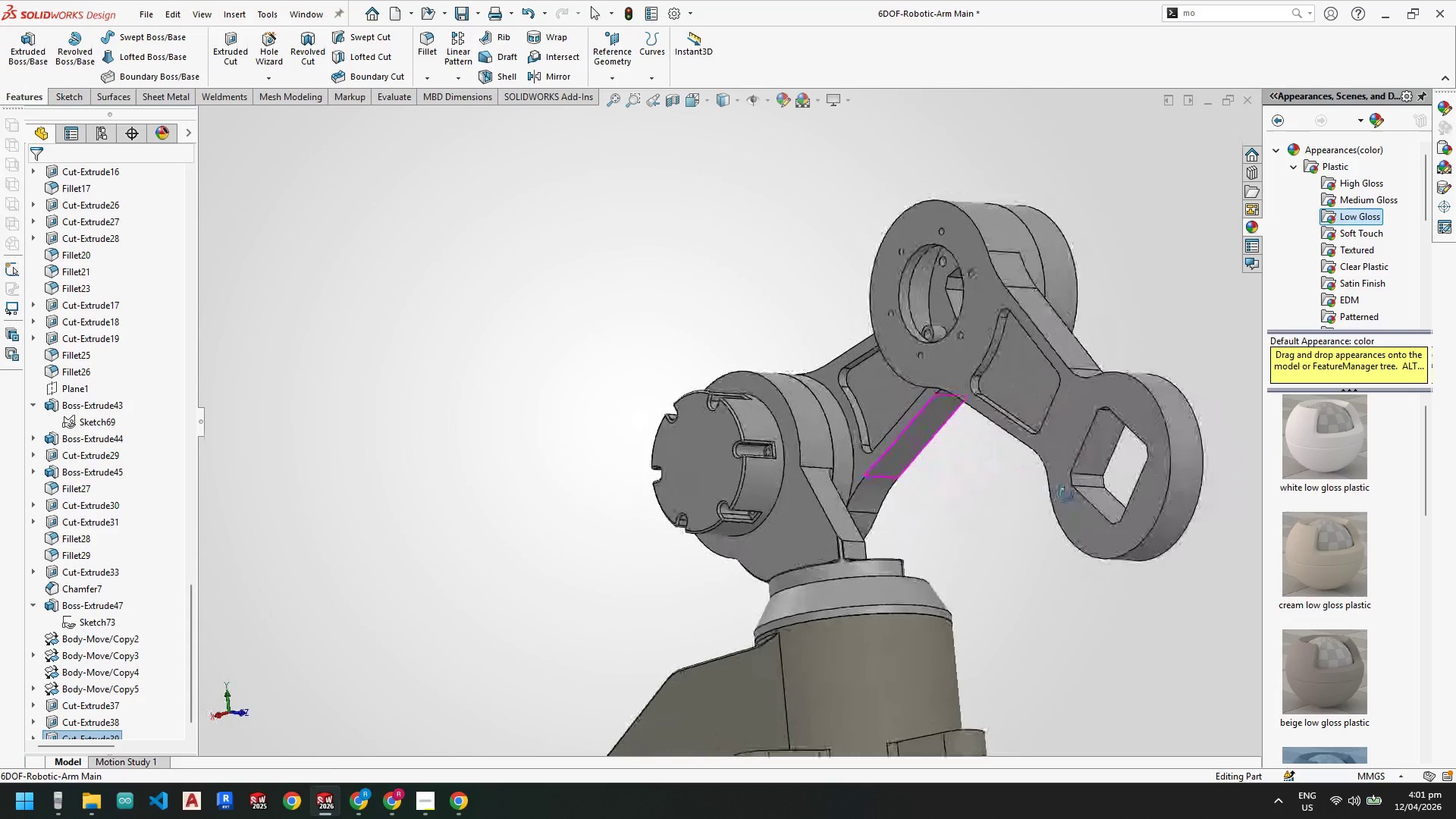 
scroll: coordinate [921, 332], scroll_direction: down, amount: 2.0
 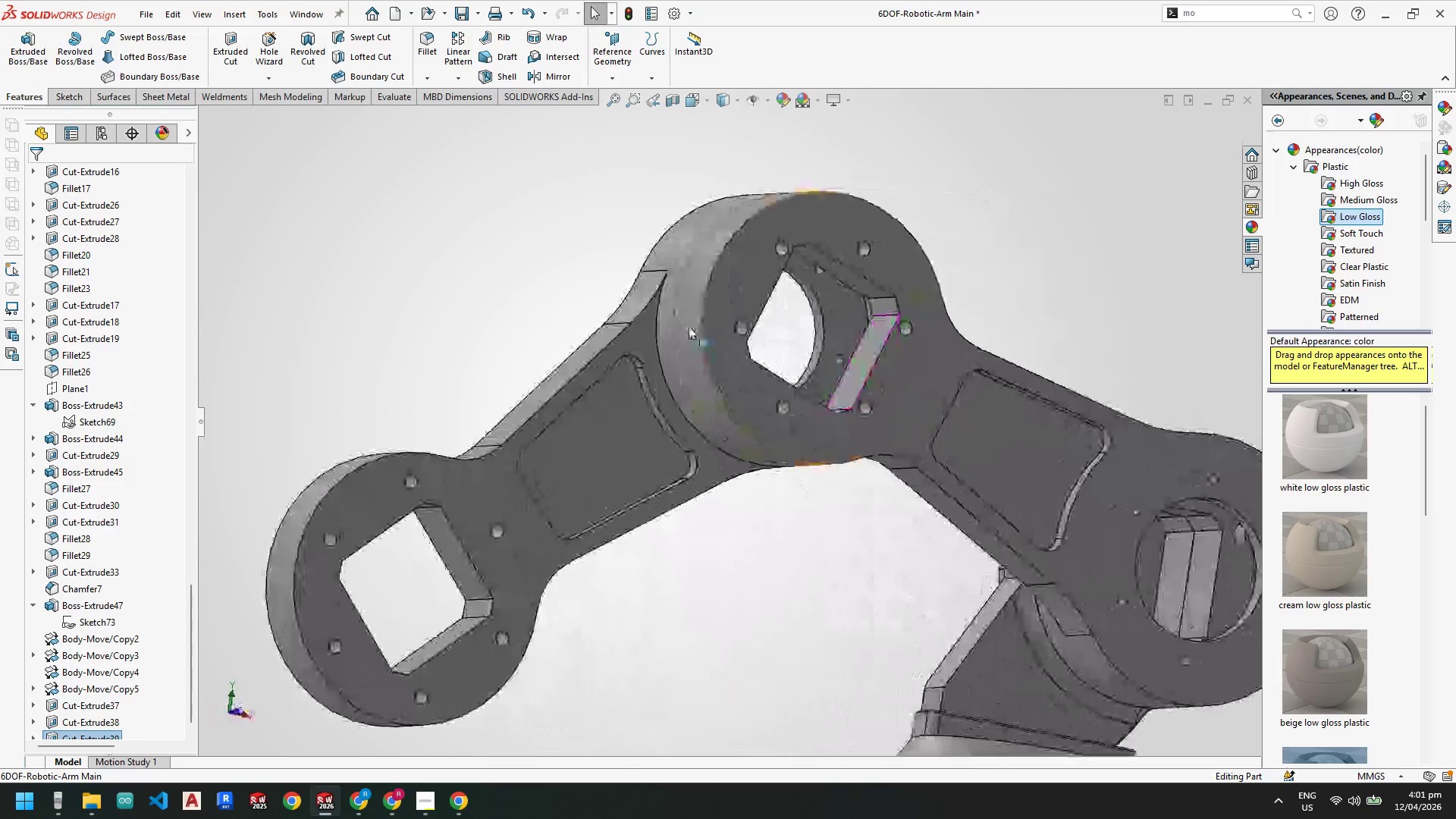 
scroll: coordinate [543, 533], scroll_direction: up, amount: 2.0
 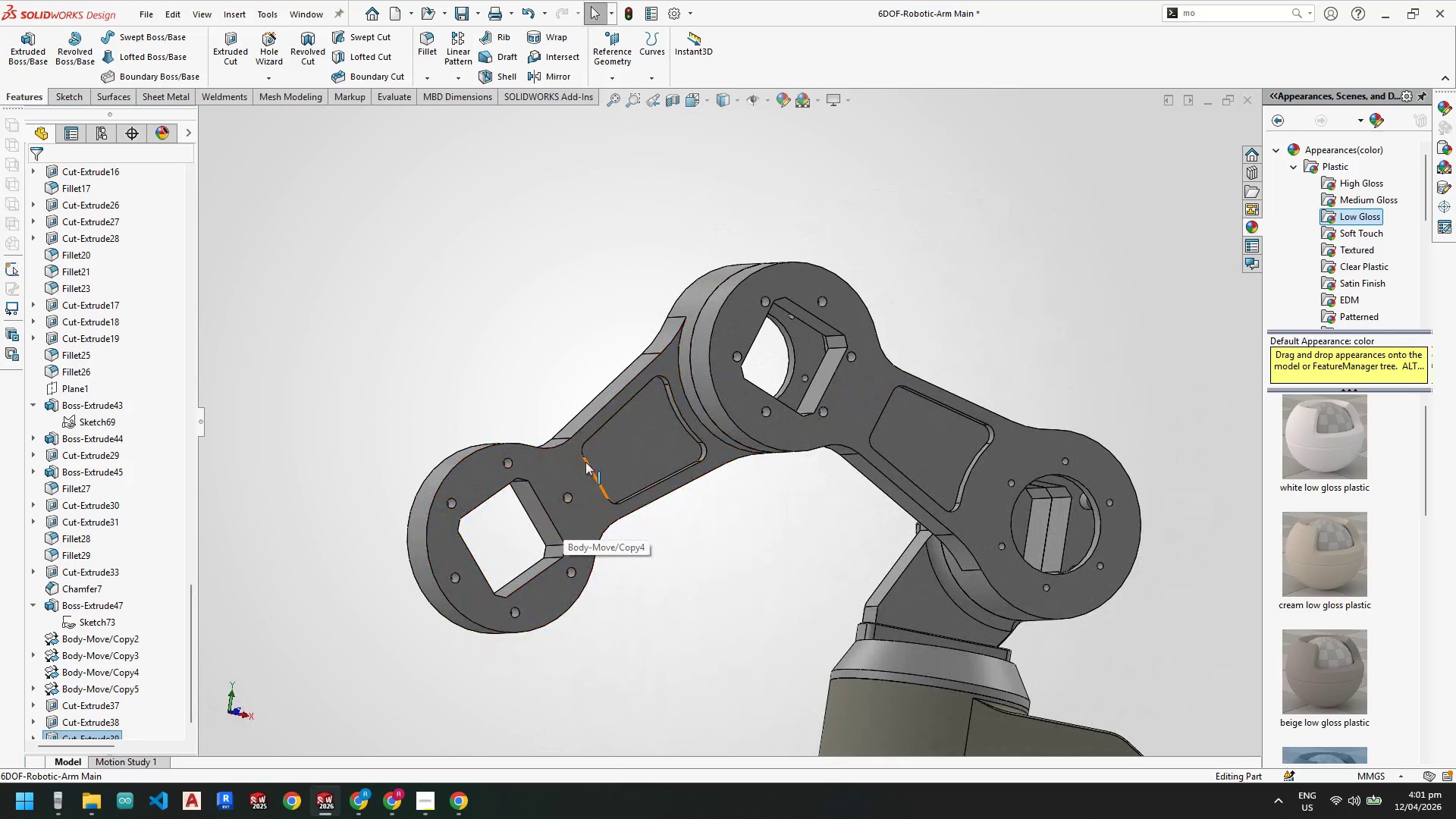 
wait(8.95)
 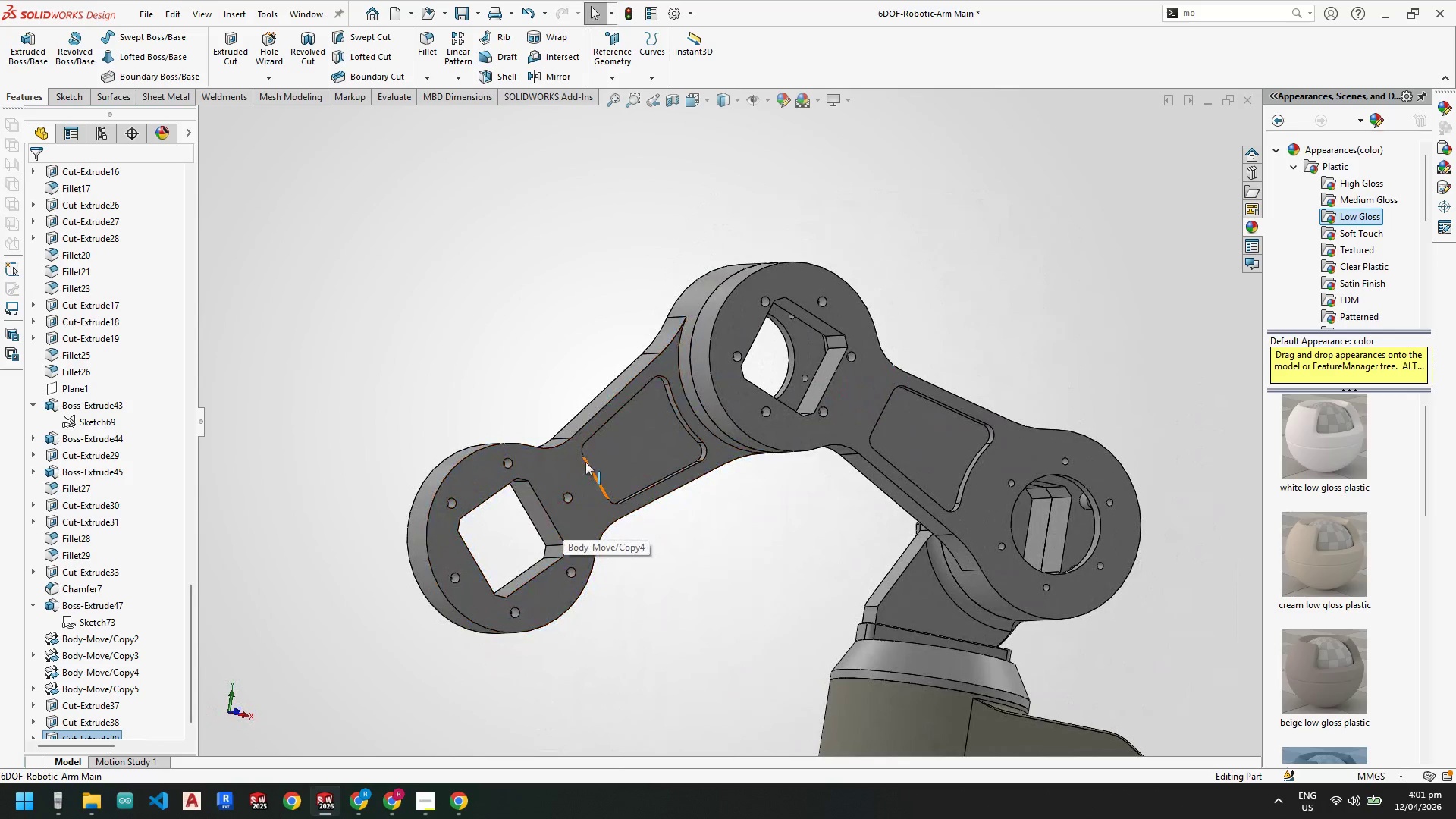 
scroll: coordinate [836, 322], scroll_direction: down, amount: 3.0
 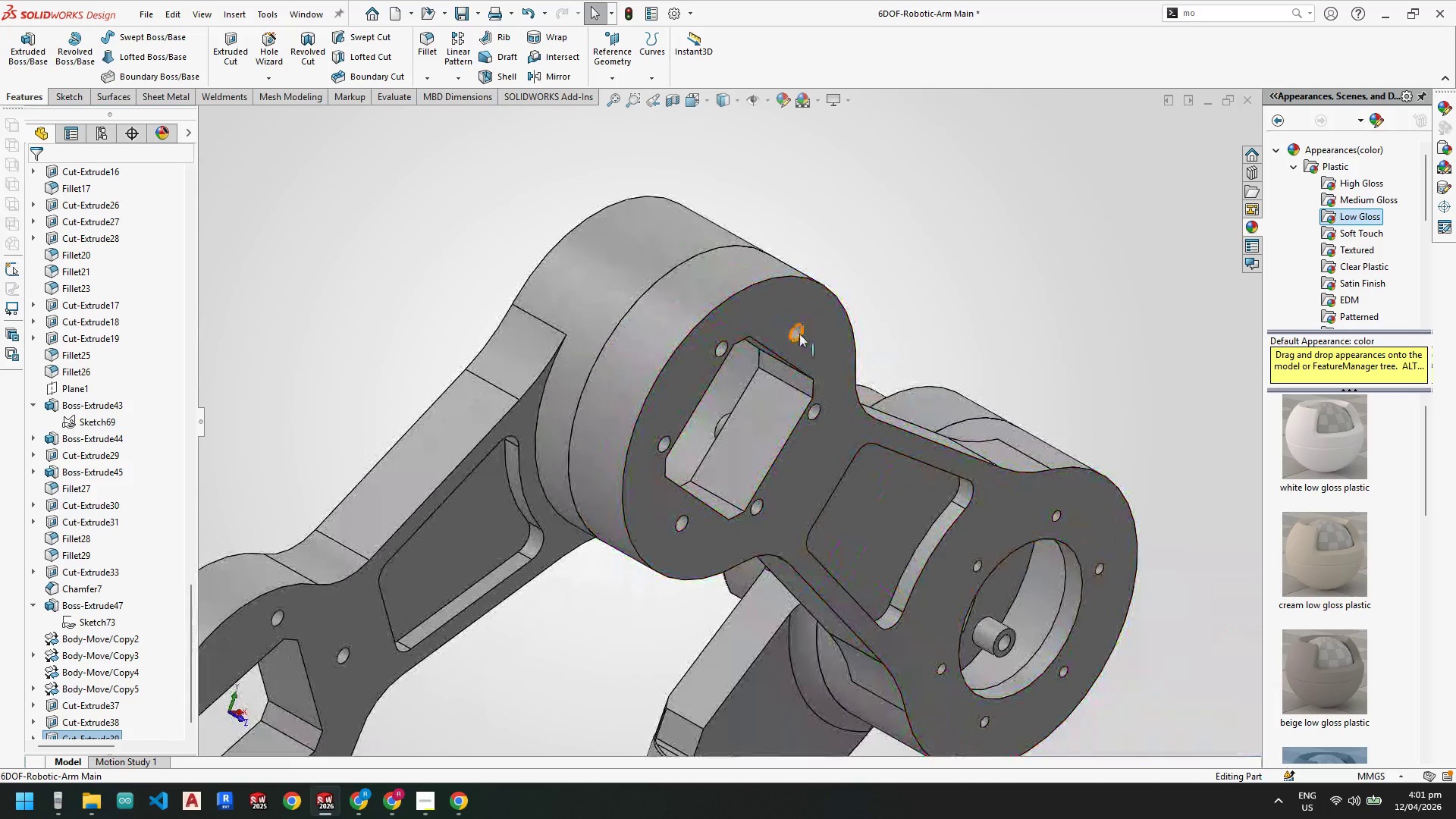 
left_click([798, 333])
 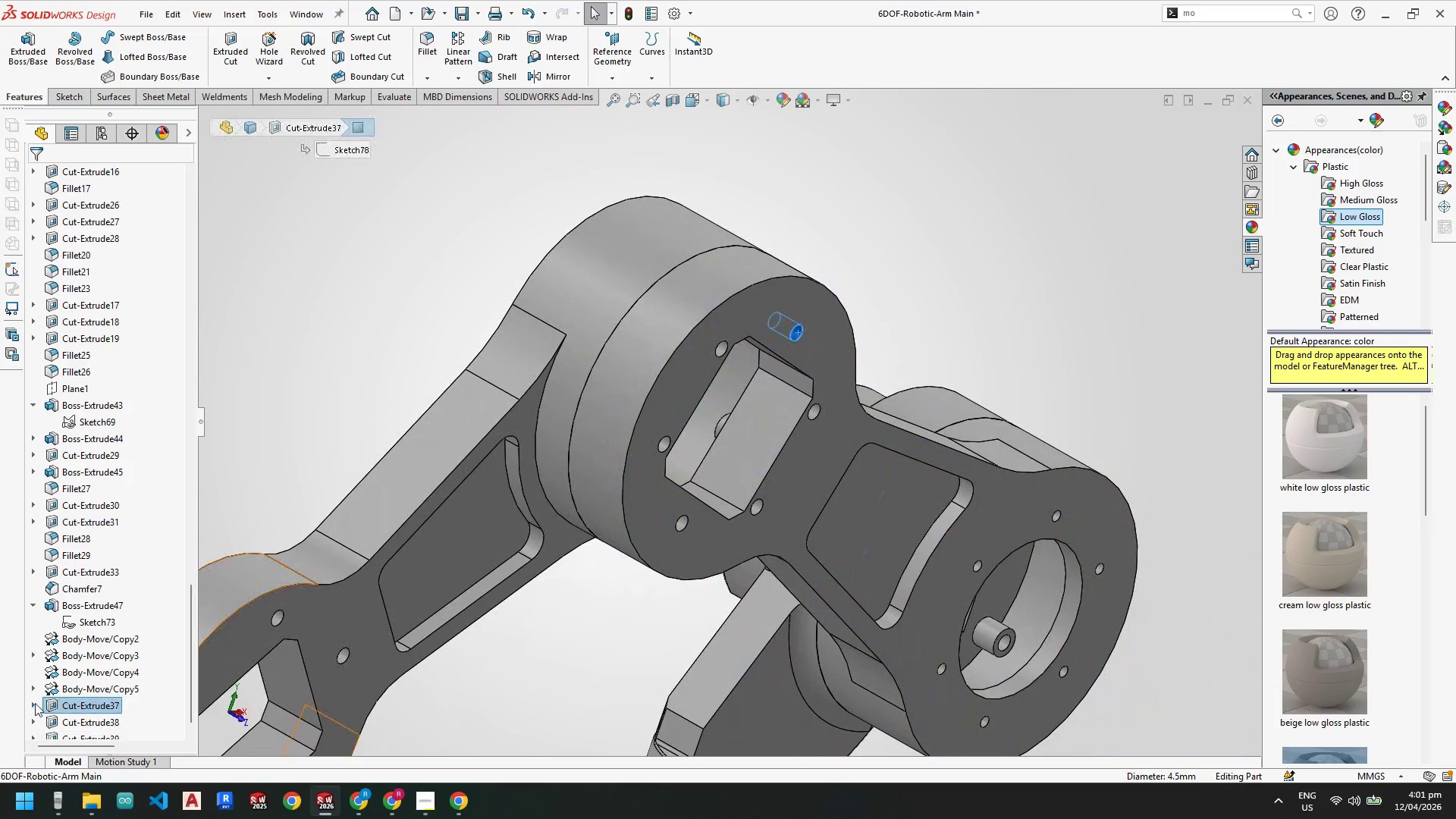 
left_click([34, 703])
 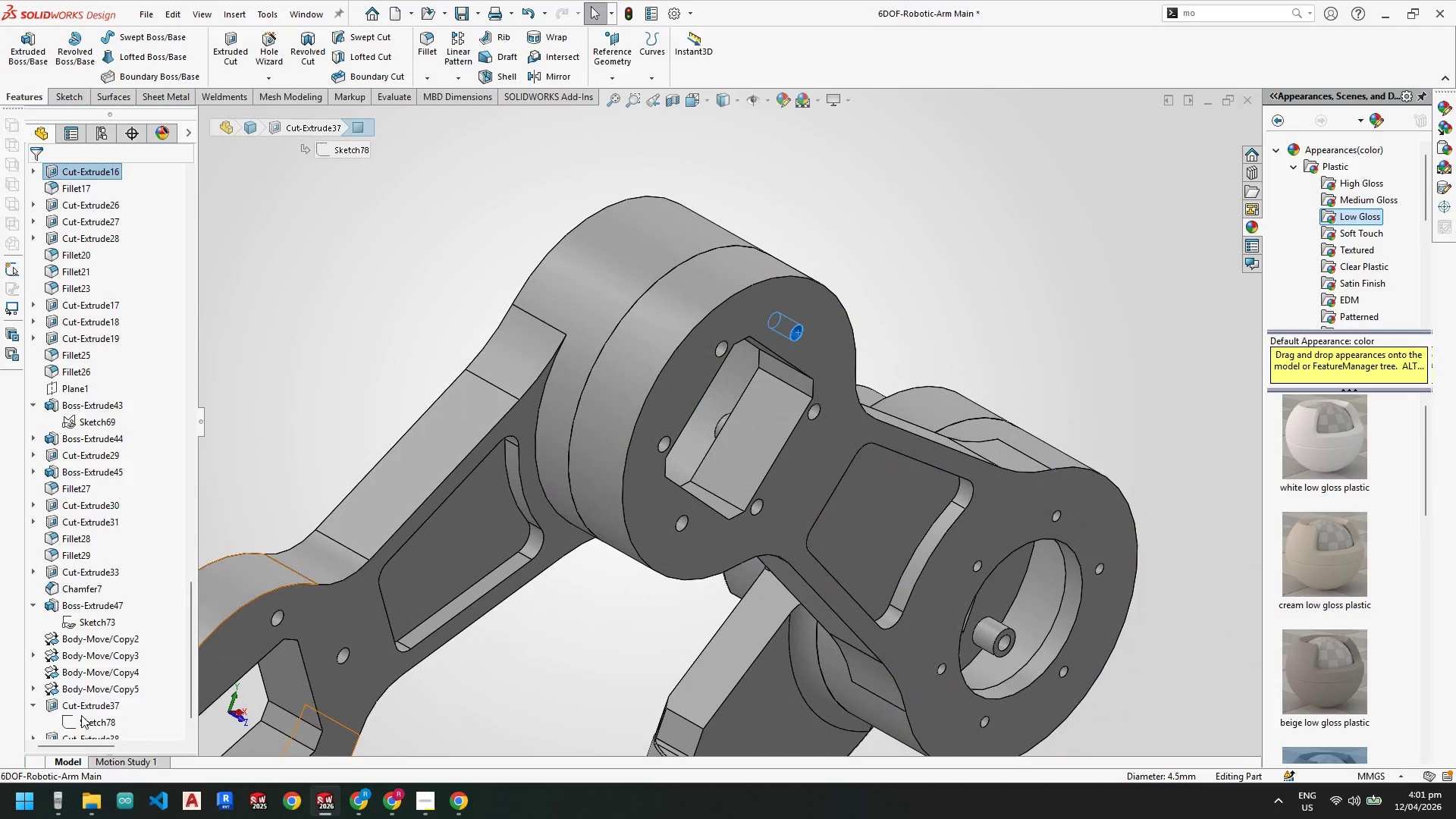 
right_click([82, 717])
 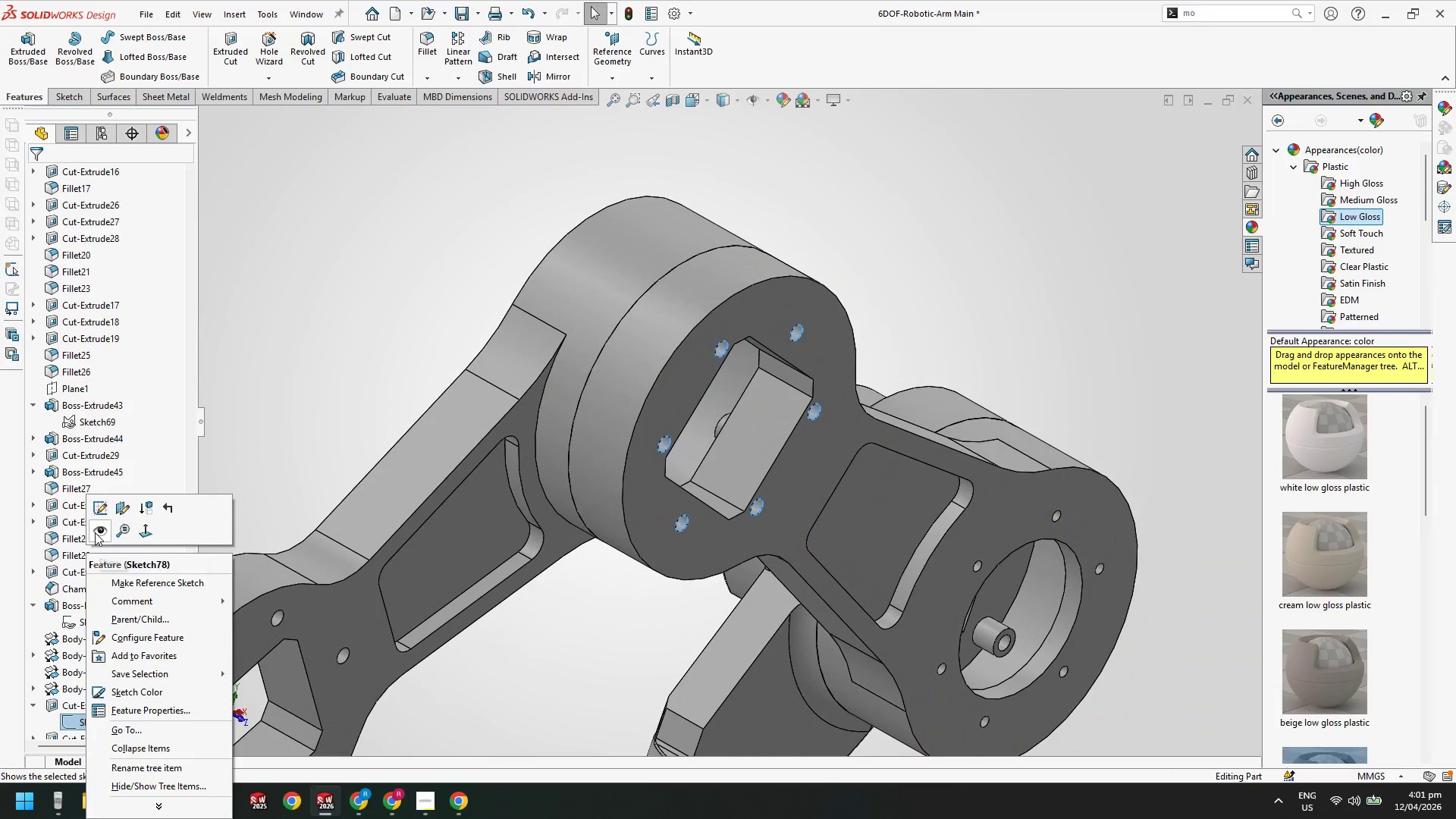 
left_click([97, 507])
 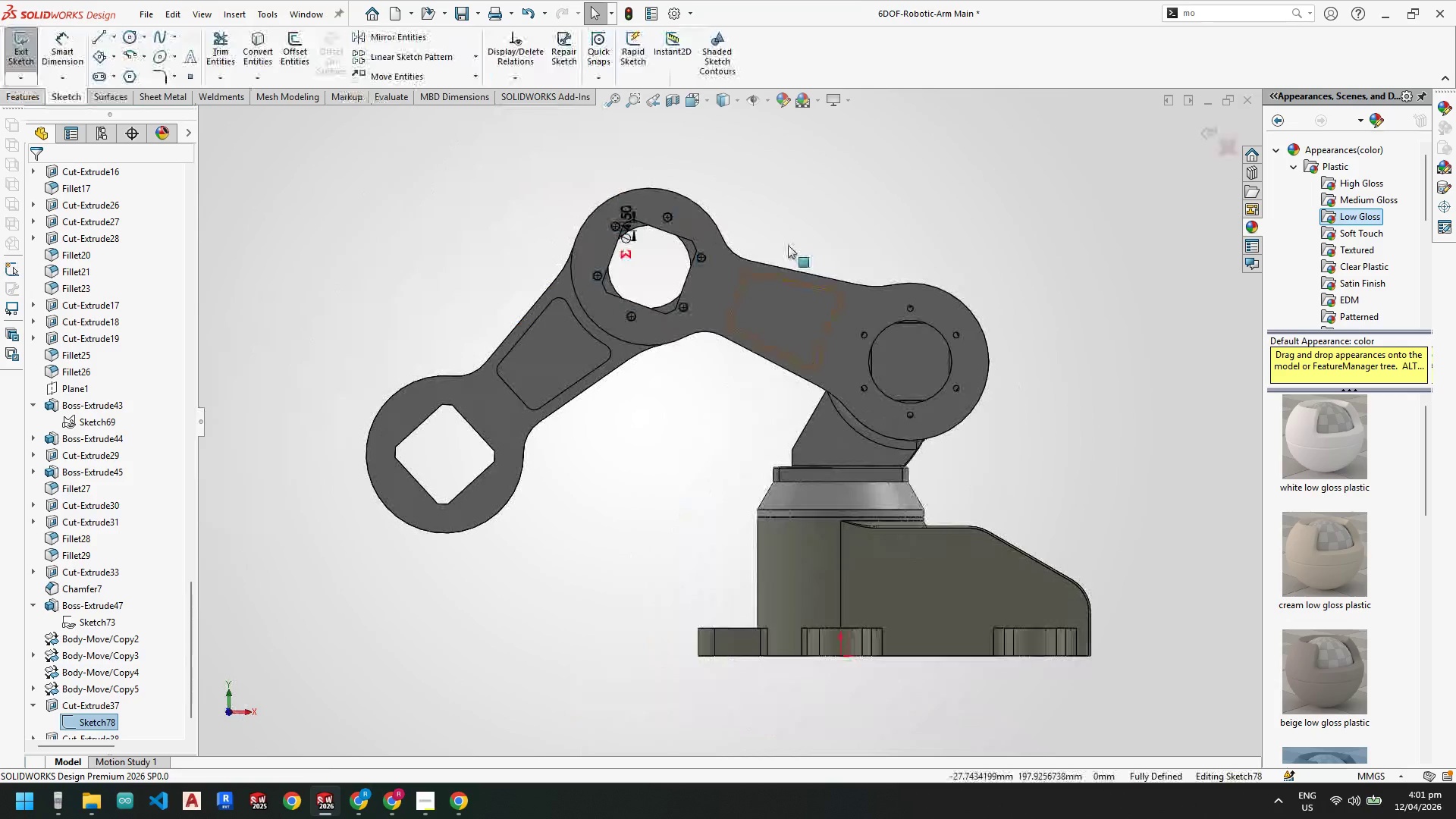 
scroll: coordinate [720, 173], scroll_direction: down, amount: 3.0
 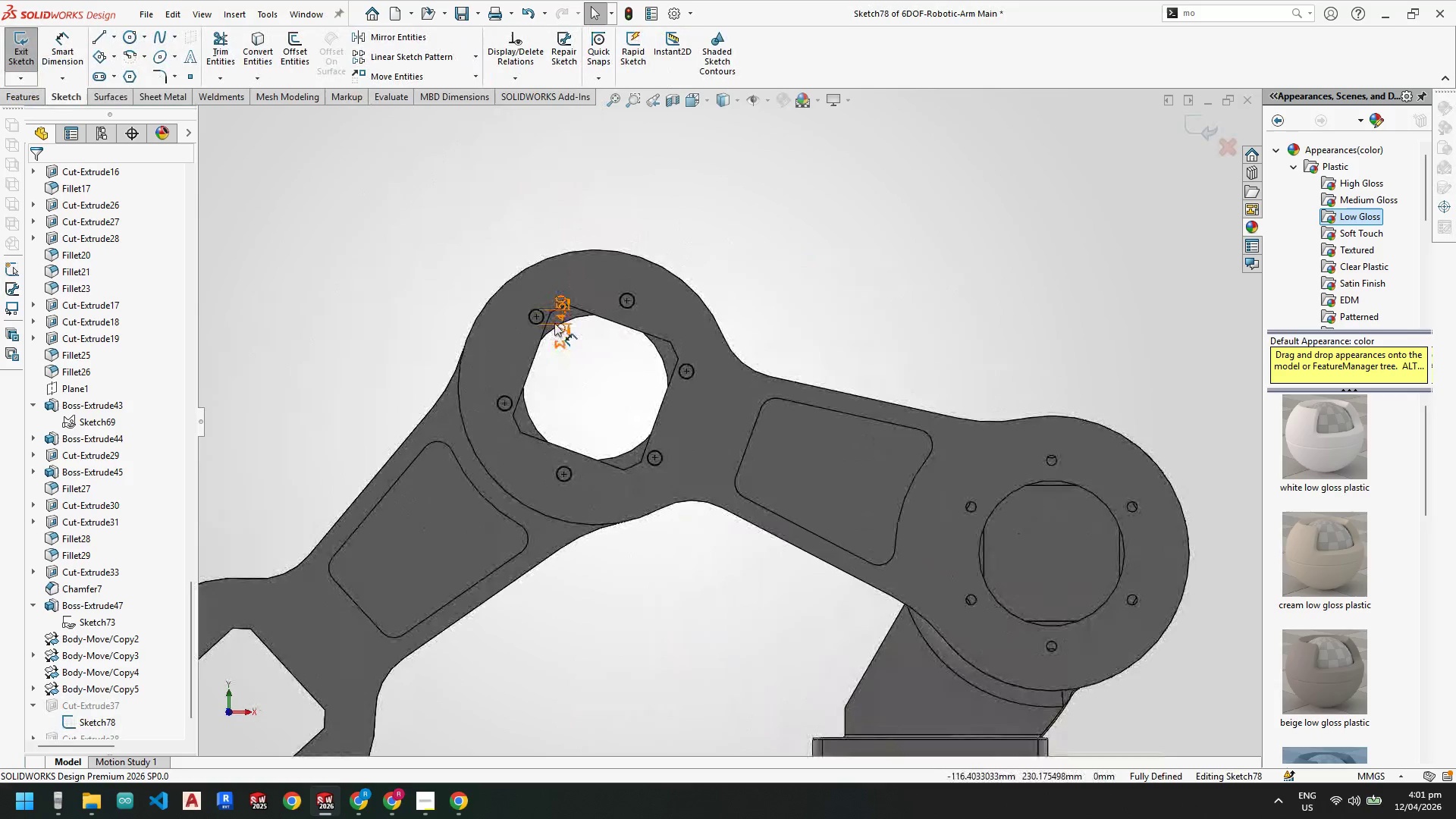 
left_click_drag(start_coordinate=[561, 318], to_coordinate=[332, 263])
 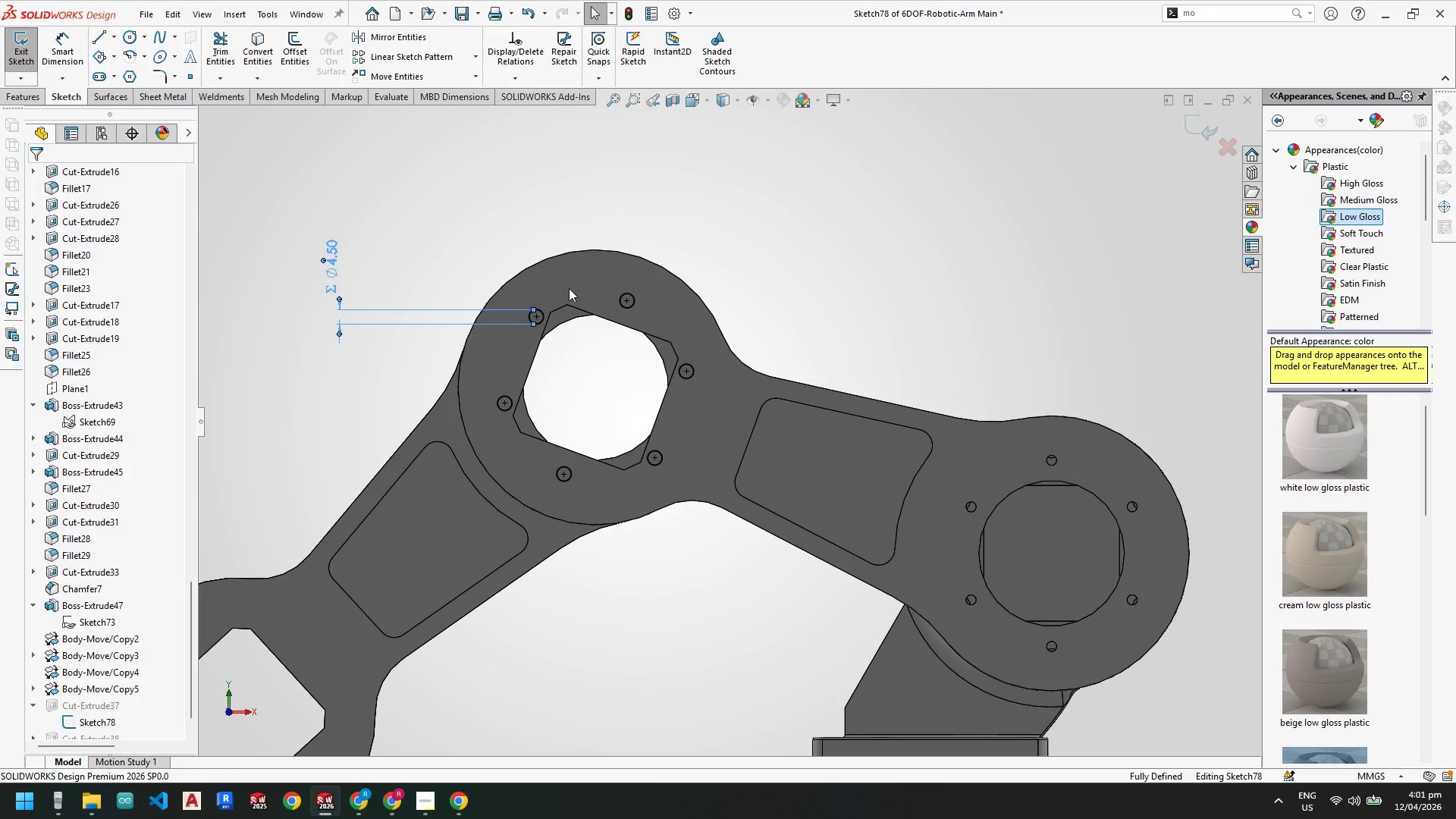 
key(Escape)
 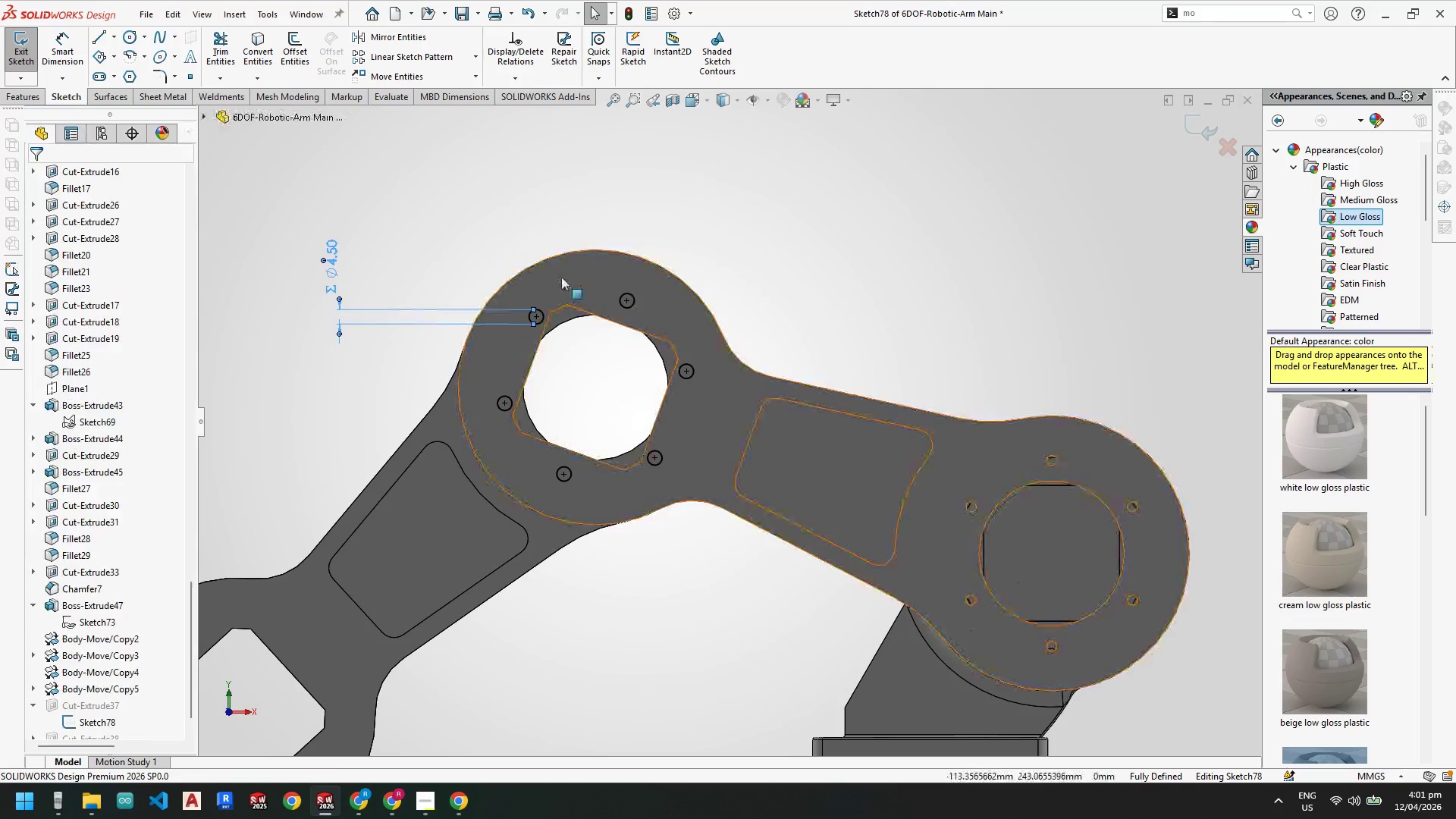 
key(Escape)
 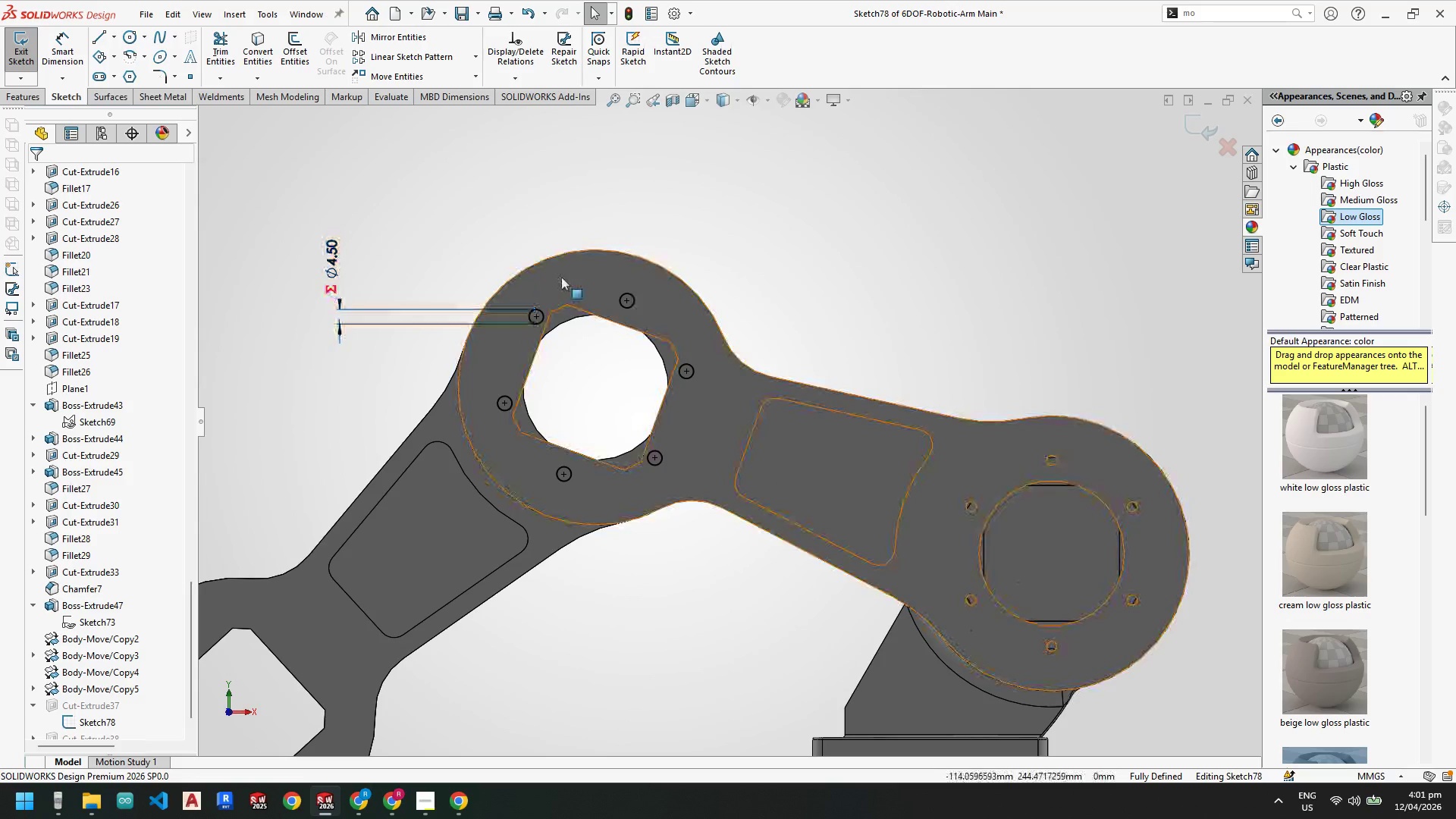 
key(Escape)
 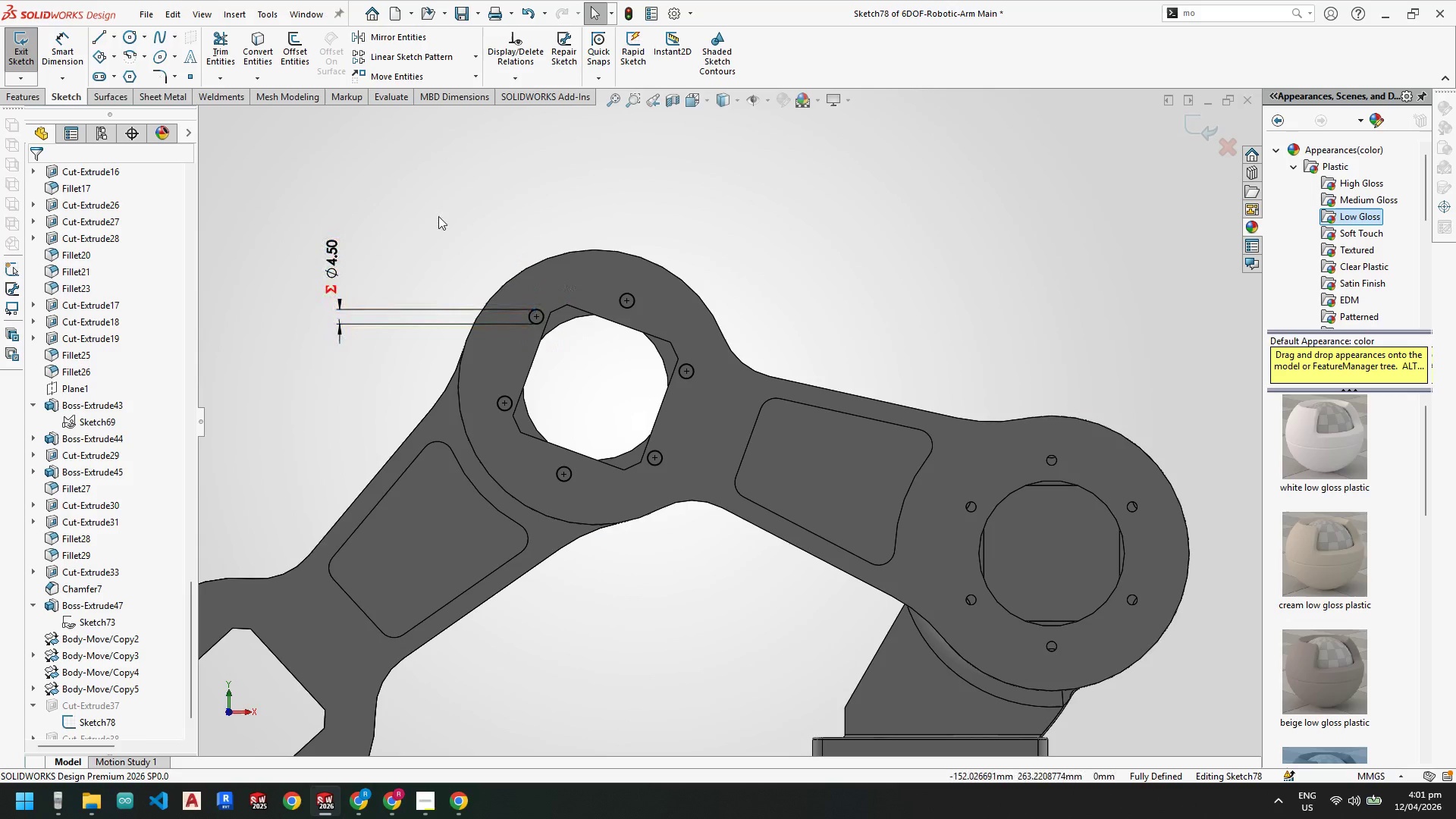 
left_click_drag(start_coordinate=[438, 215], to_coordinate=[752, 551])
 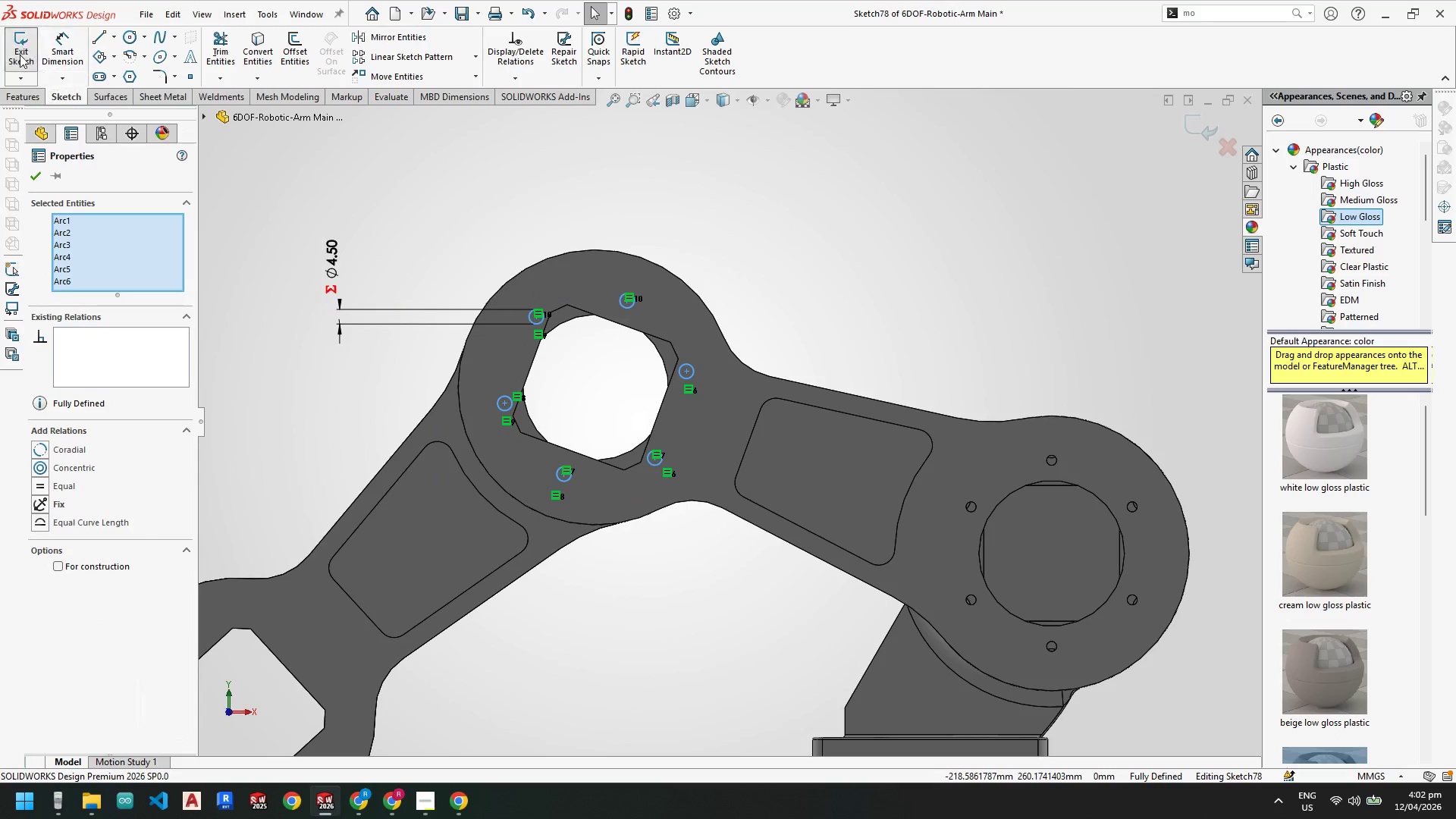 
left_click([19, 55])
 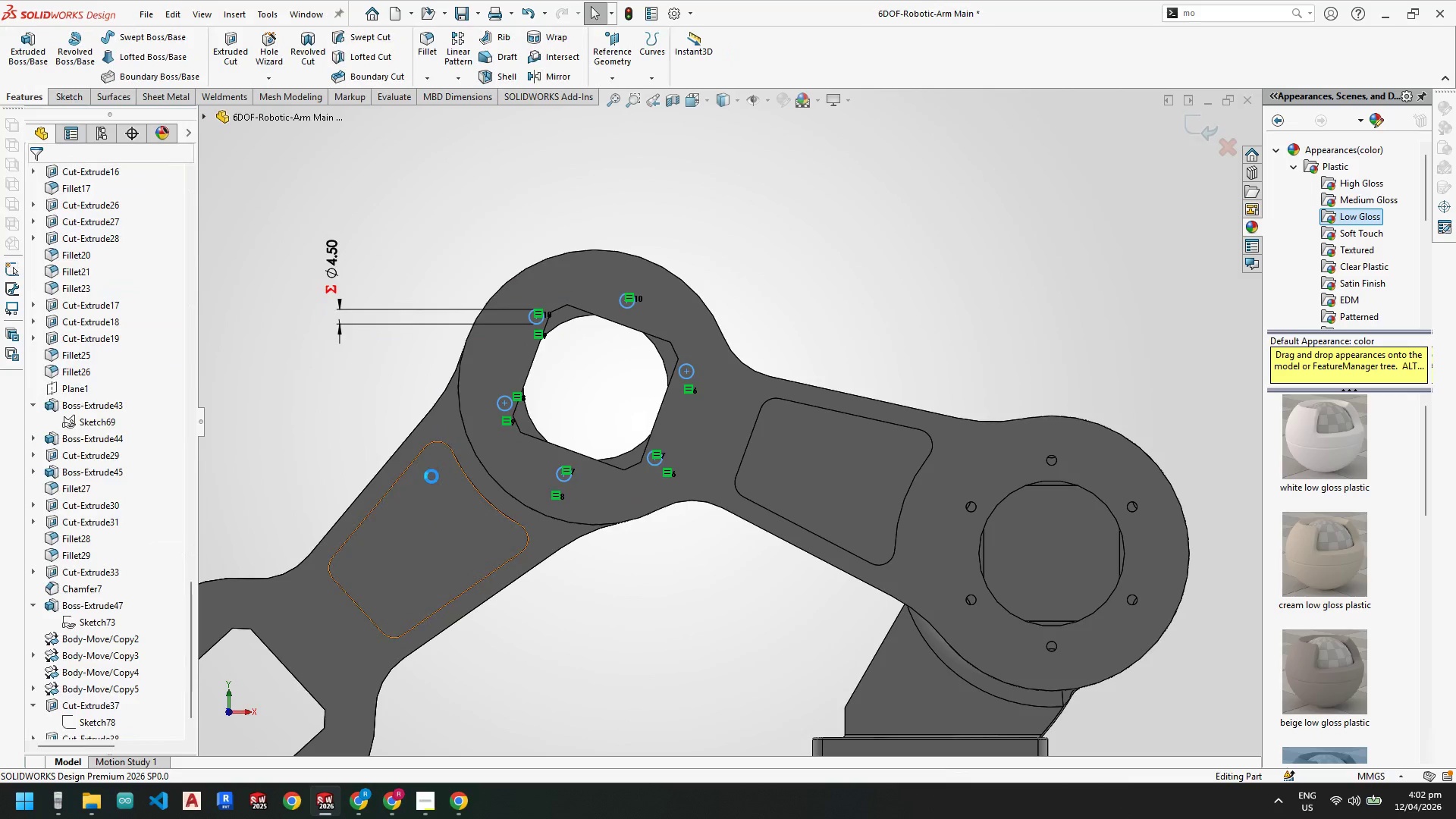 
scroll: coordinate [168, 508], scroll_direction: up, amount: 33.0
 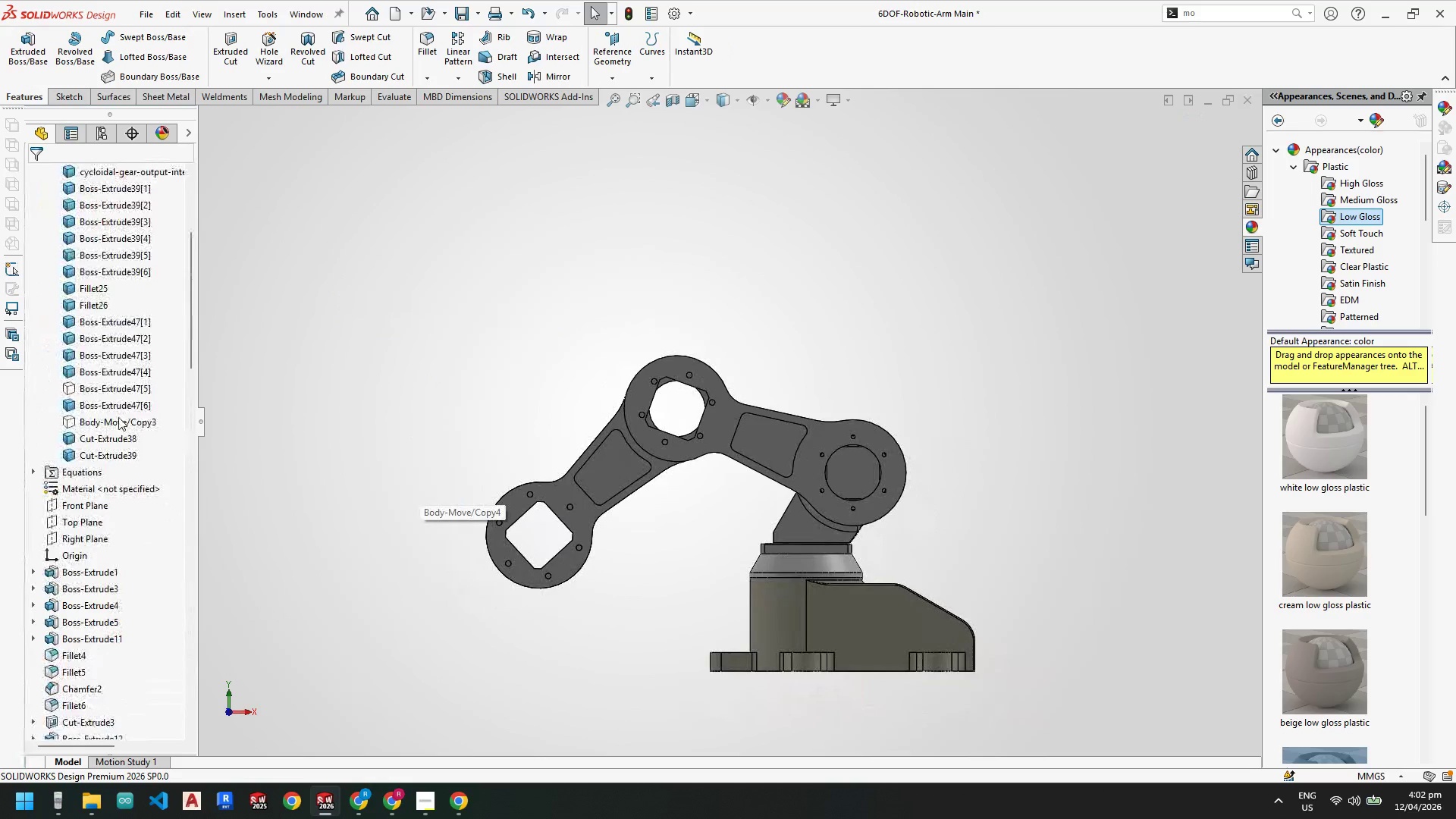 
left_click([118, 422])
 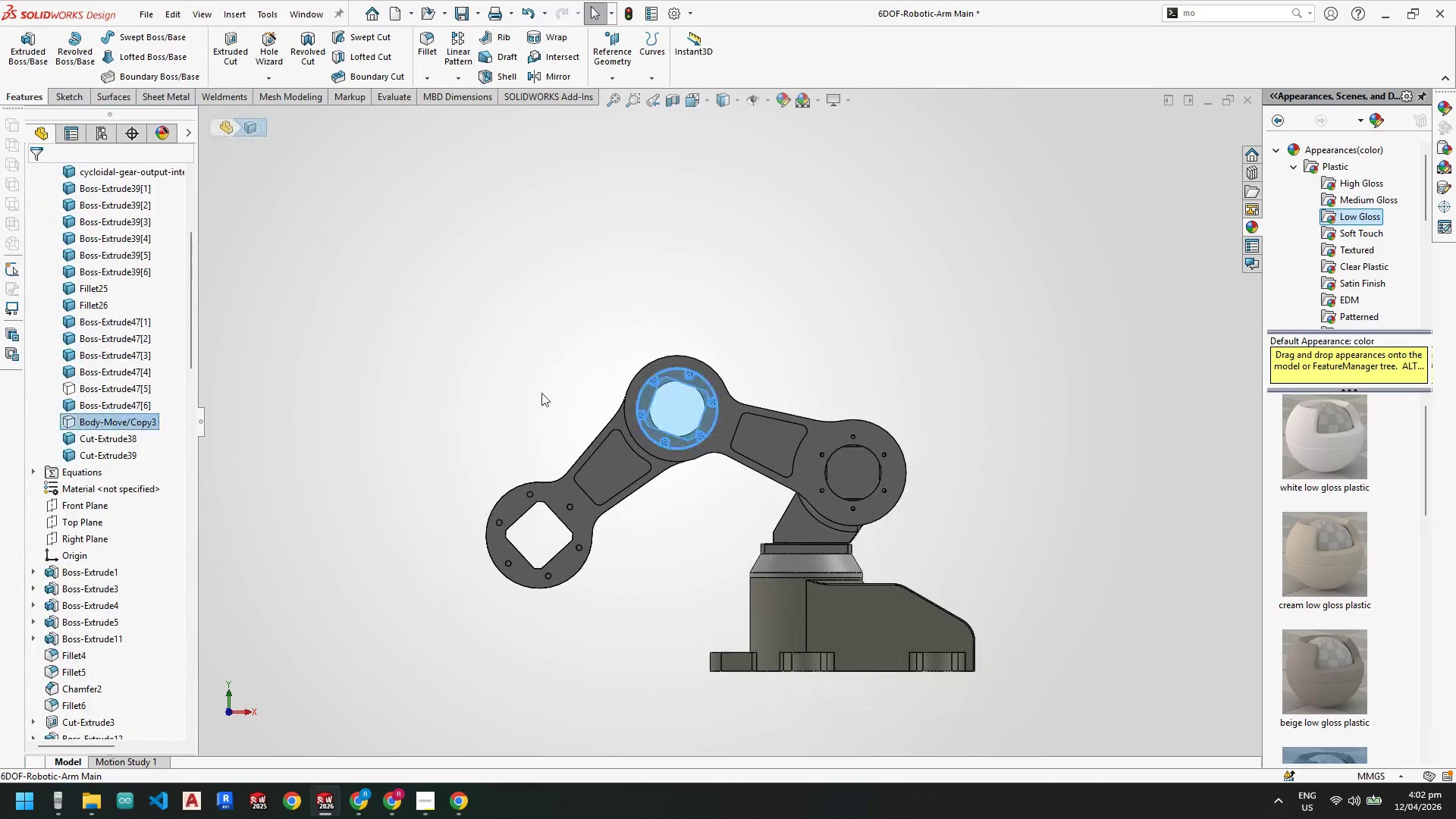 
left_click([544, 359])
 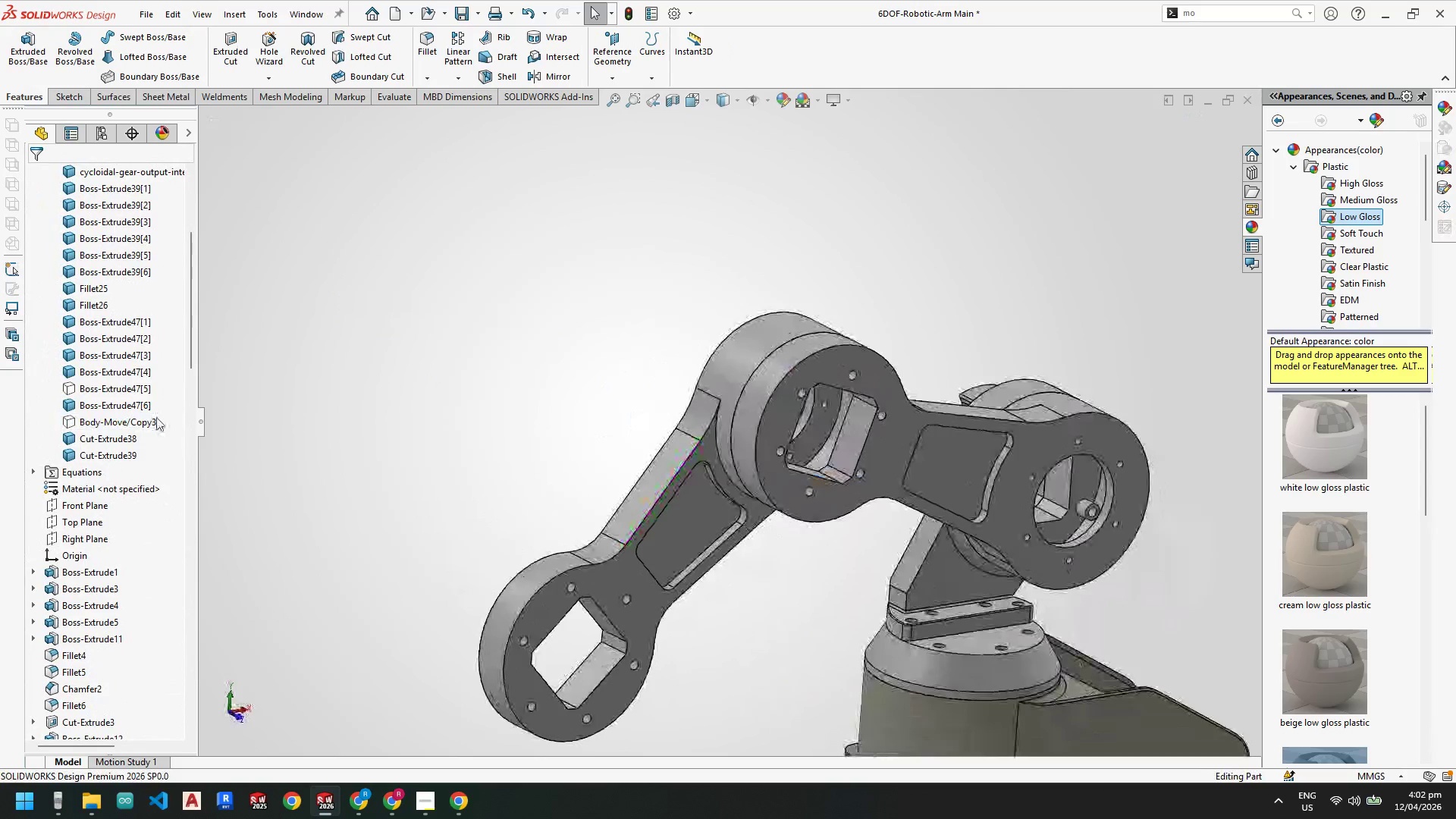 
scroll: coordinate [541, 391], scroll_direction: down, amount: 3.0
 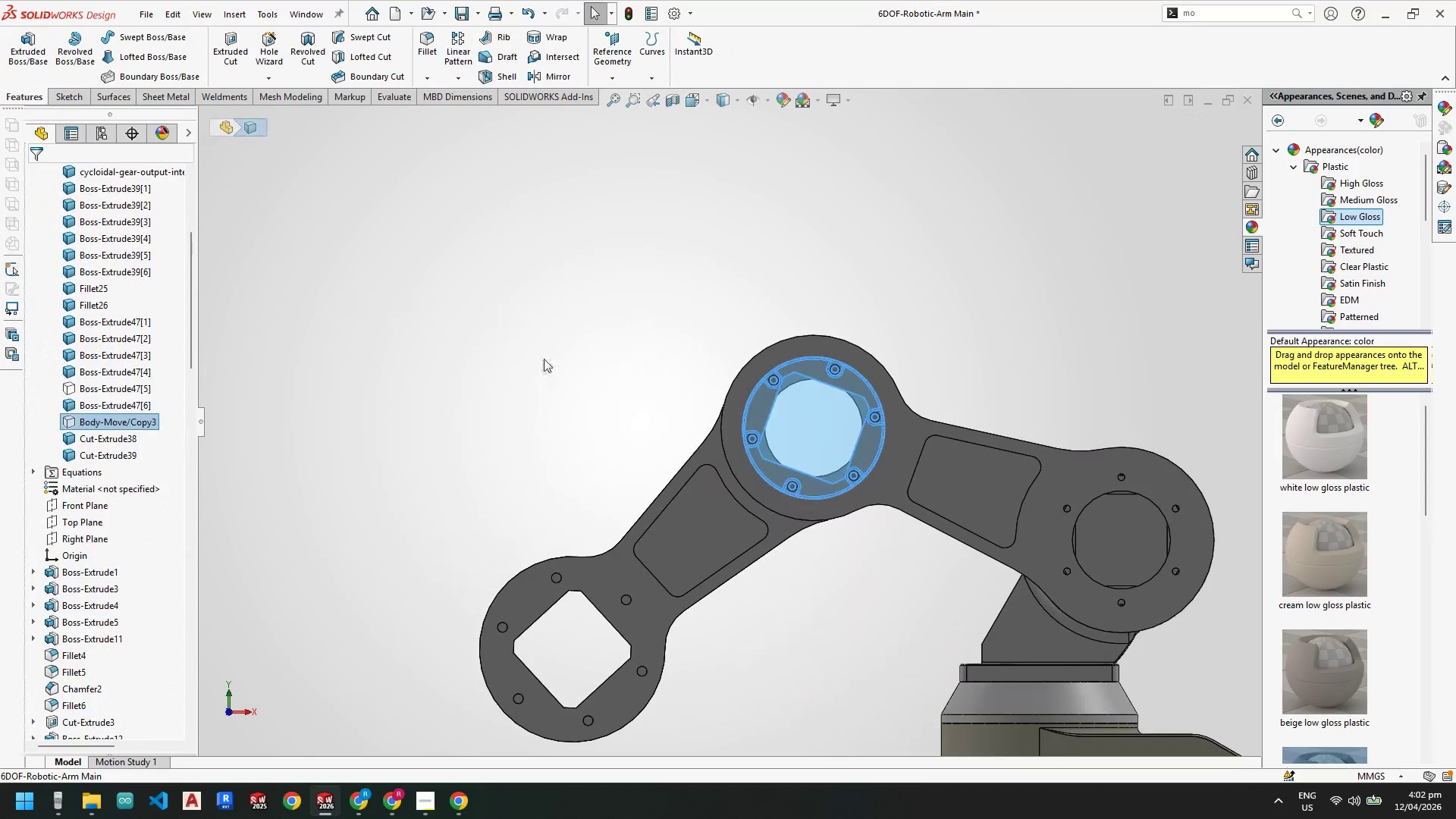 
right_click([143, 419])
 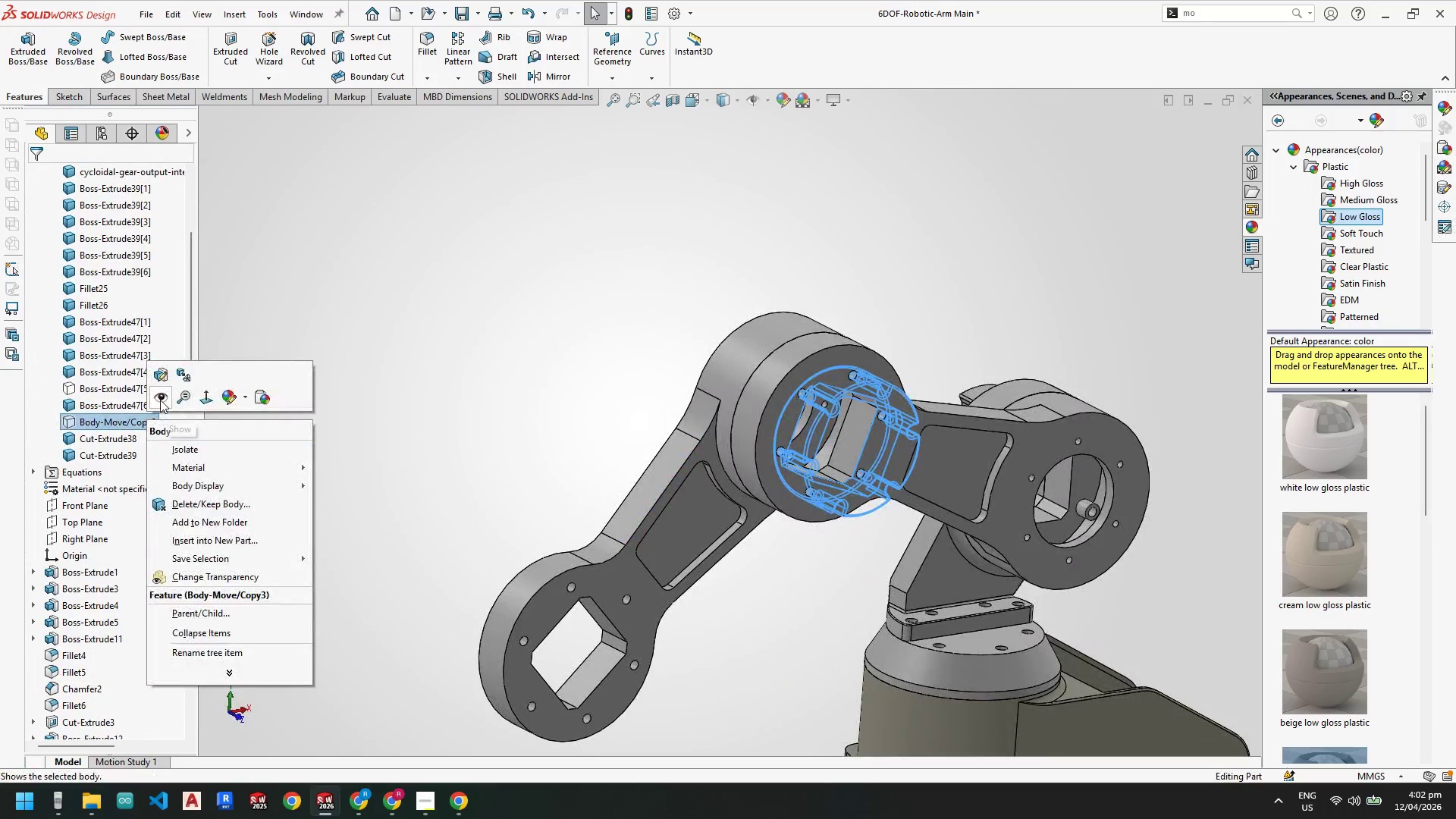 
left_click([160, 399])
 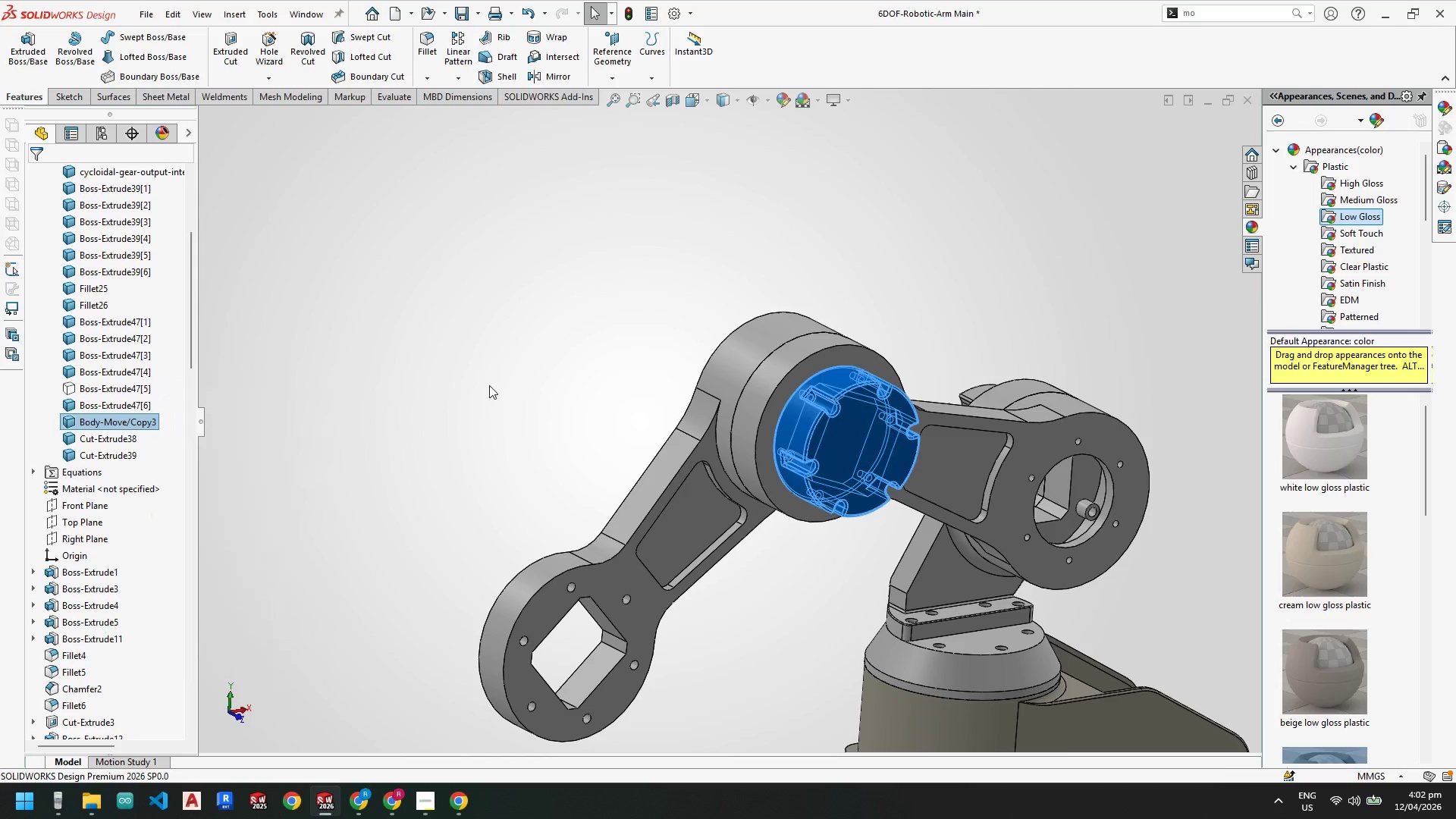 
left_click([487, 359])
 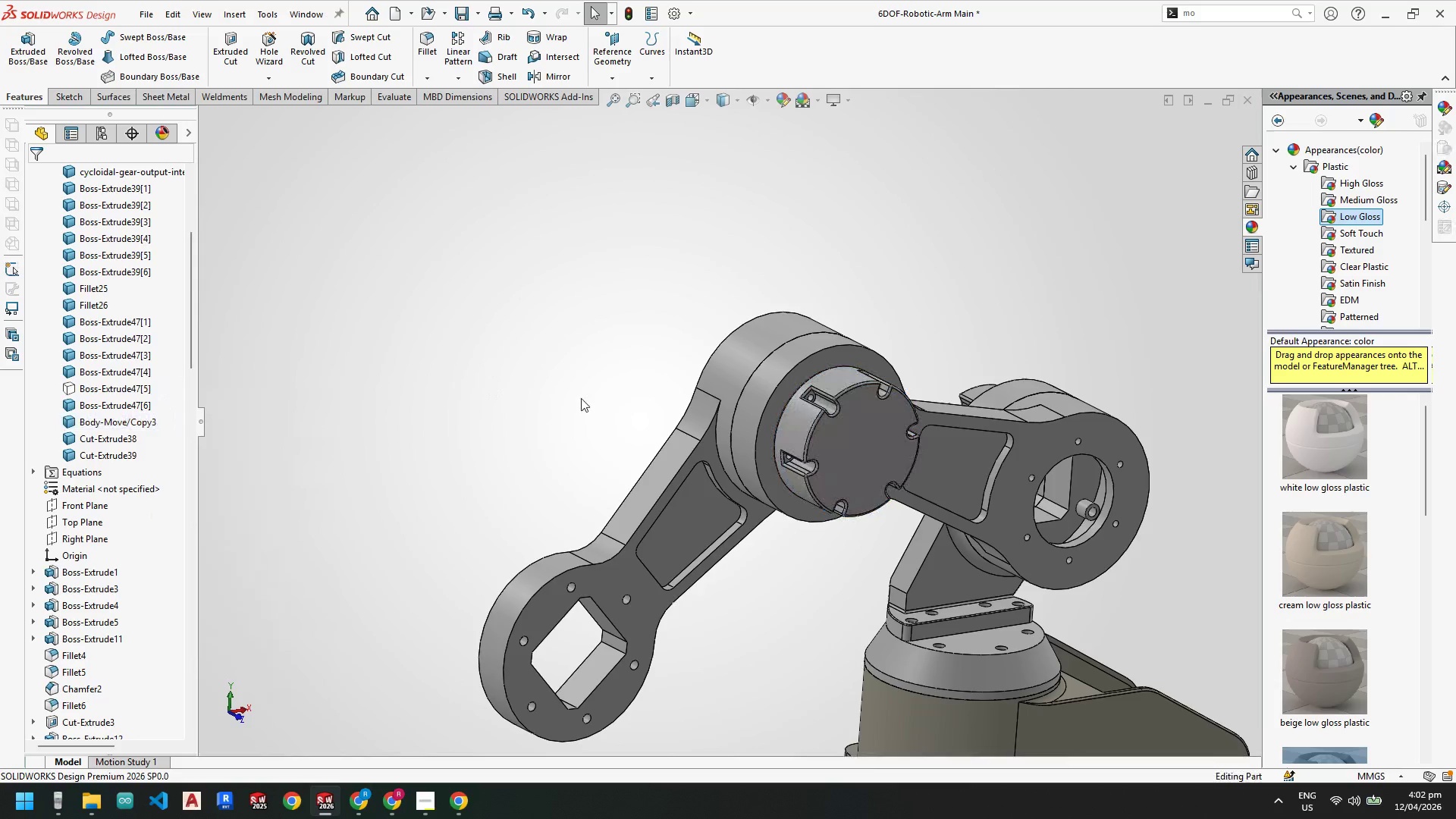 
scroll: coordinate [581, 398], scroll_direction: up, amount: 2.0
 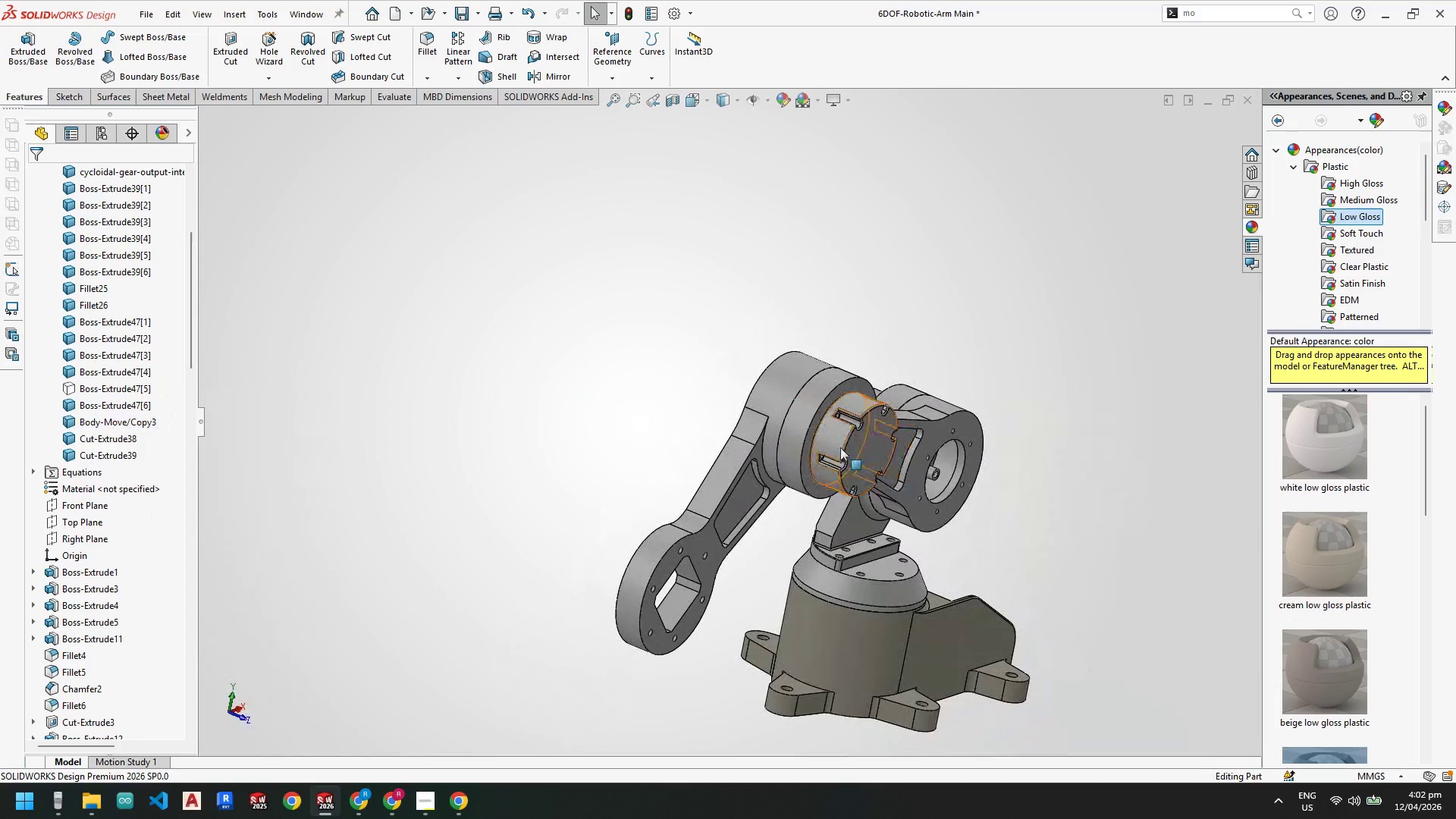 
left_click([836, 445])
 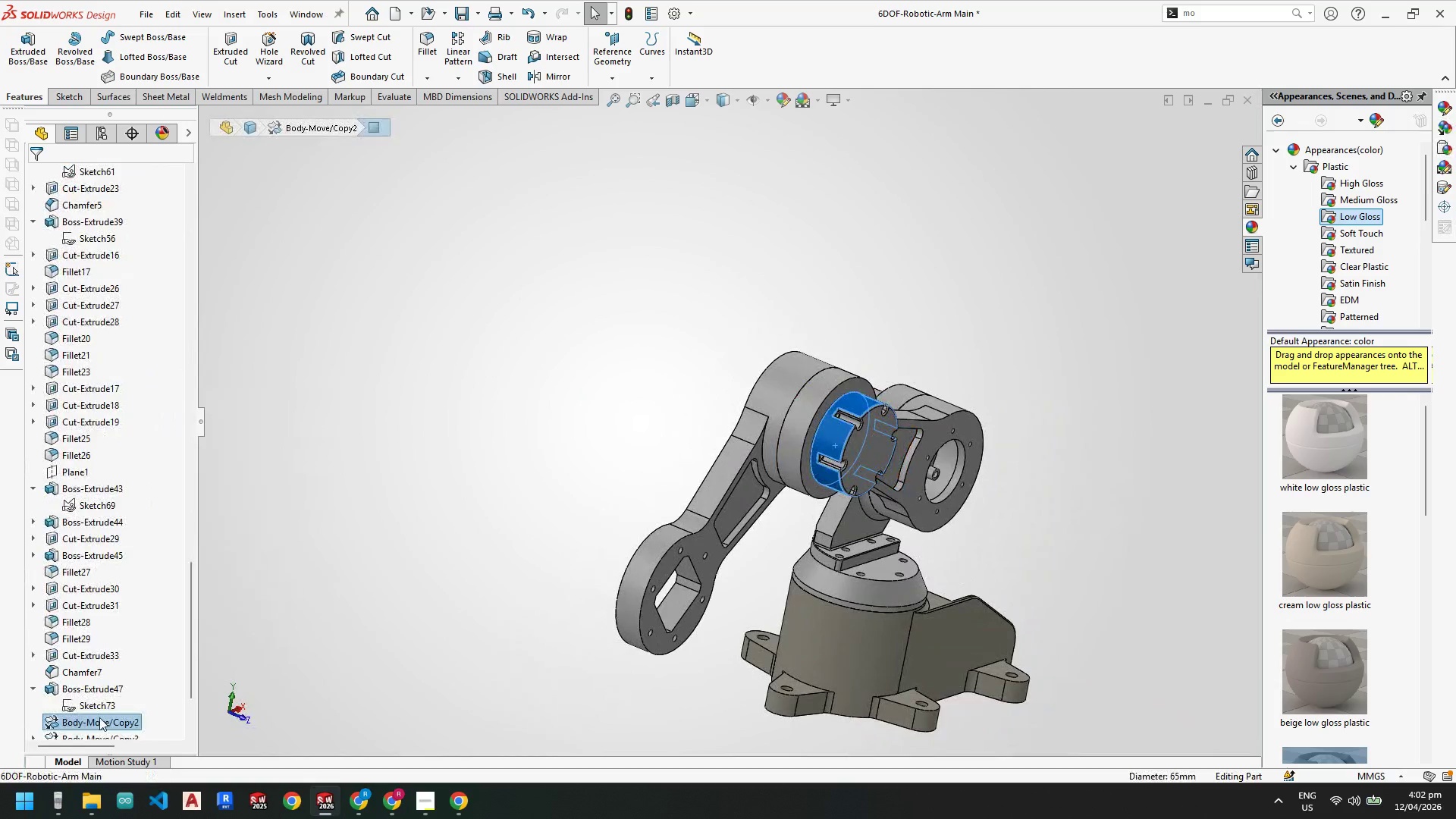 
left_click([101, 720])
 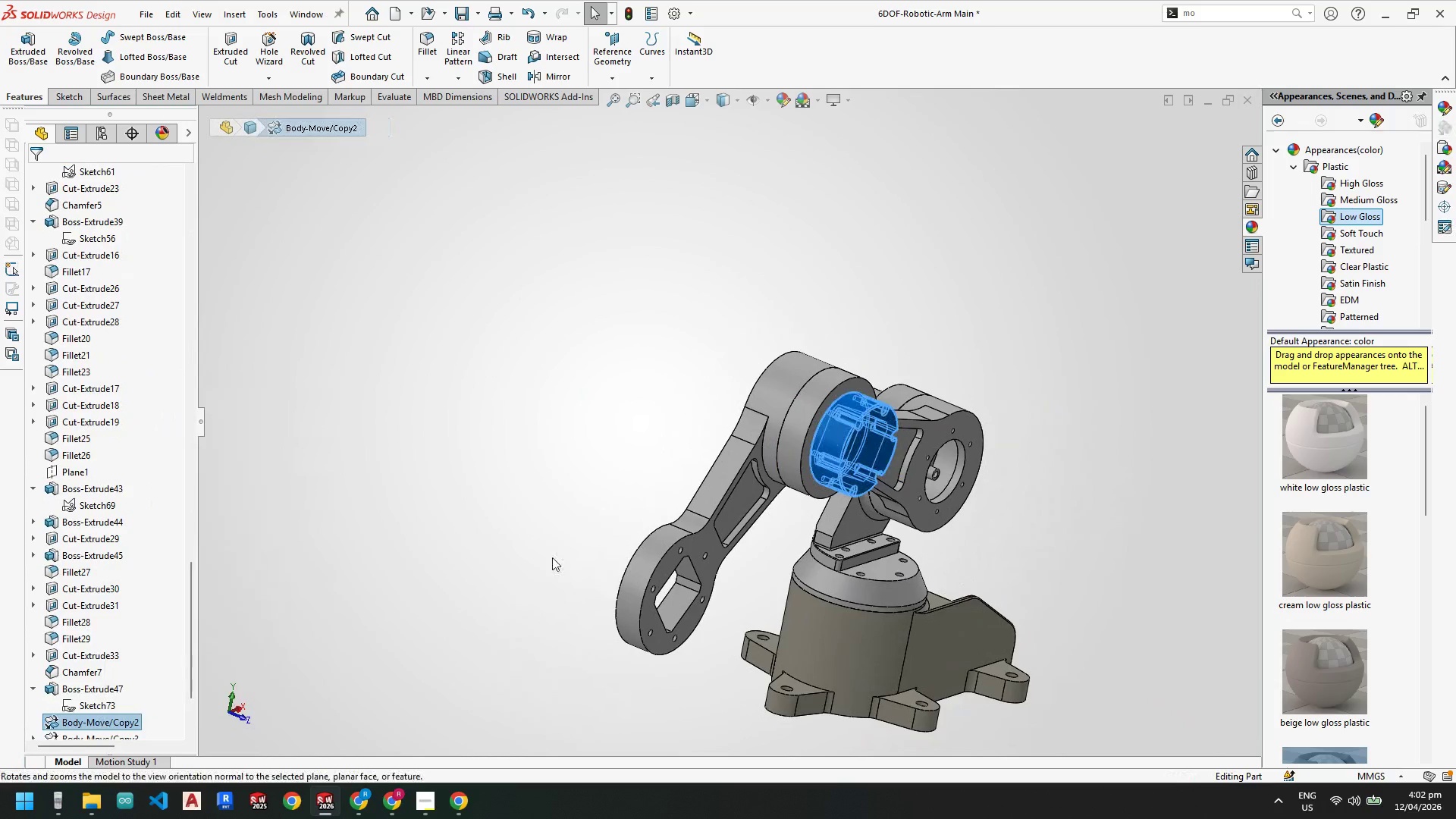 
key(Control+C)
 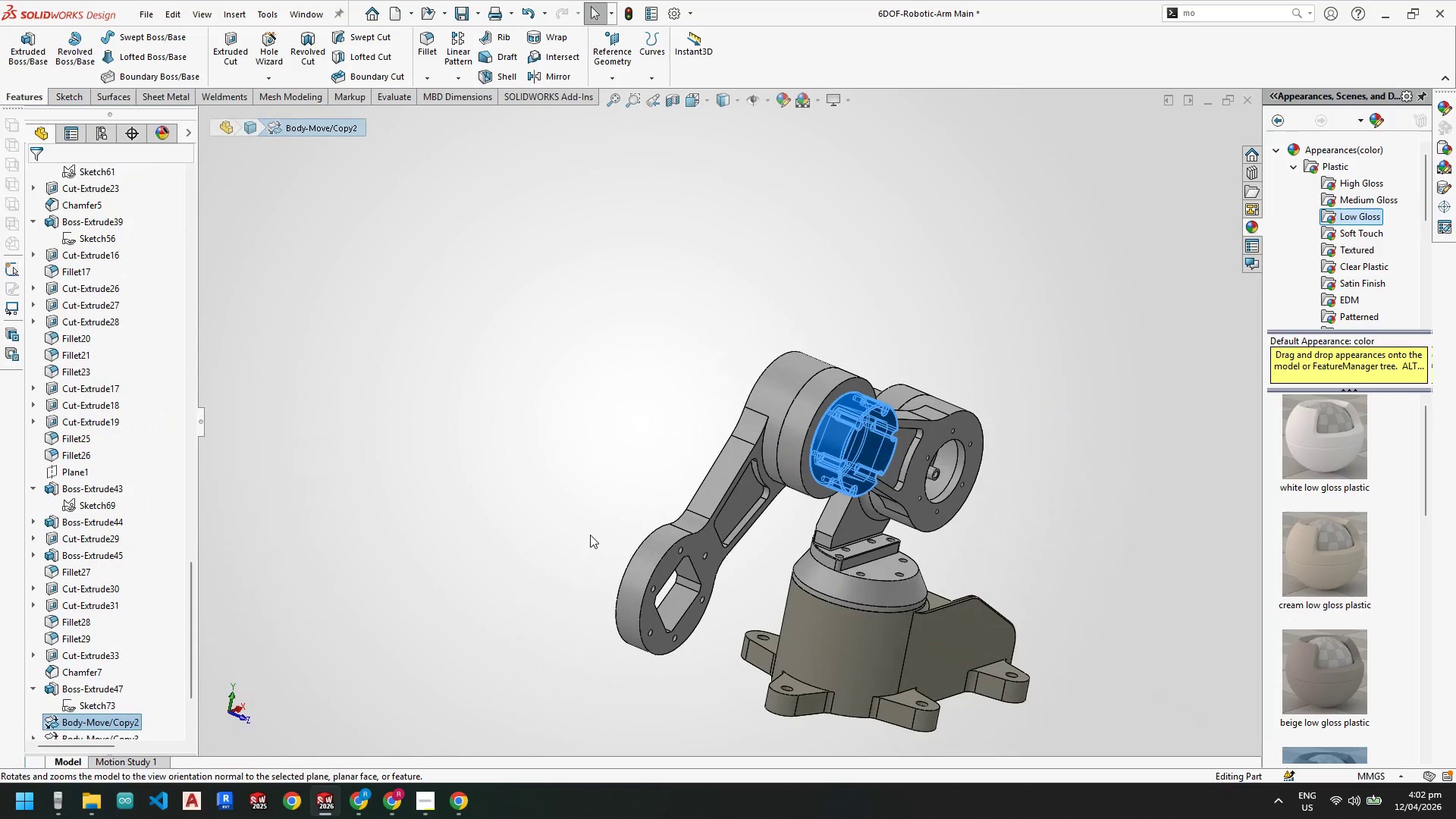 
key(Escape)
 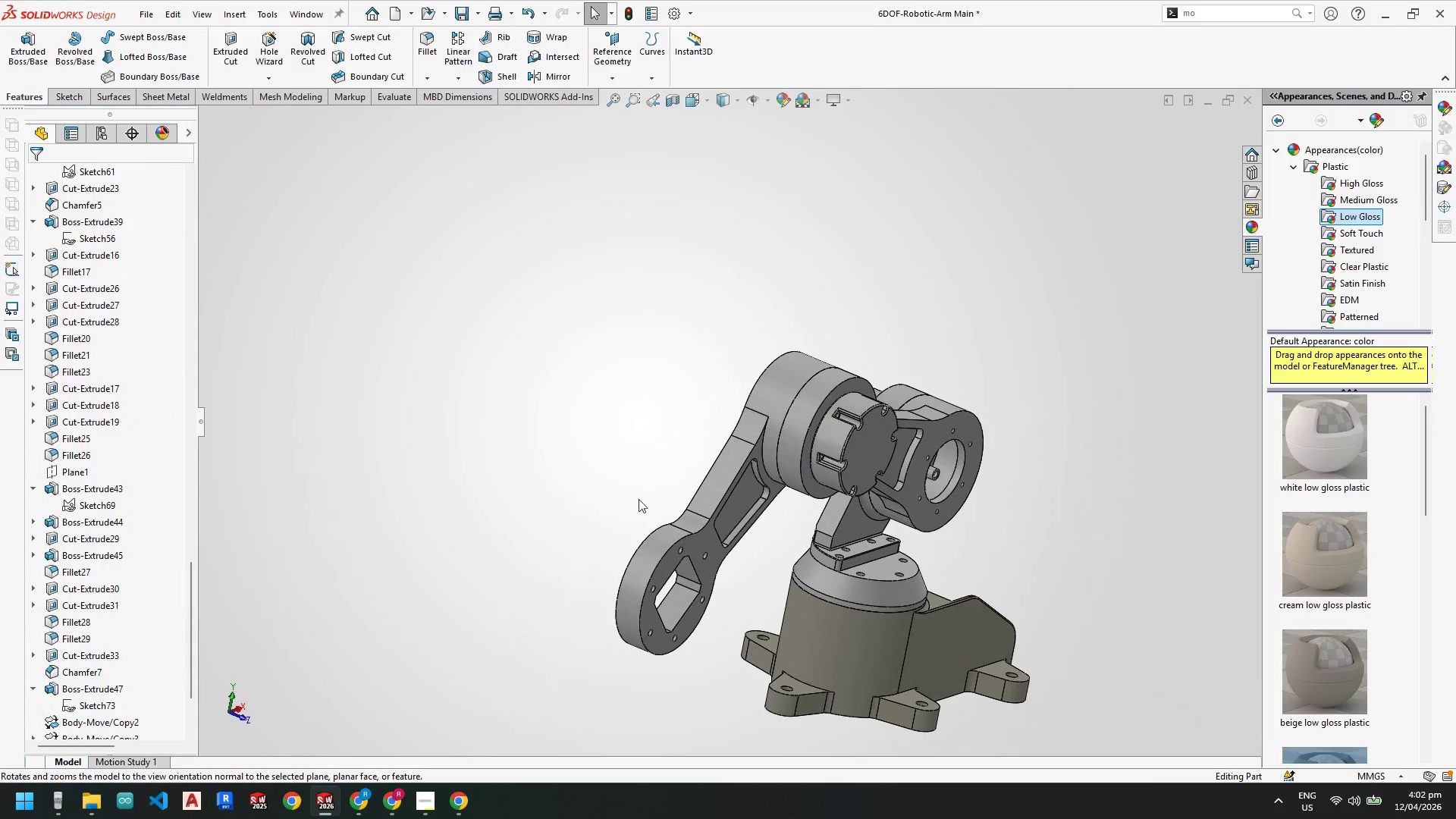 
key(Escape)
 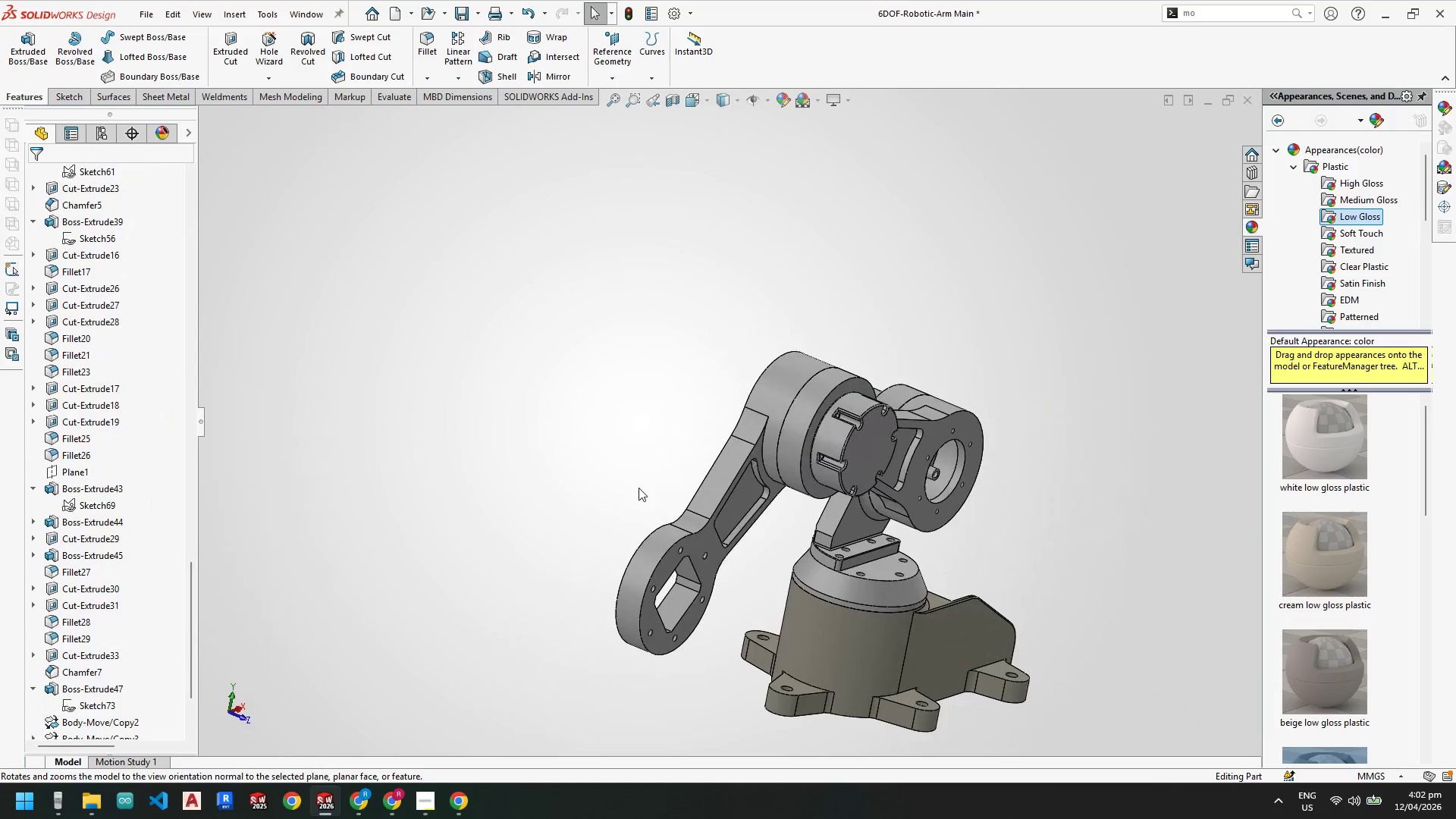 
scroll: coordinate [639, 488], scroll_direction: up, amount: 3.0
 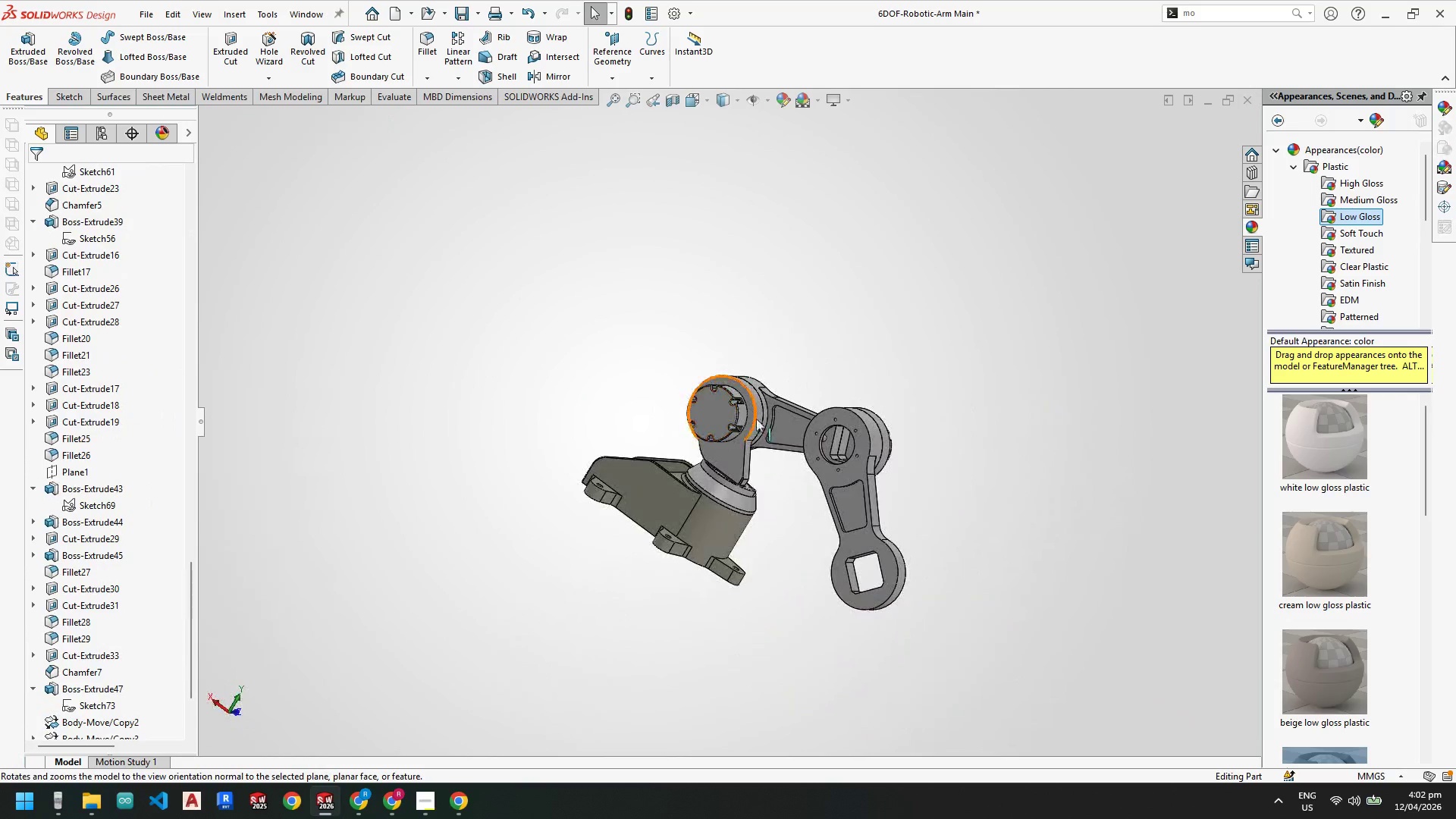 
scroll: coordinate [737, 431], scroll_direction: down, amount: 2.0
 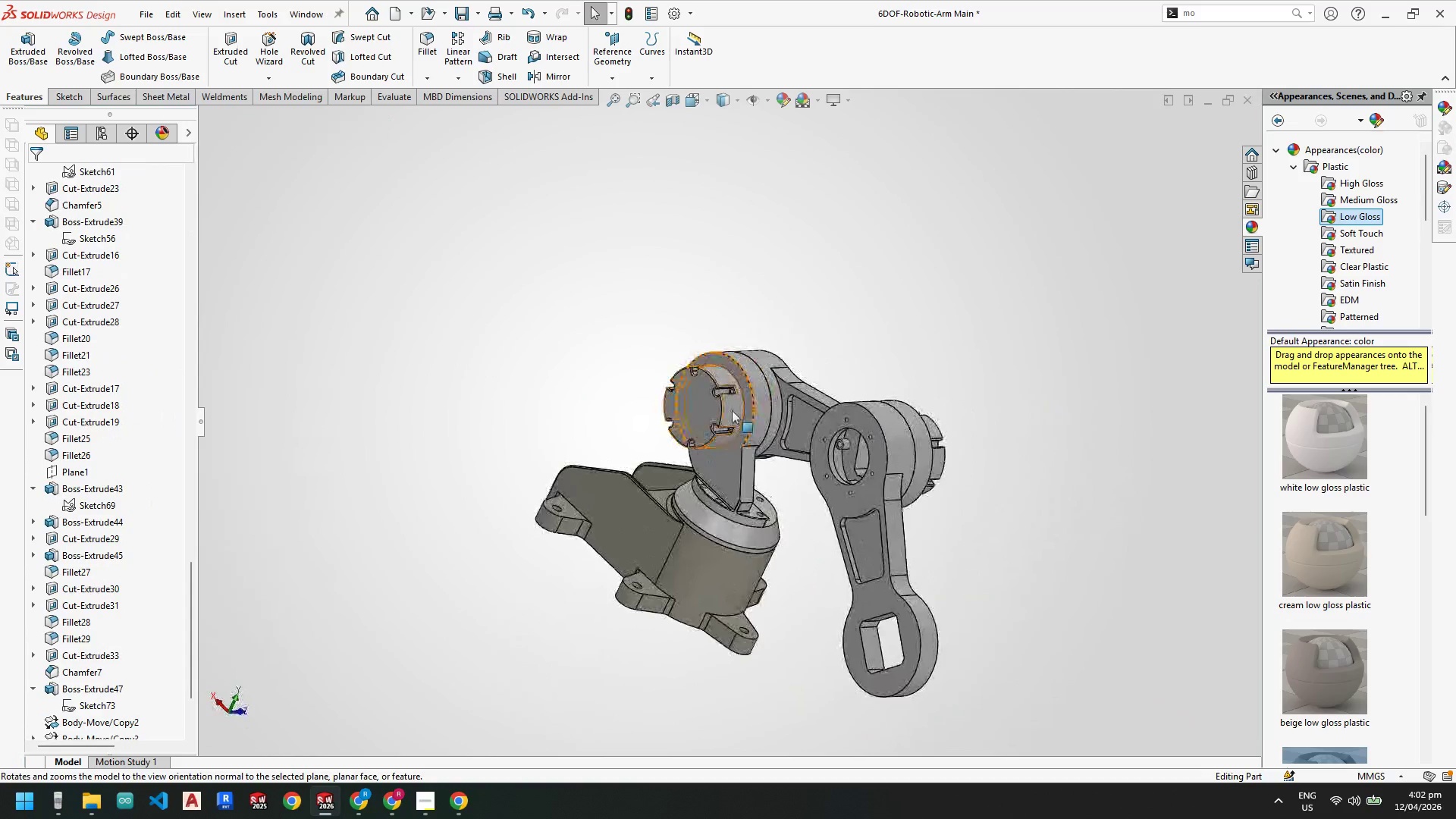 
left_click([732, 410])
 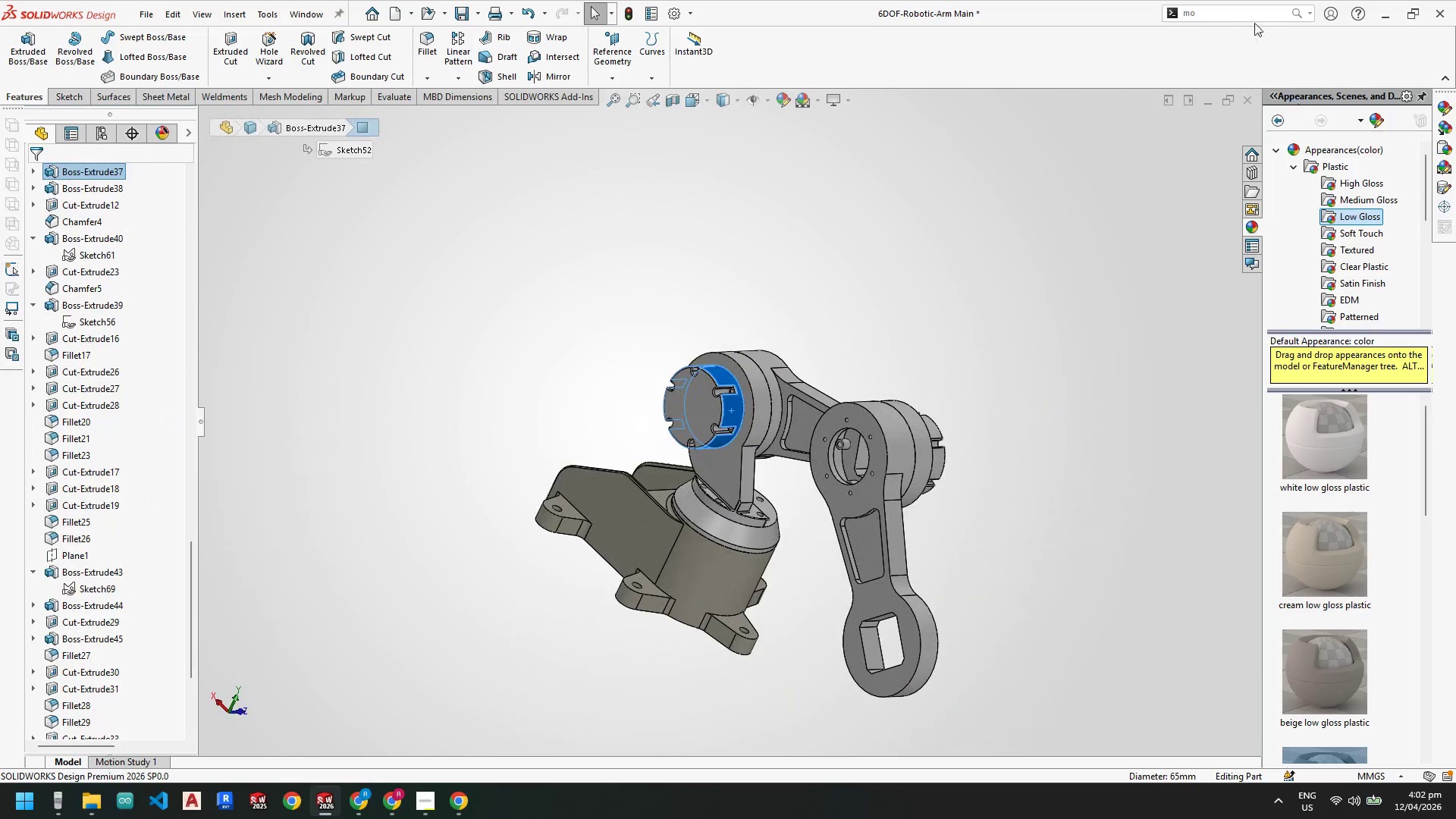 
left_click([1253, 19])
 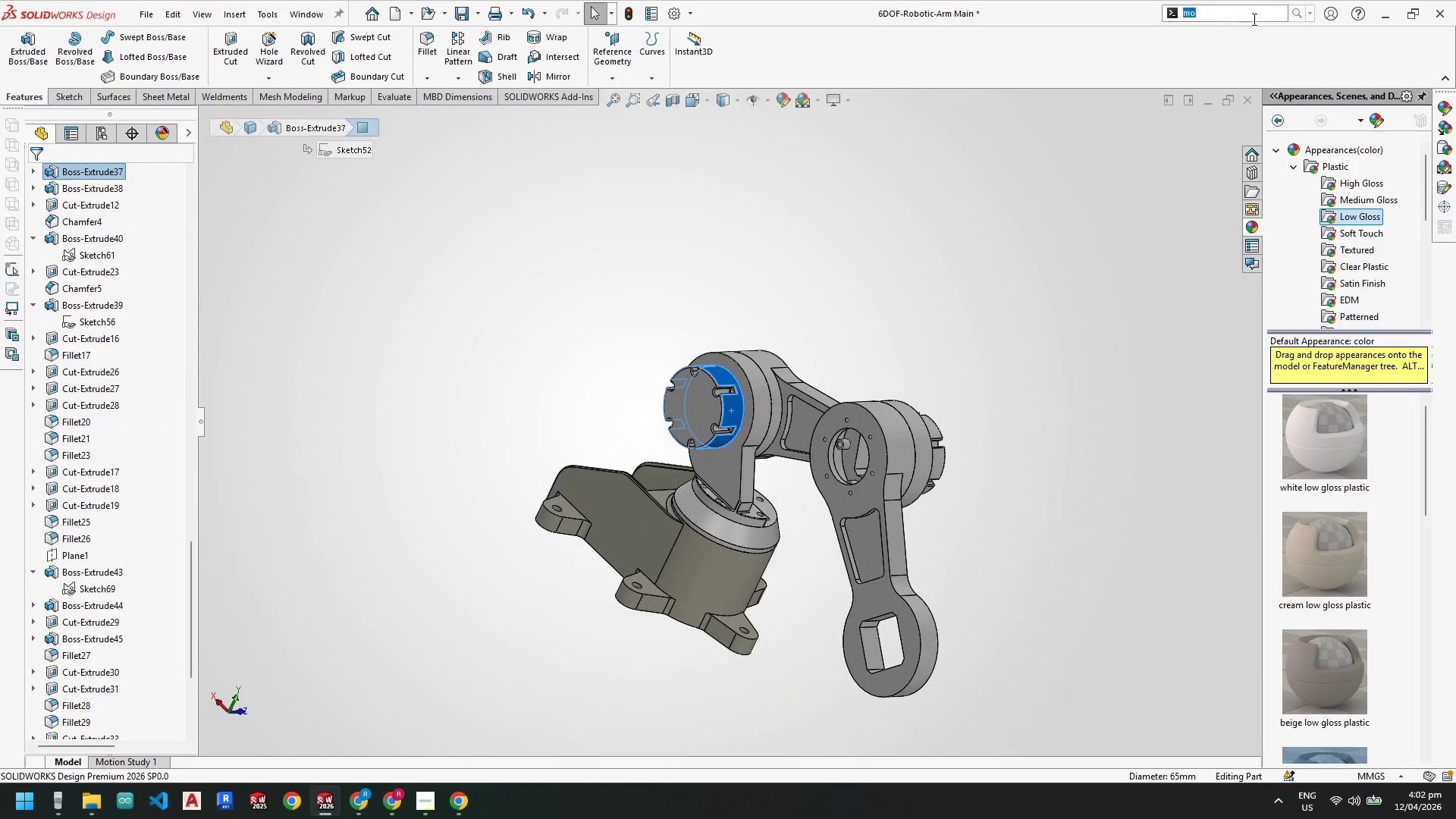 
key(ArrowRight)
 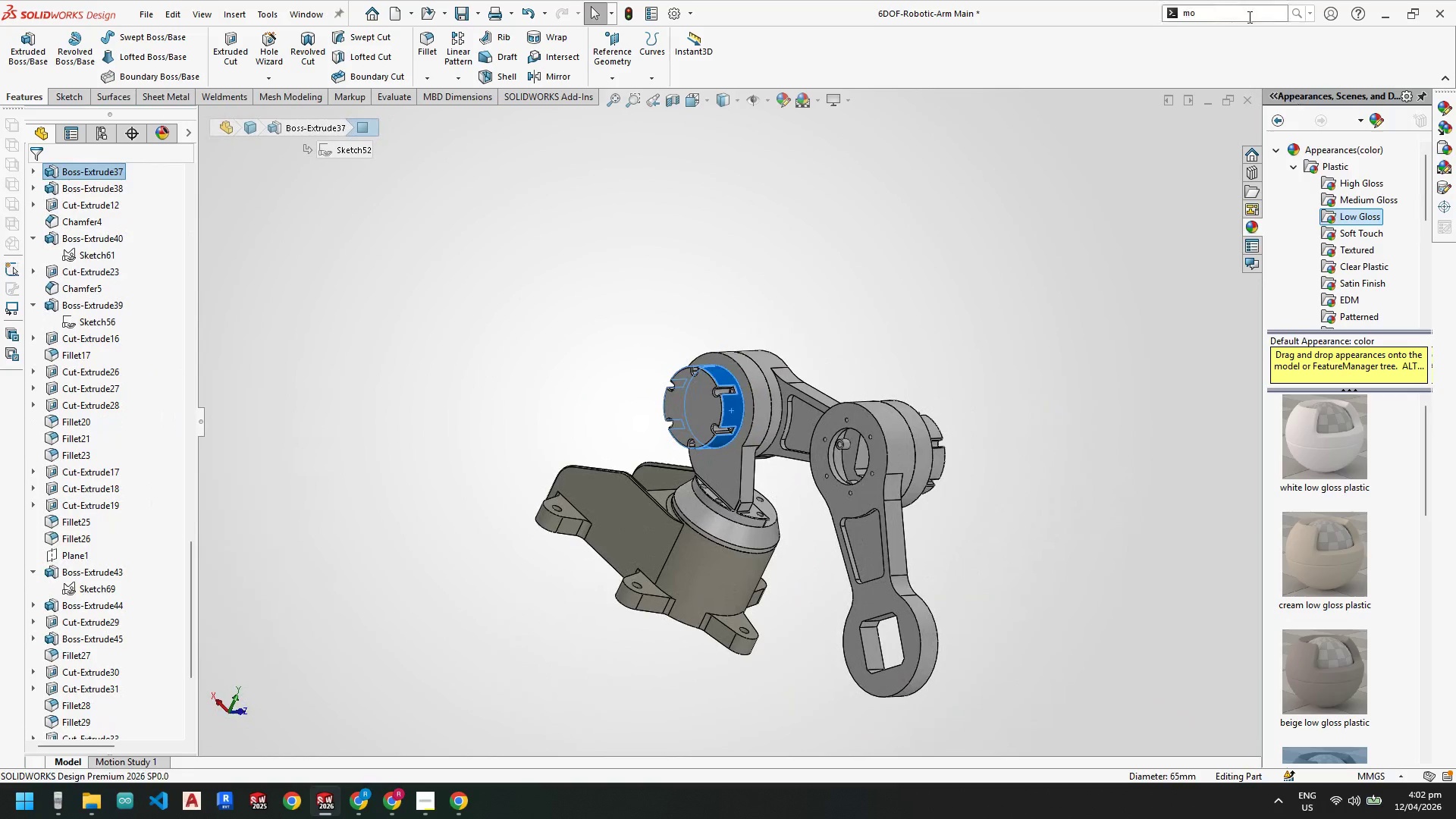 
key(Enter)
 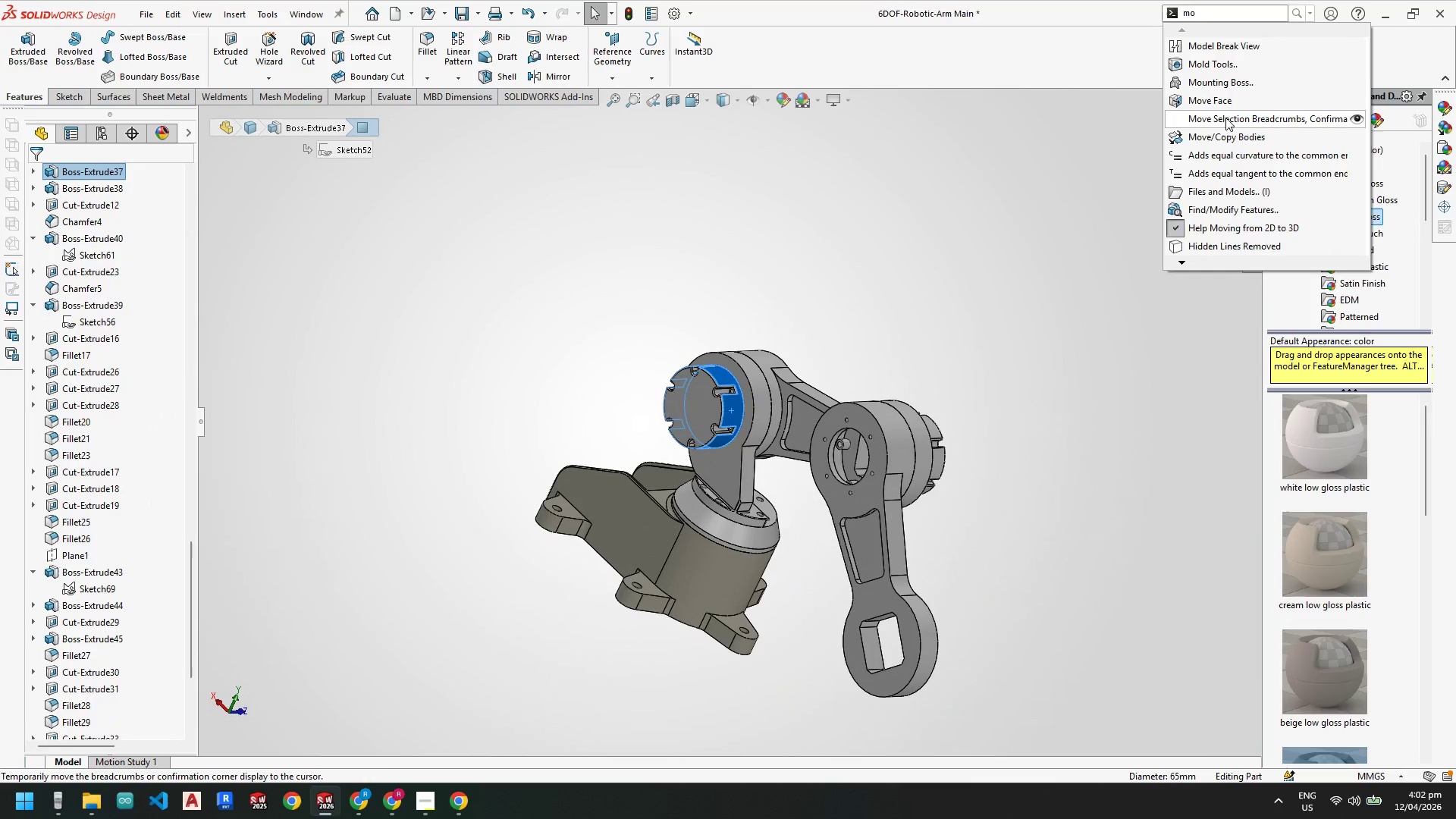 
left_click([1224, 138])
 